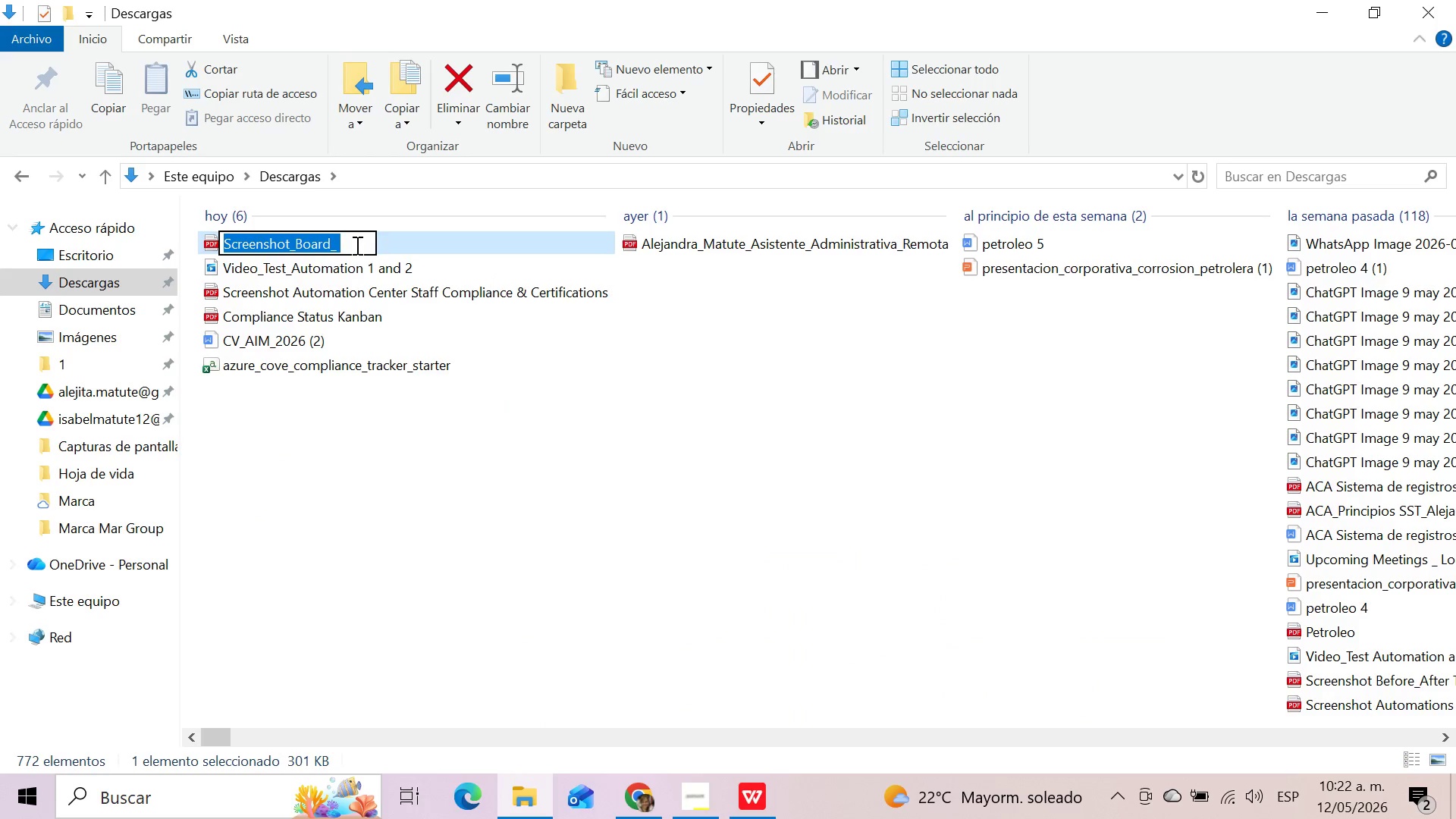 
left_click([356, 245])
 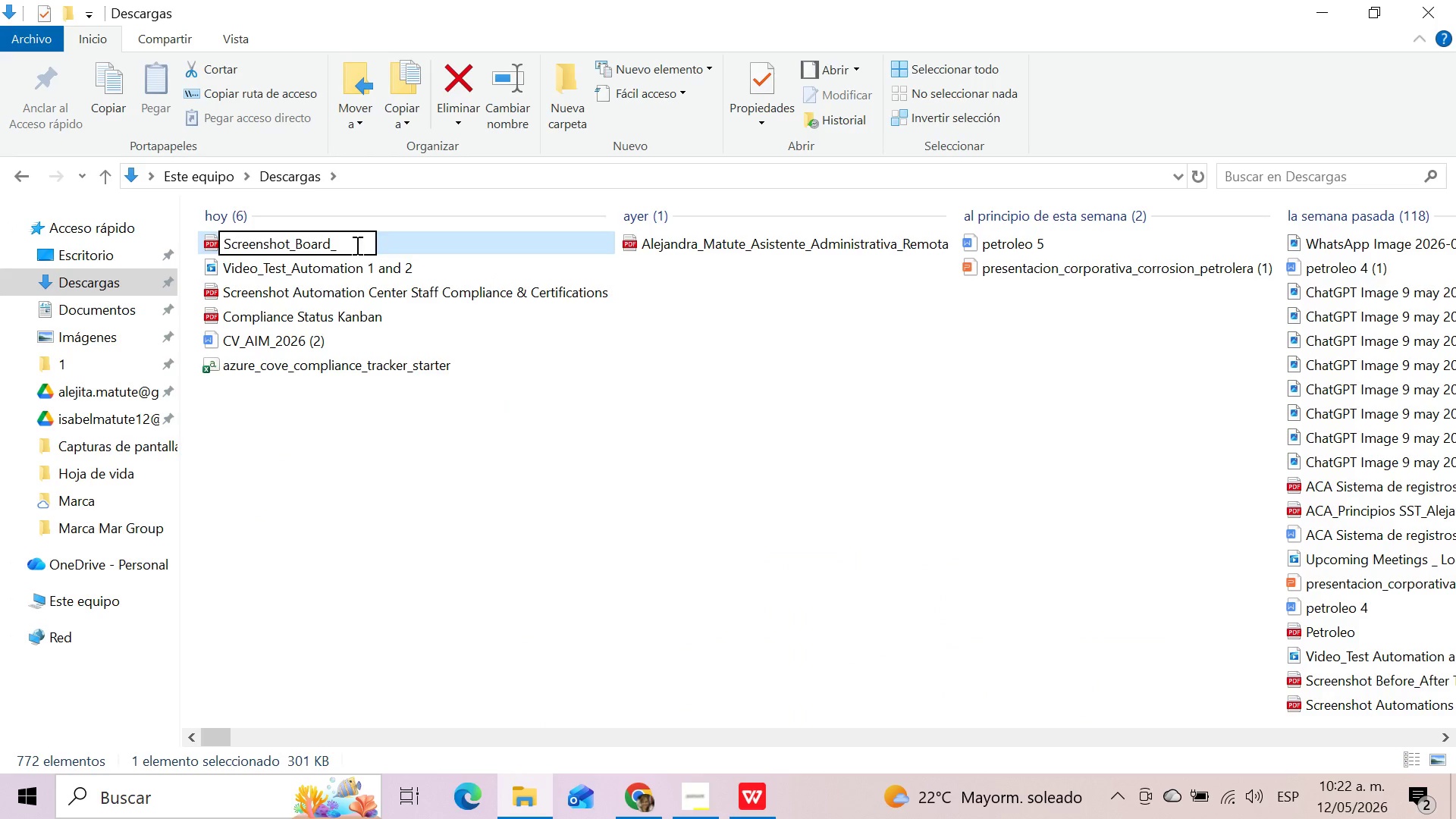 
type(Main Table_Staff Compliance ^ Certifications)
 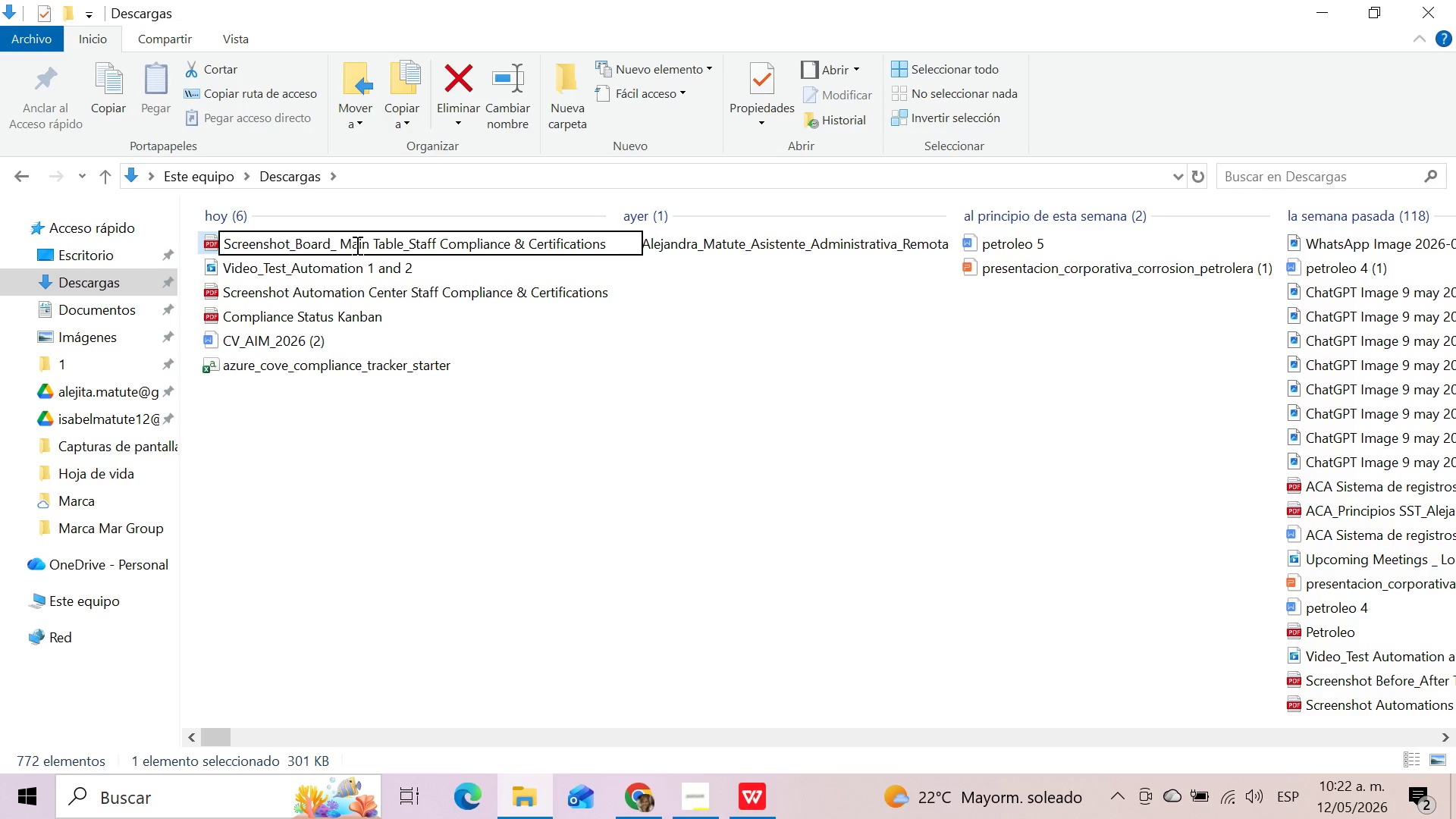 
wait(7.78)
 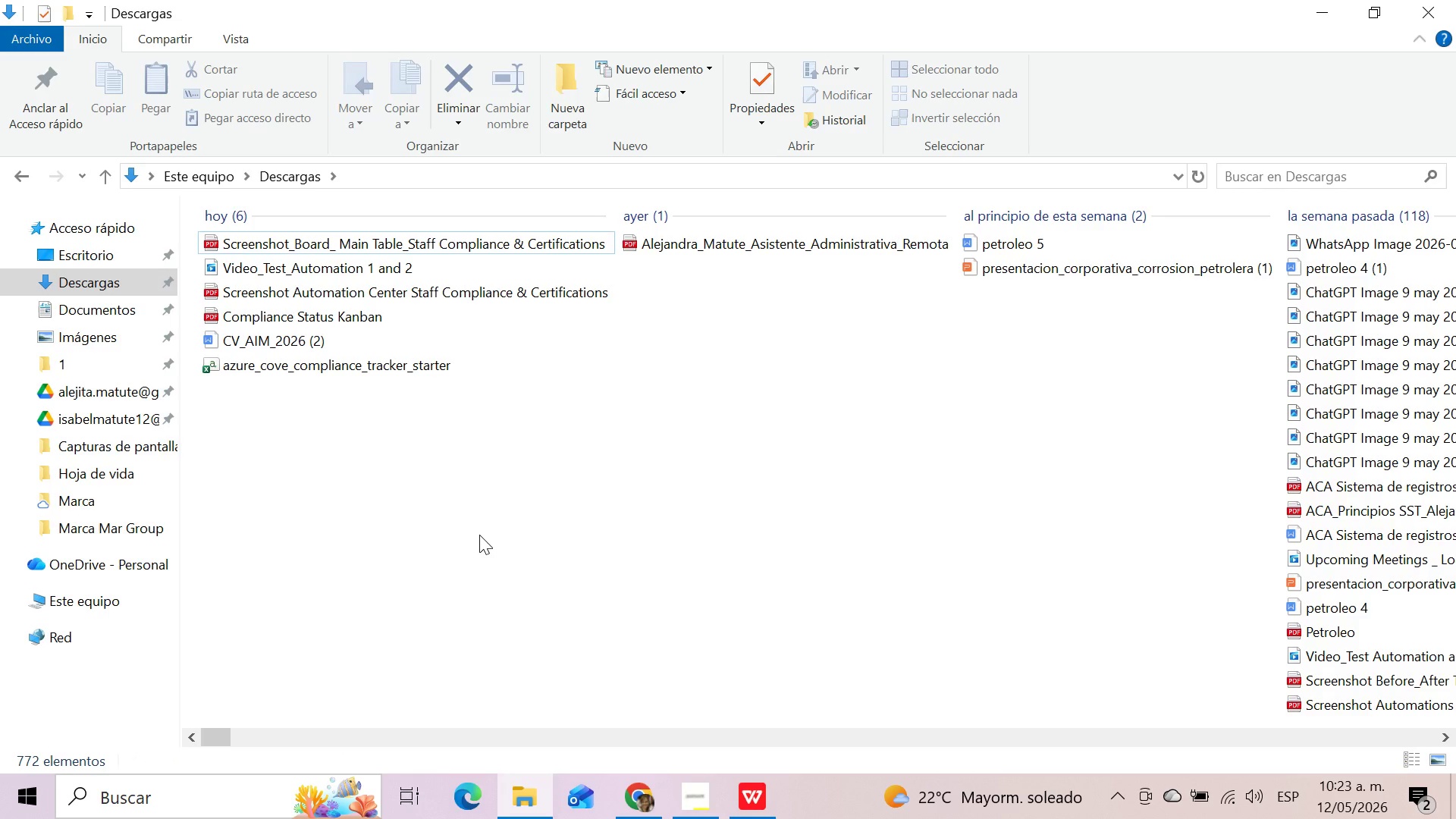 
left_click([628, 802])
 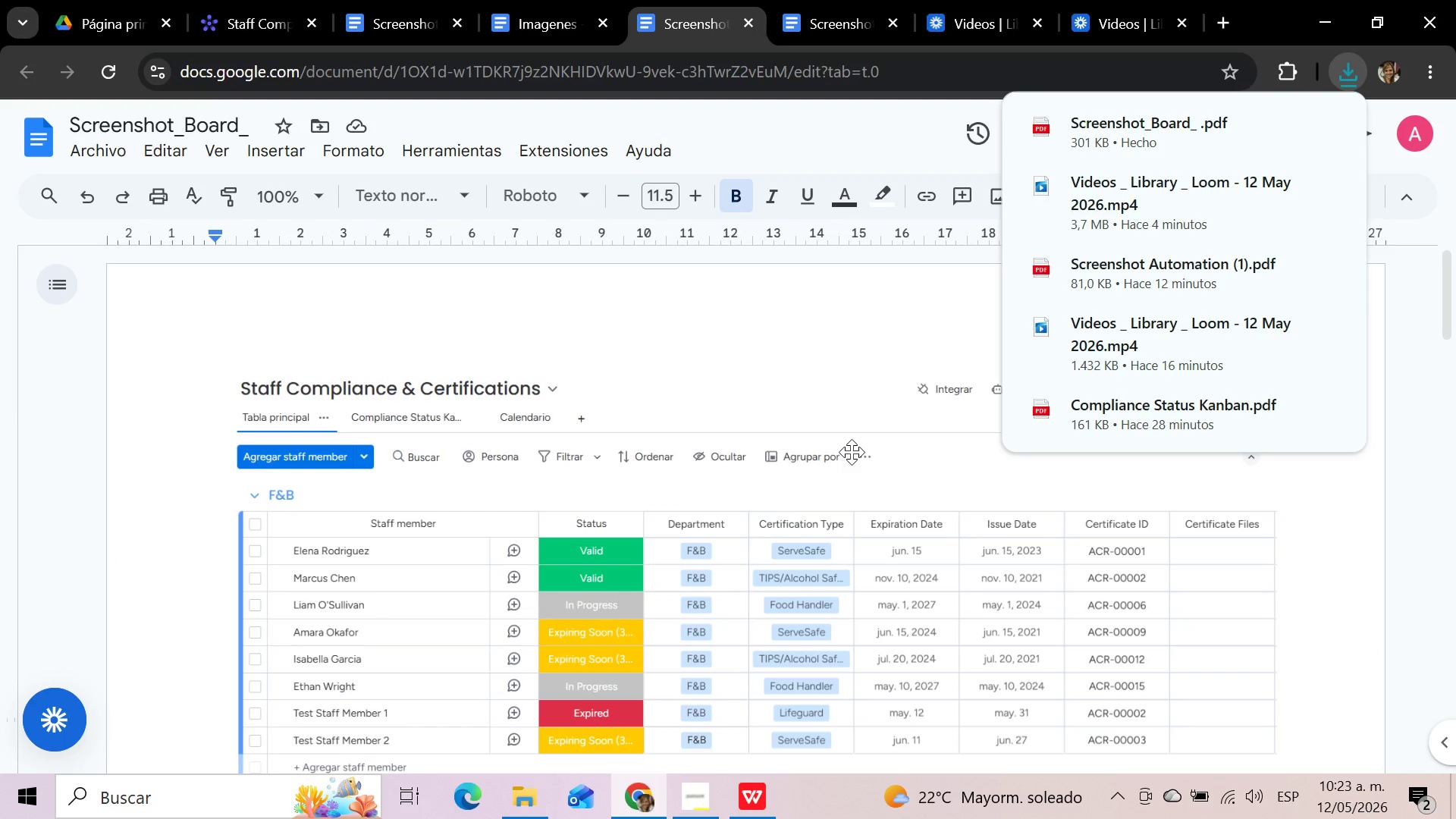 
wait(6.48)
 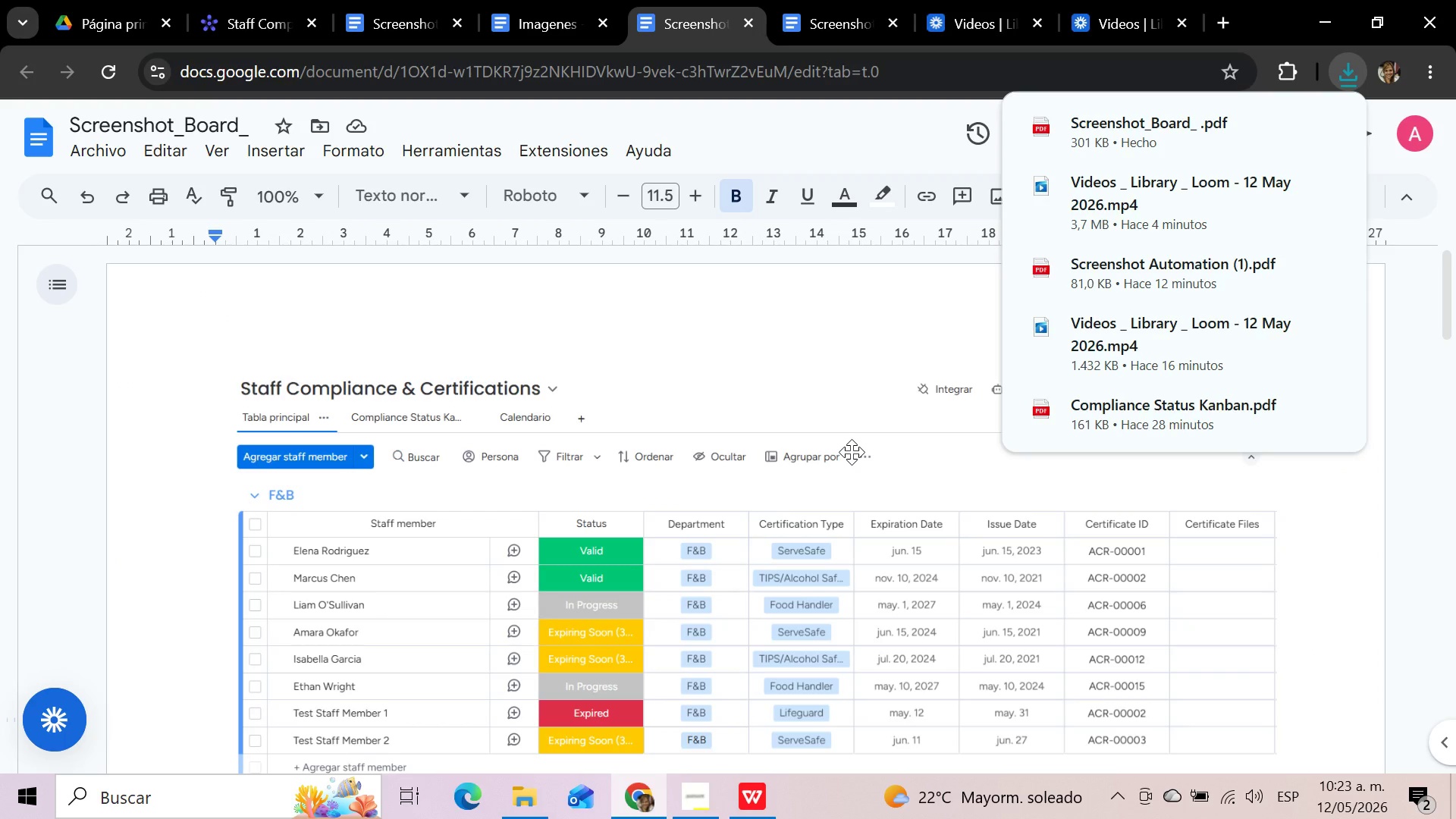 
left_click([579, 498])
 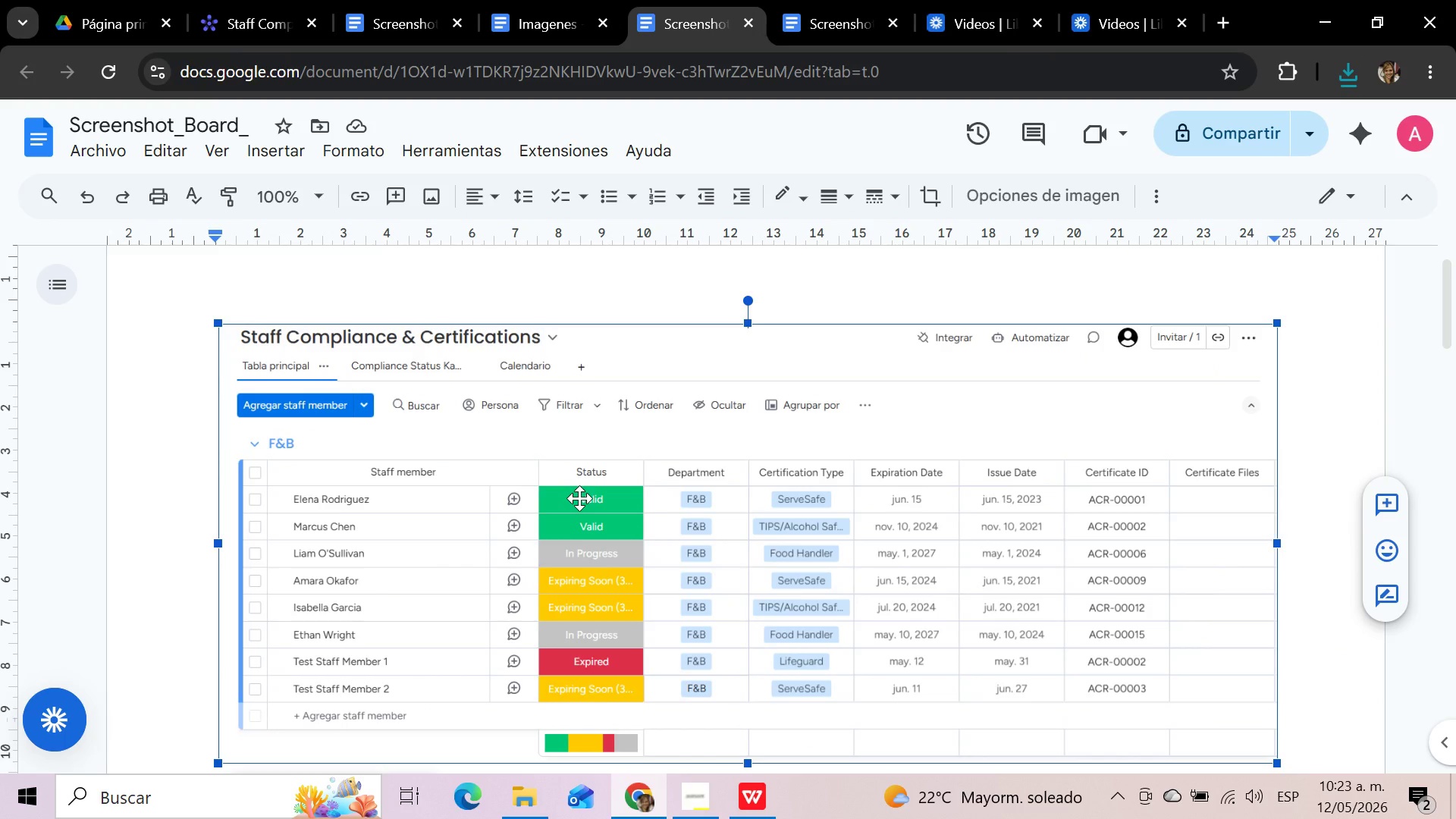 
key(Delete)
 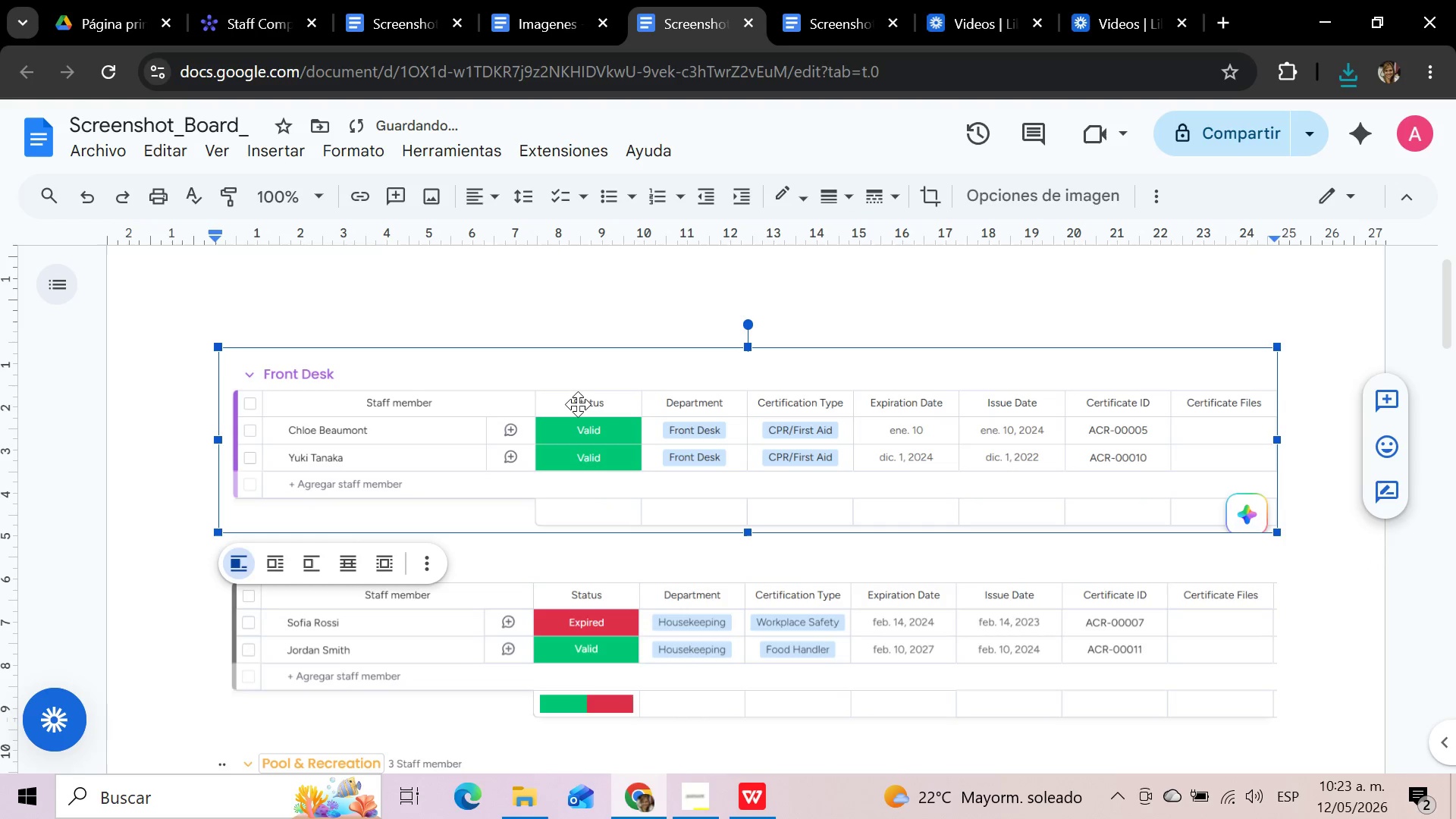 
key(Delete)
 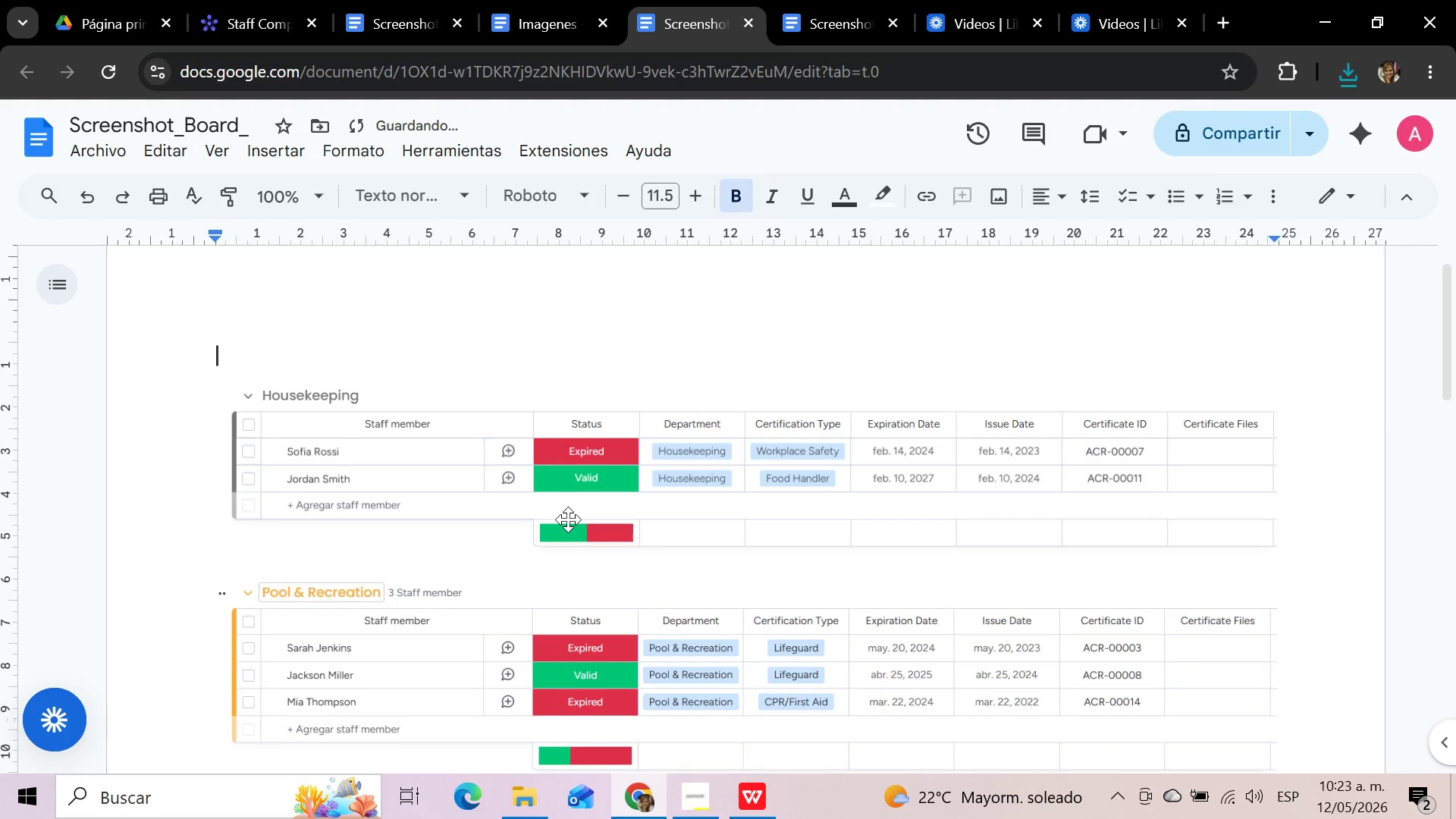 
left_click([568, 519])
 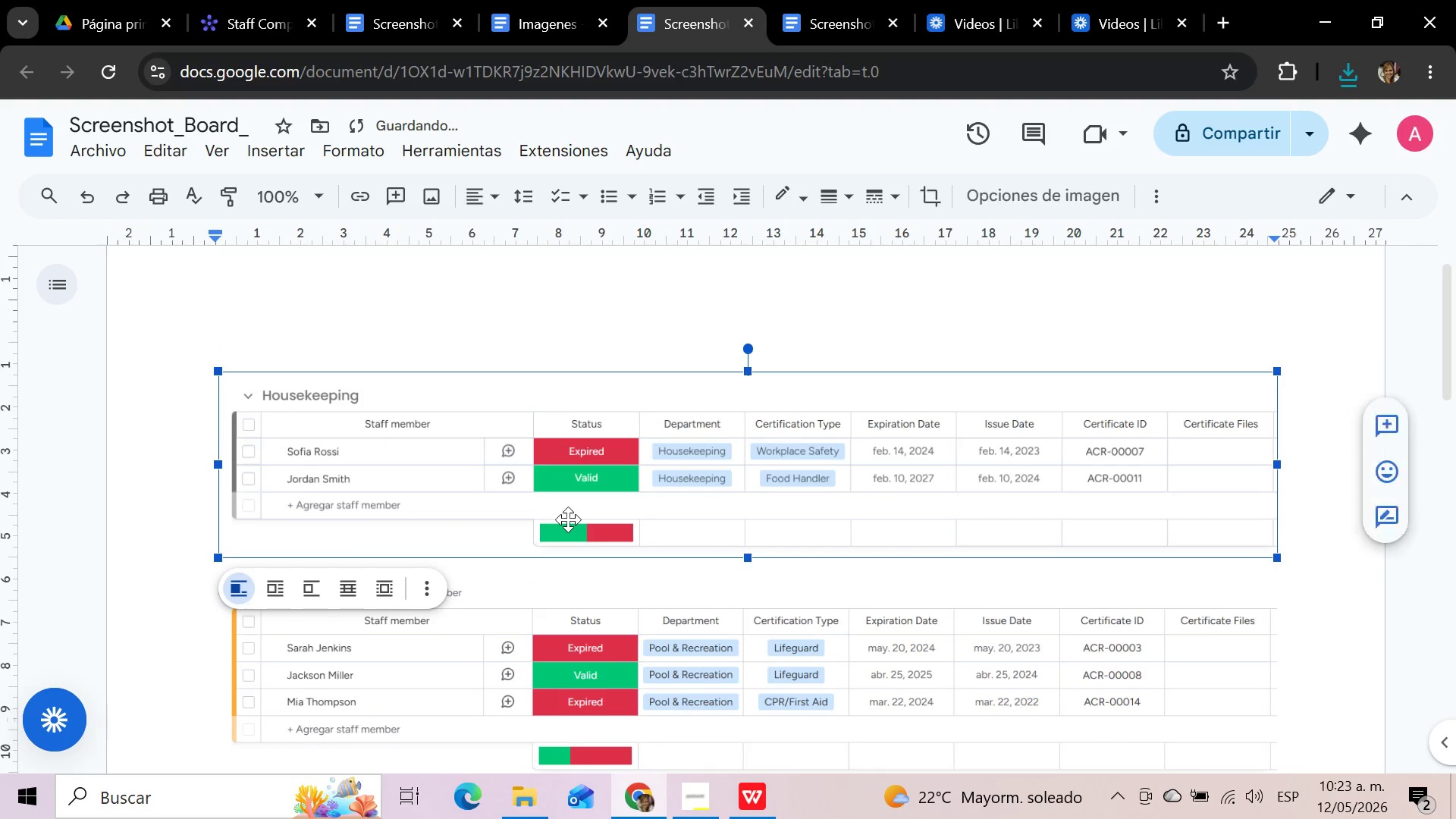 
key(Delete)
 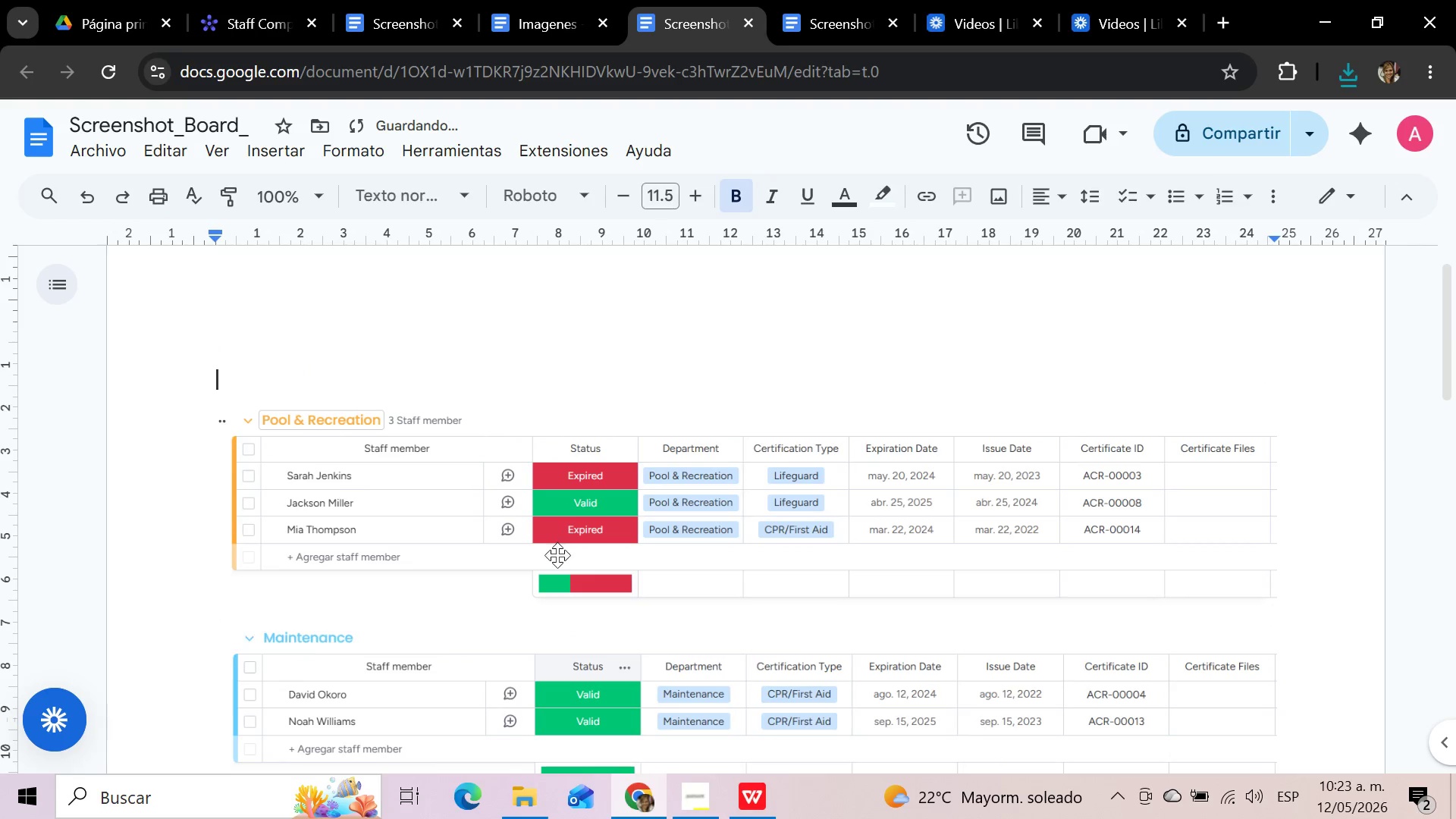 
left_click([557, 555])
 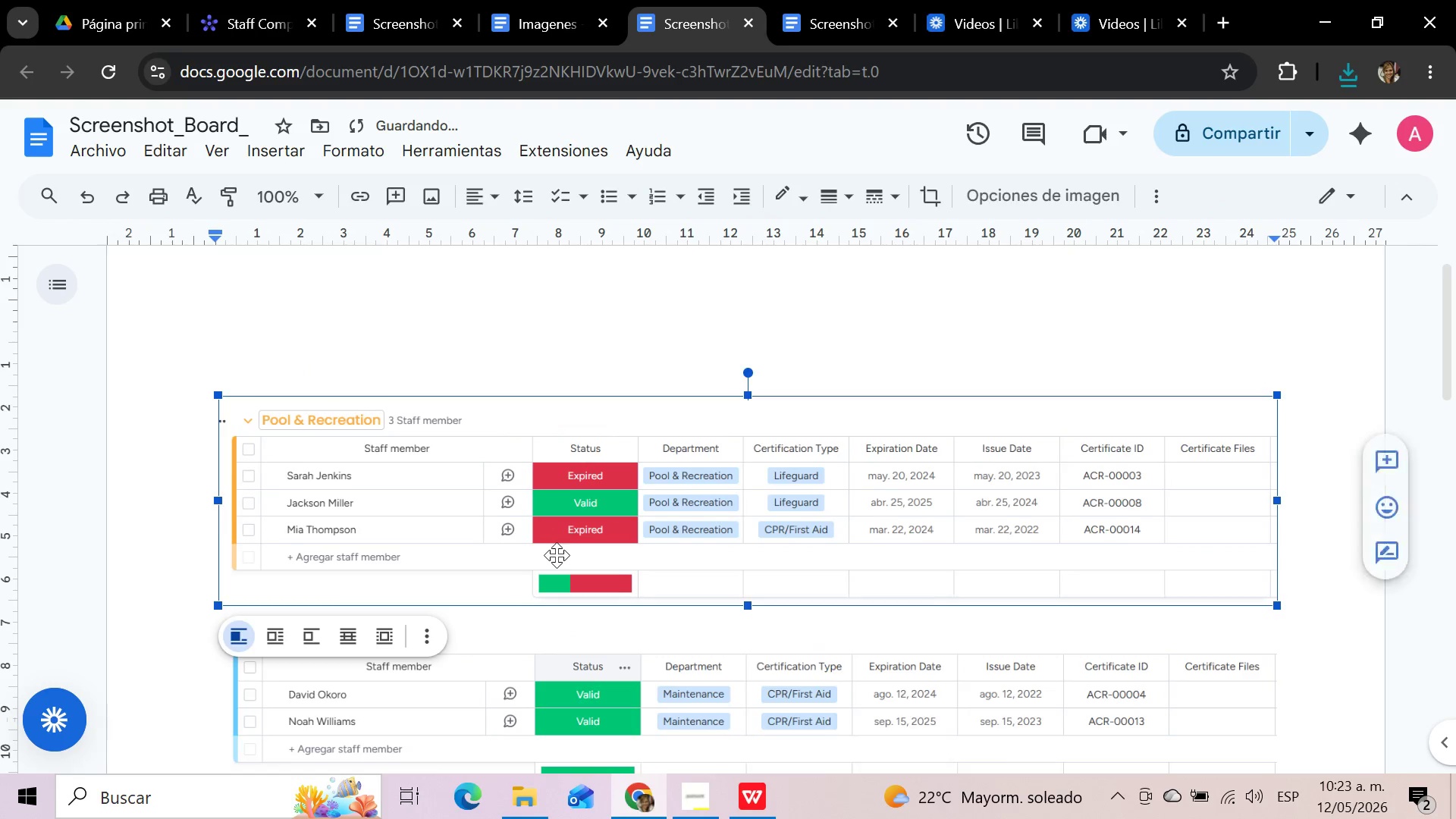 
key(Delete)
 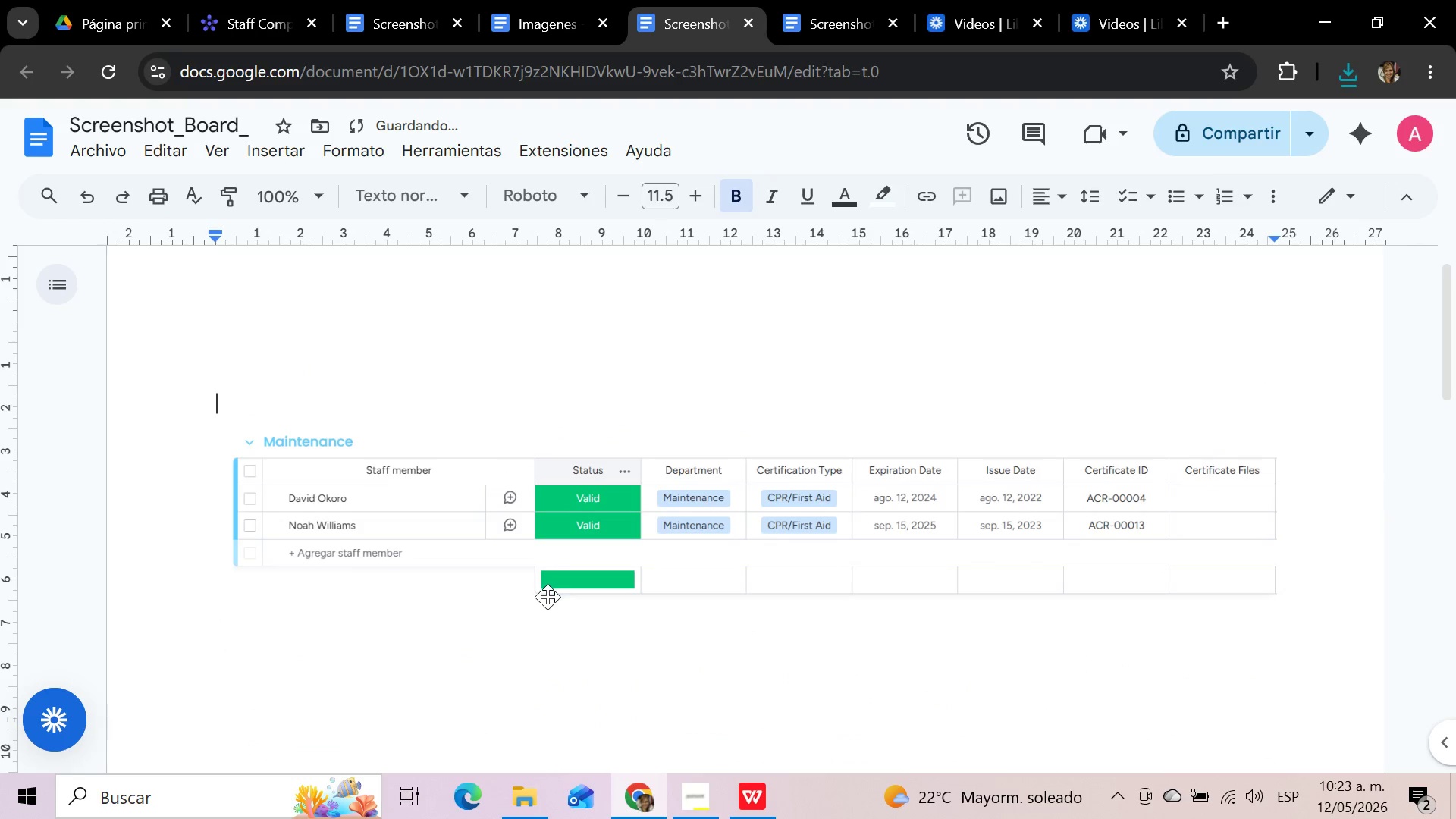 
left_click([548, 597])
 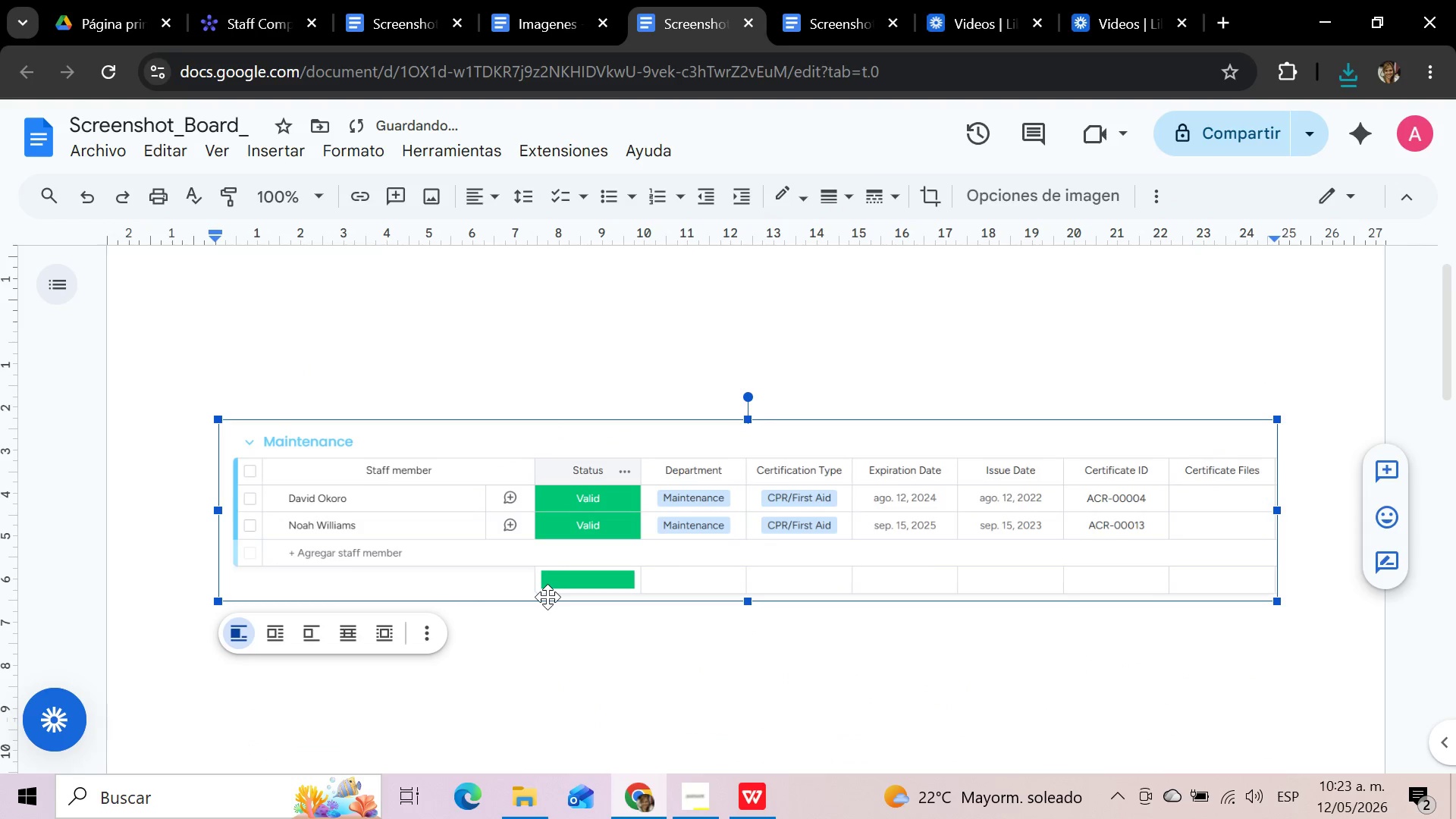 
key(Delete)
 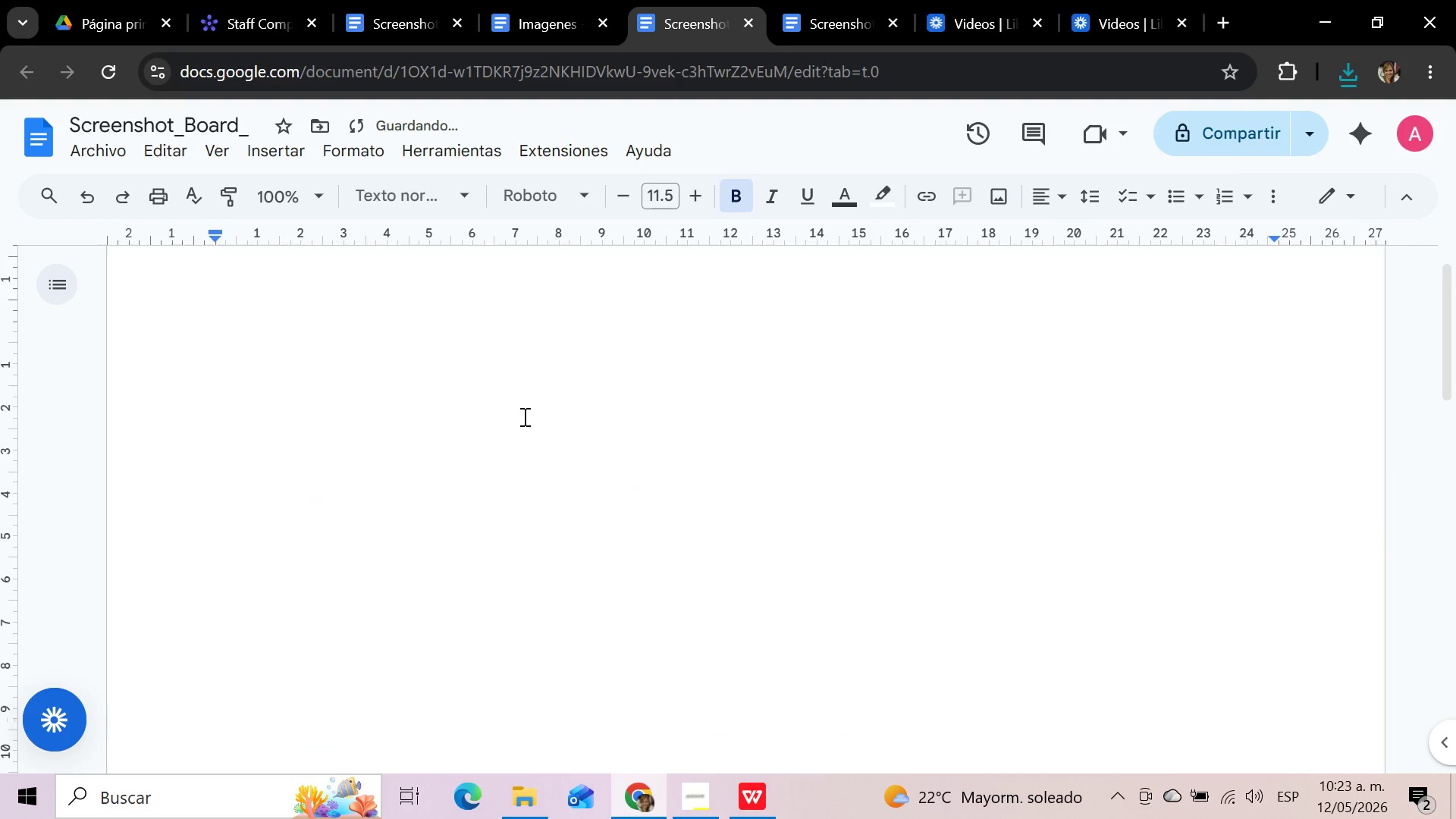 
key(Backspace)
 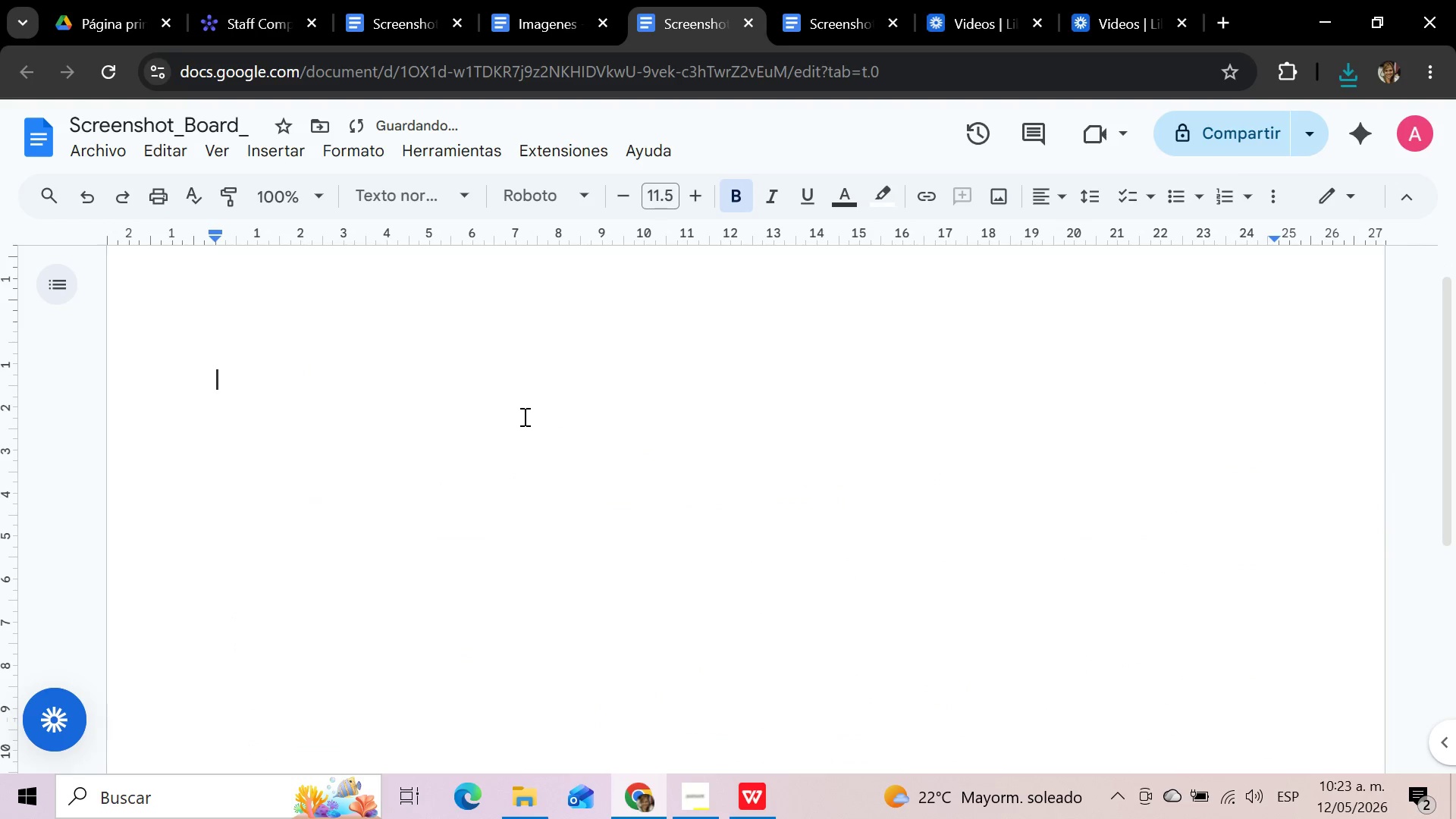 
key(Backspace)
 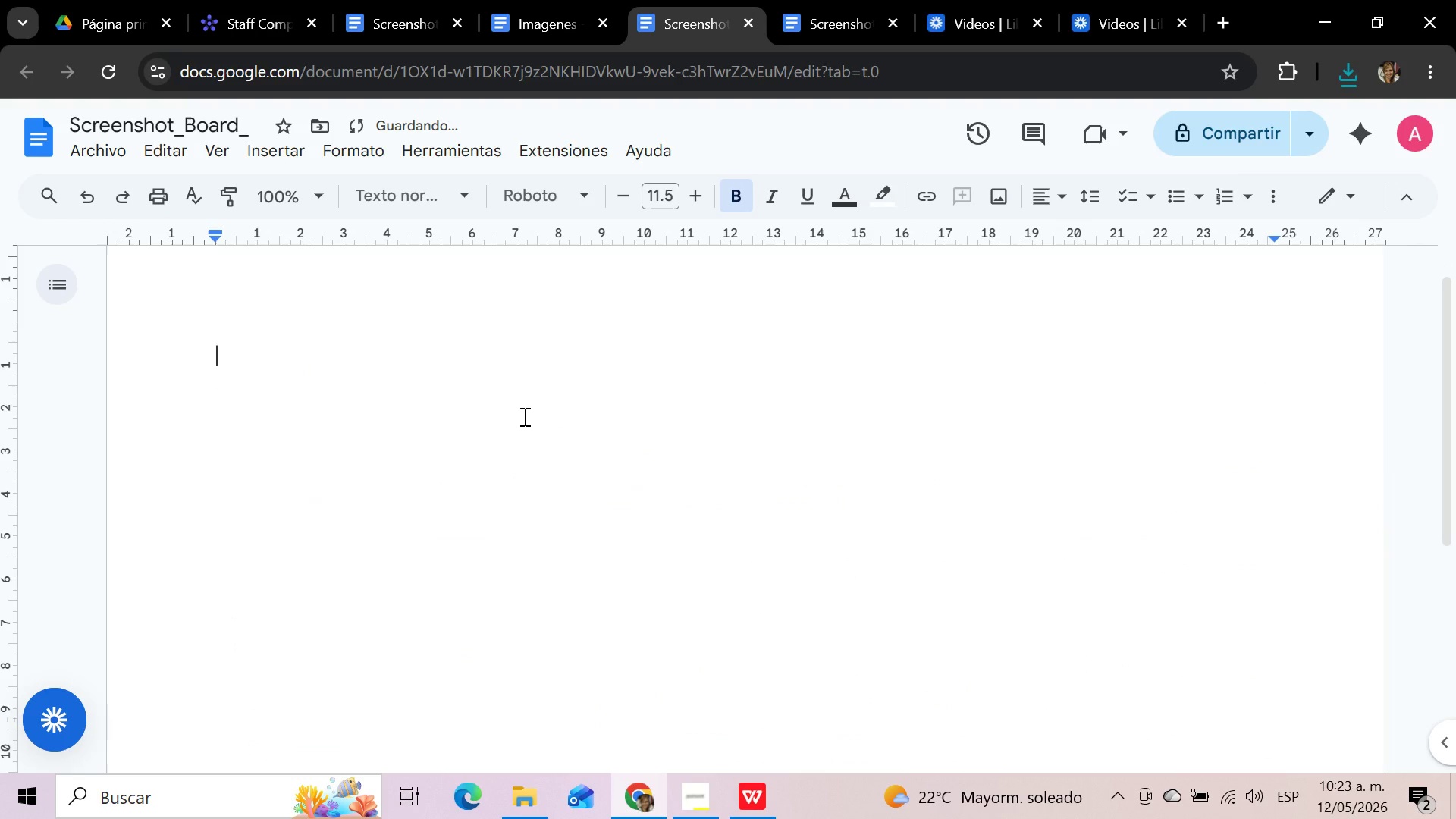 
key(Backspace)
 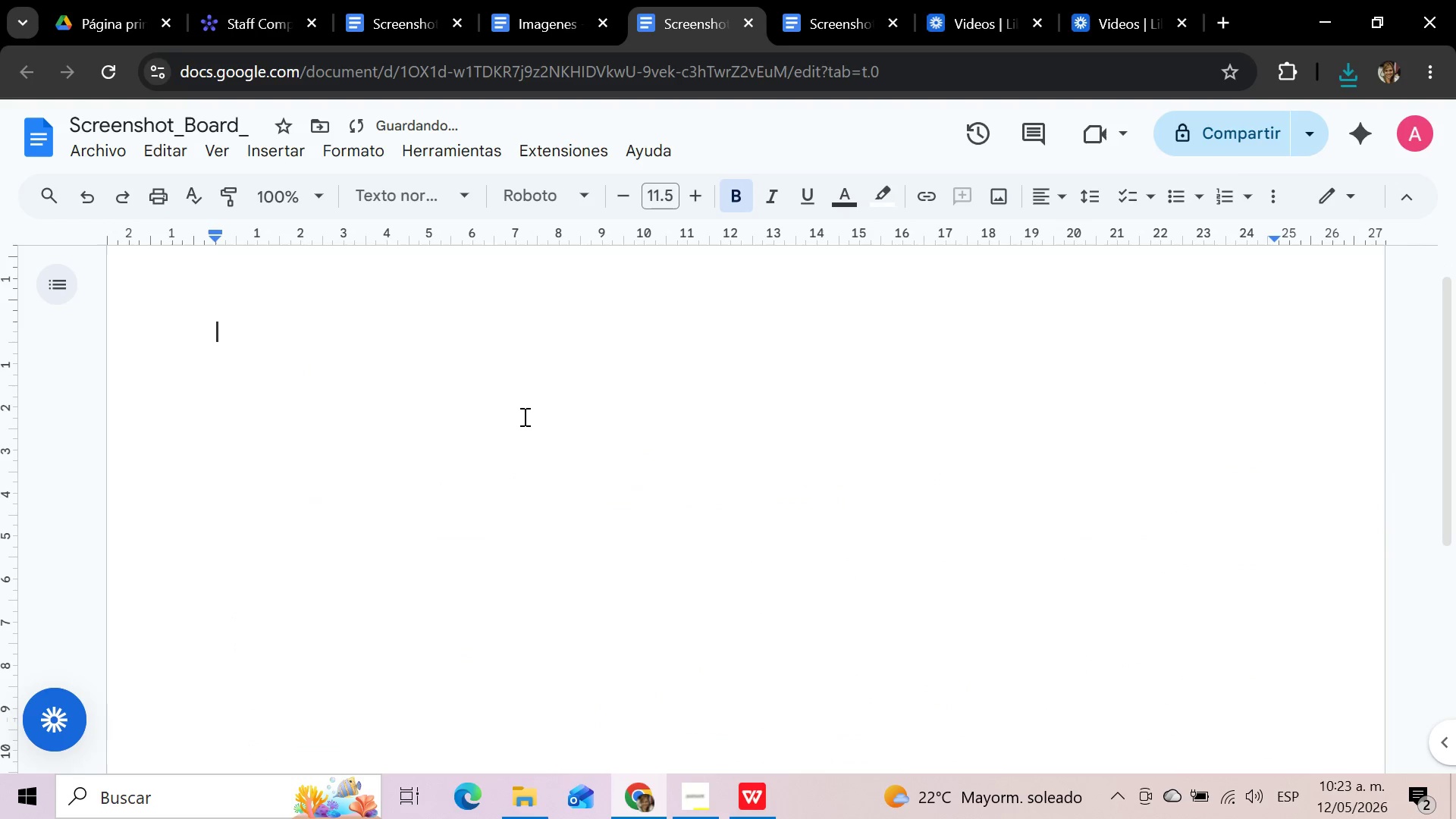 
key(Backspace)
 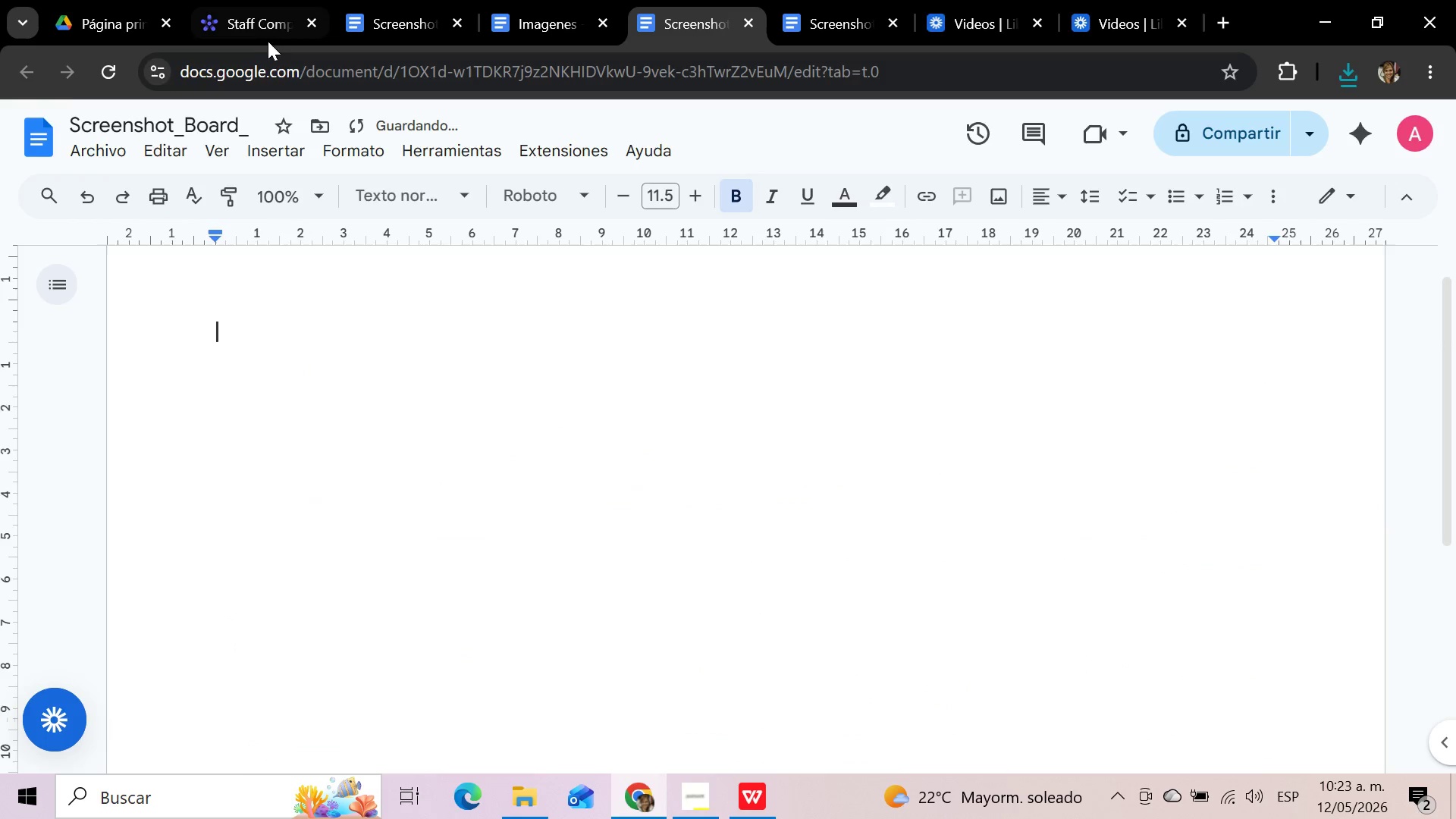 
left_click([258, 21])
 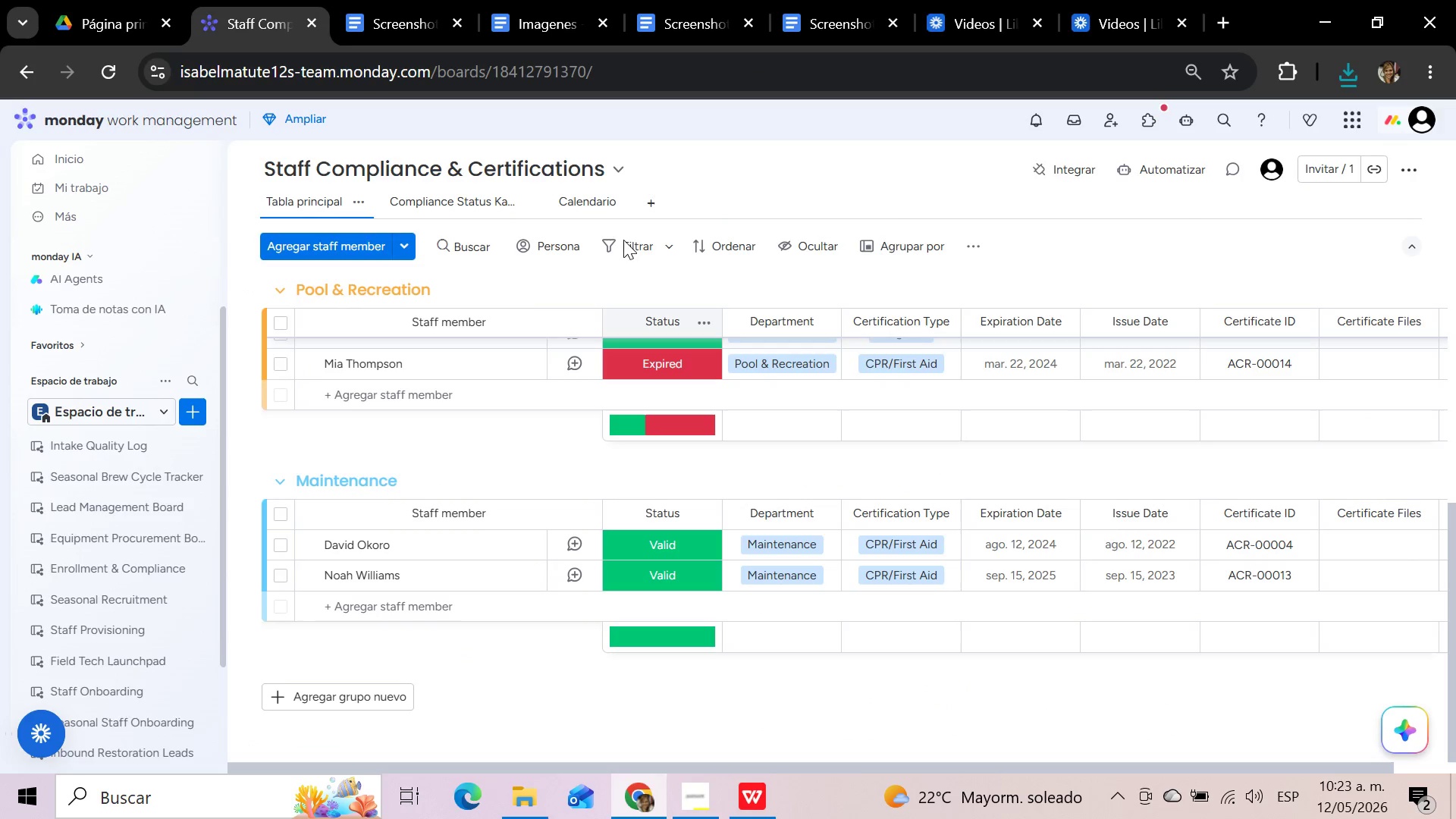 
left_click([601, 206])
 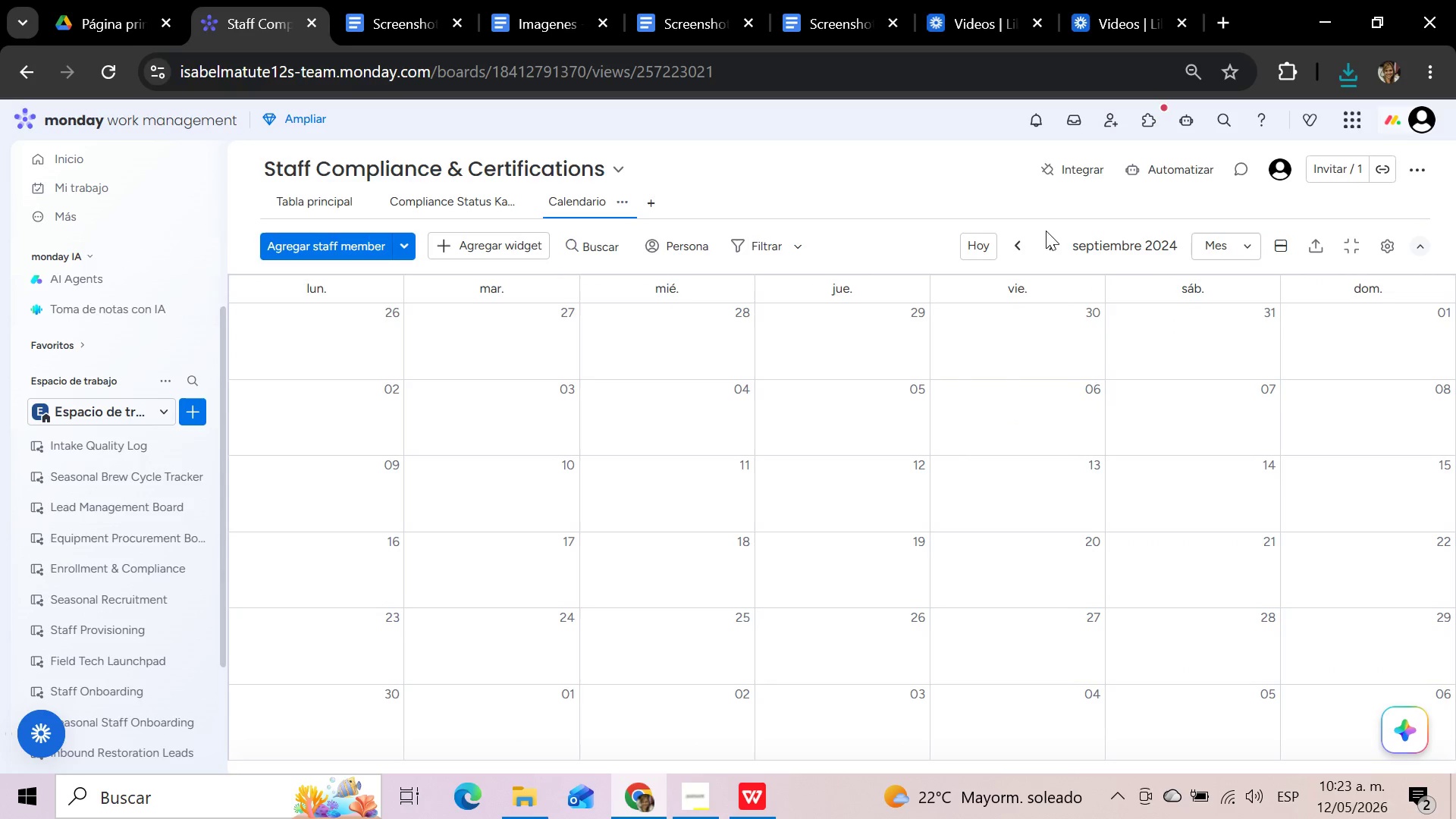 
wait(7.42)
 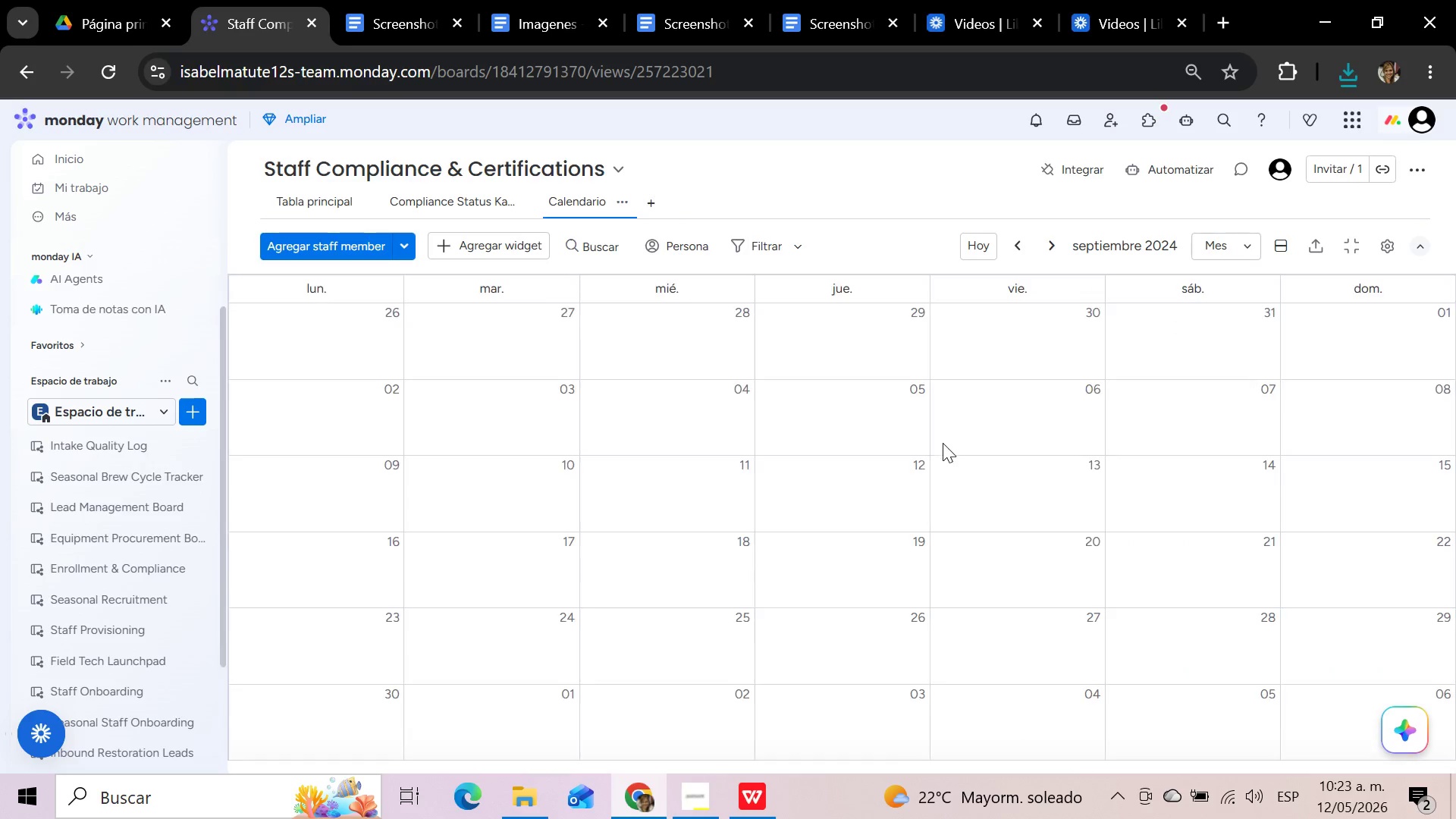 
left_click([1014, 238])
 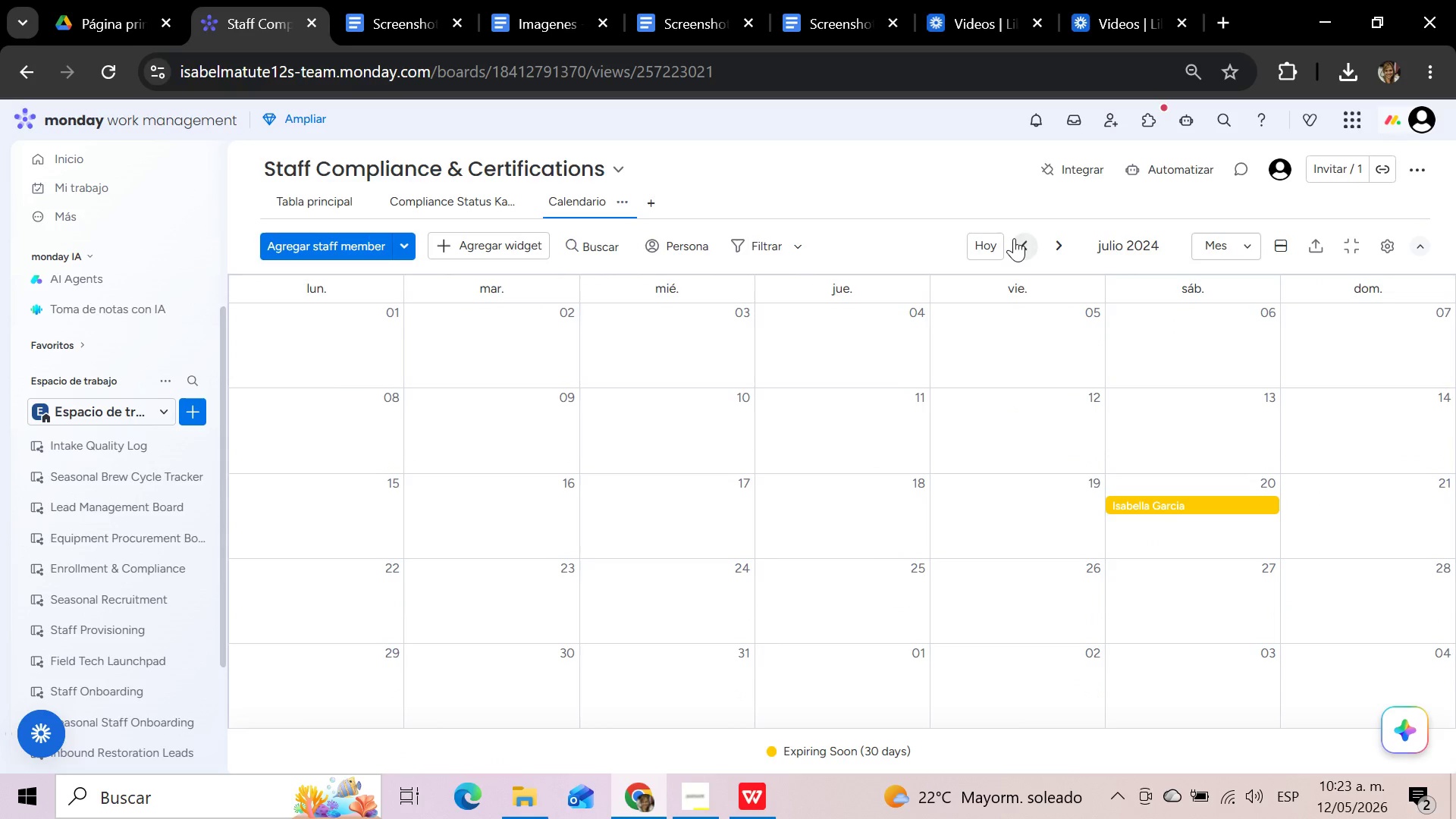 
left_click([1014, 238])
 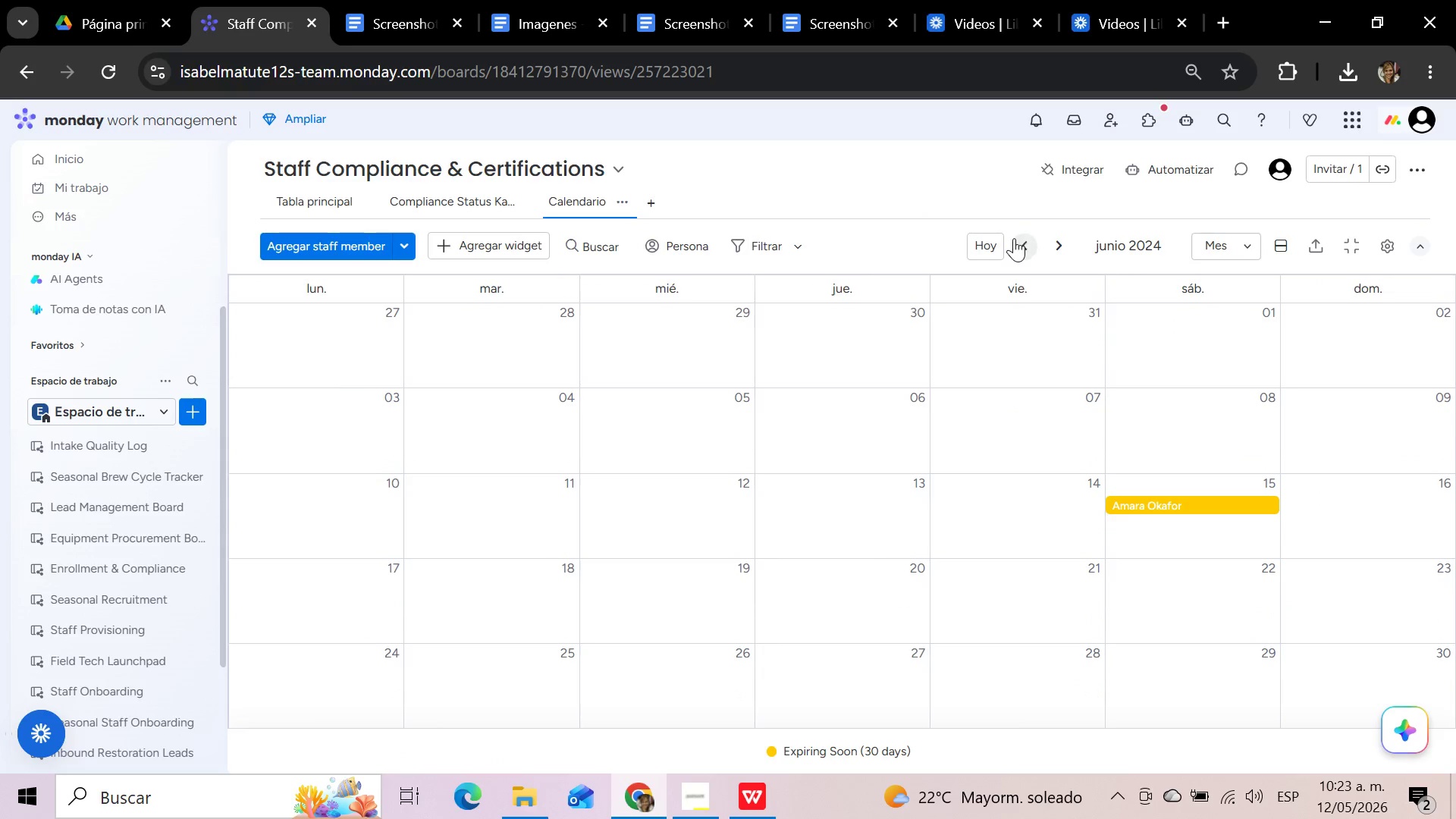 
left_click([1014, 238])
 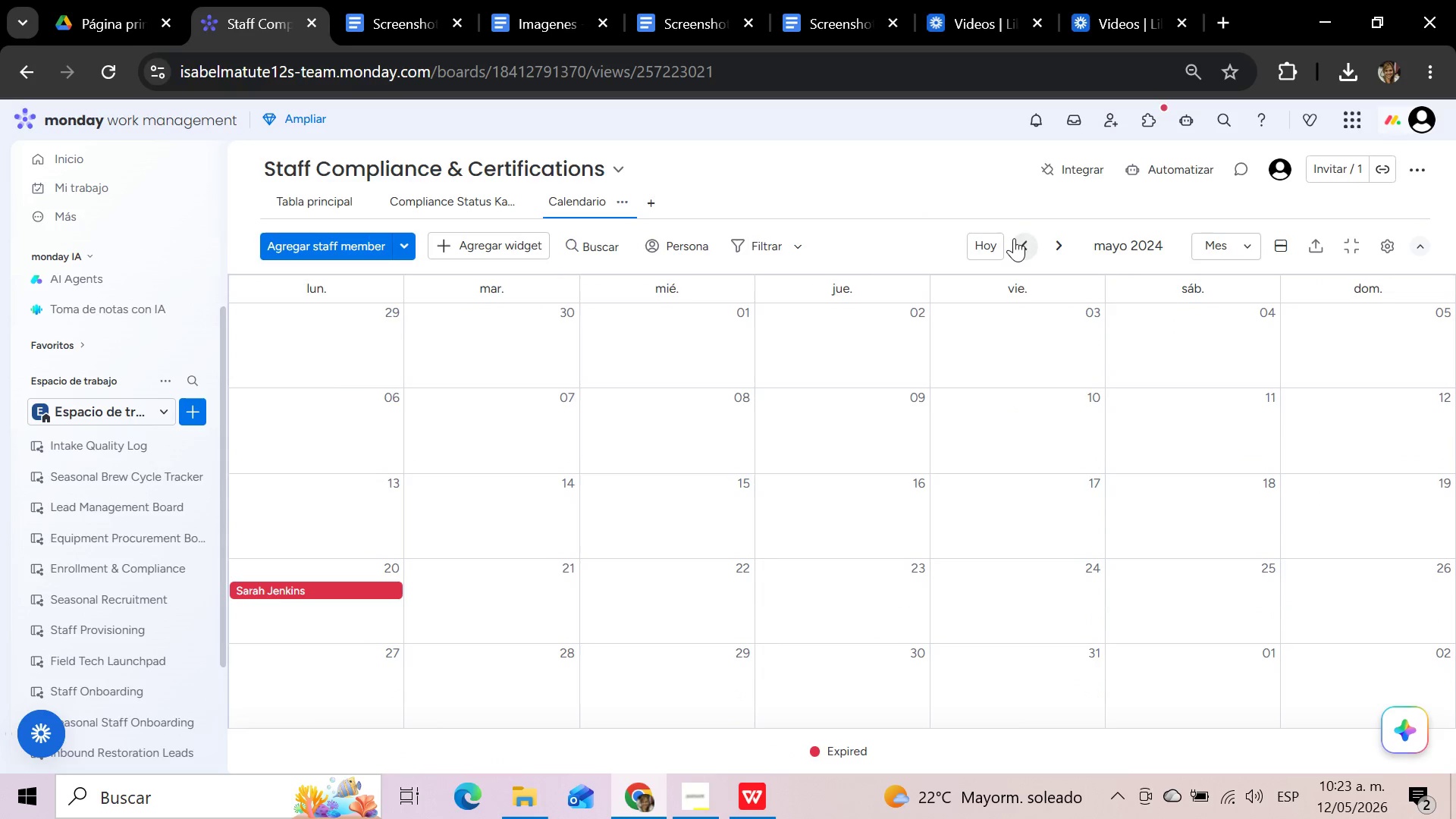 
left_click([1014, 238])
 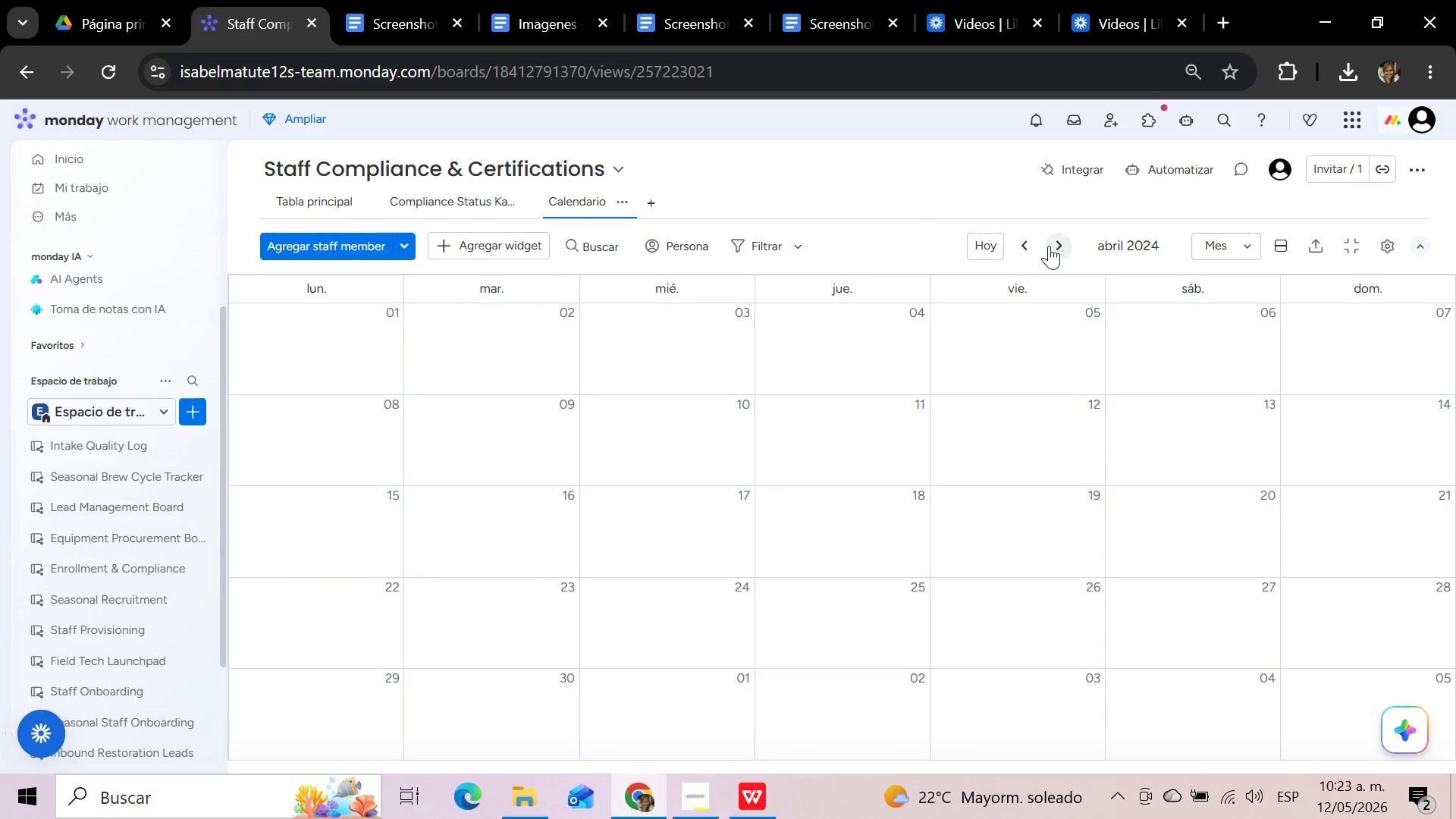 
left_click([1023, 246])
 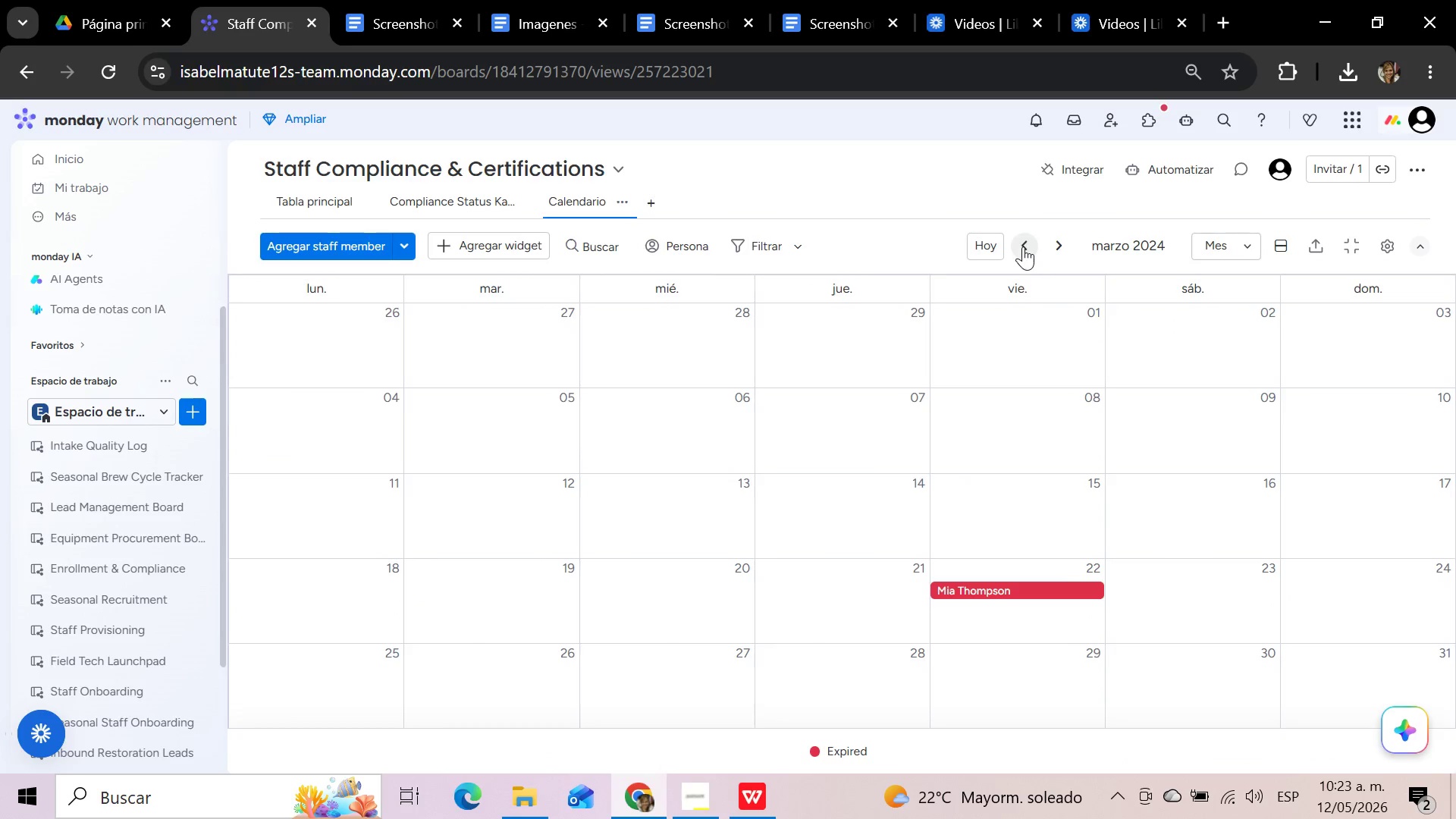 
left_click([1023, 246])
 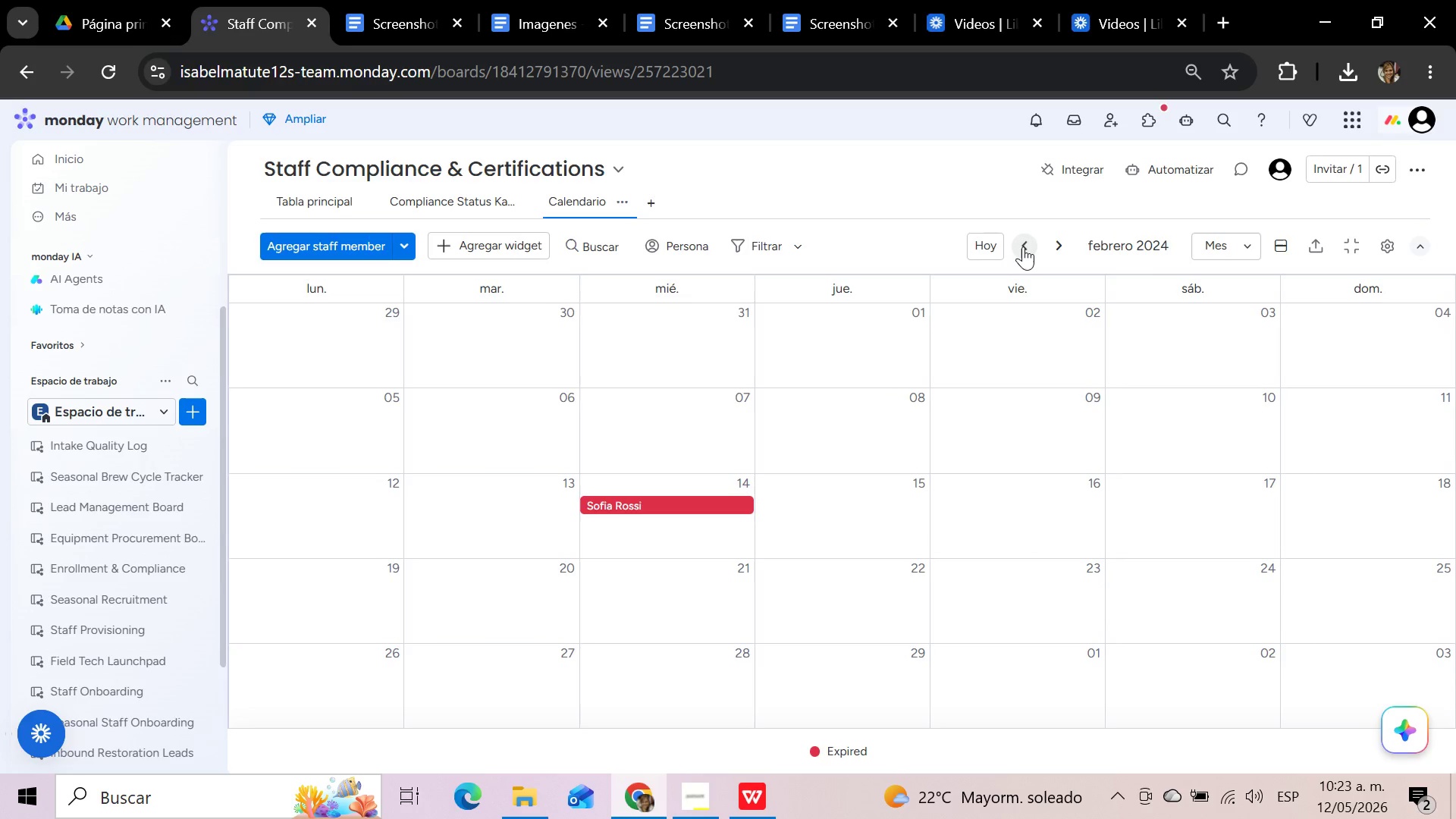 
left_click([1023, 246])
 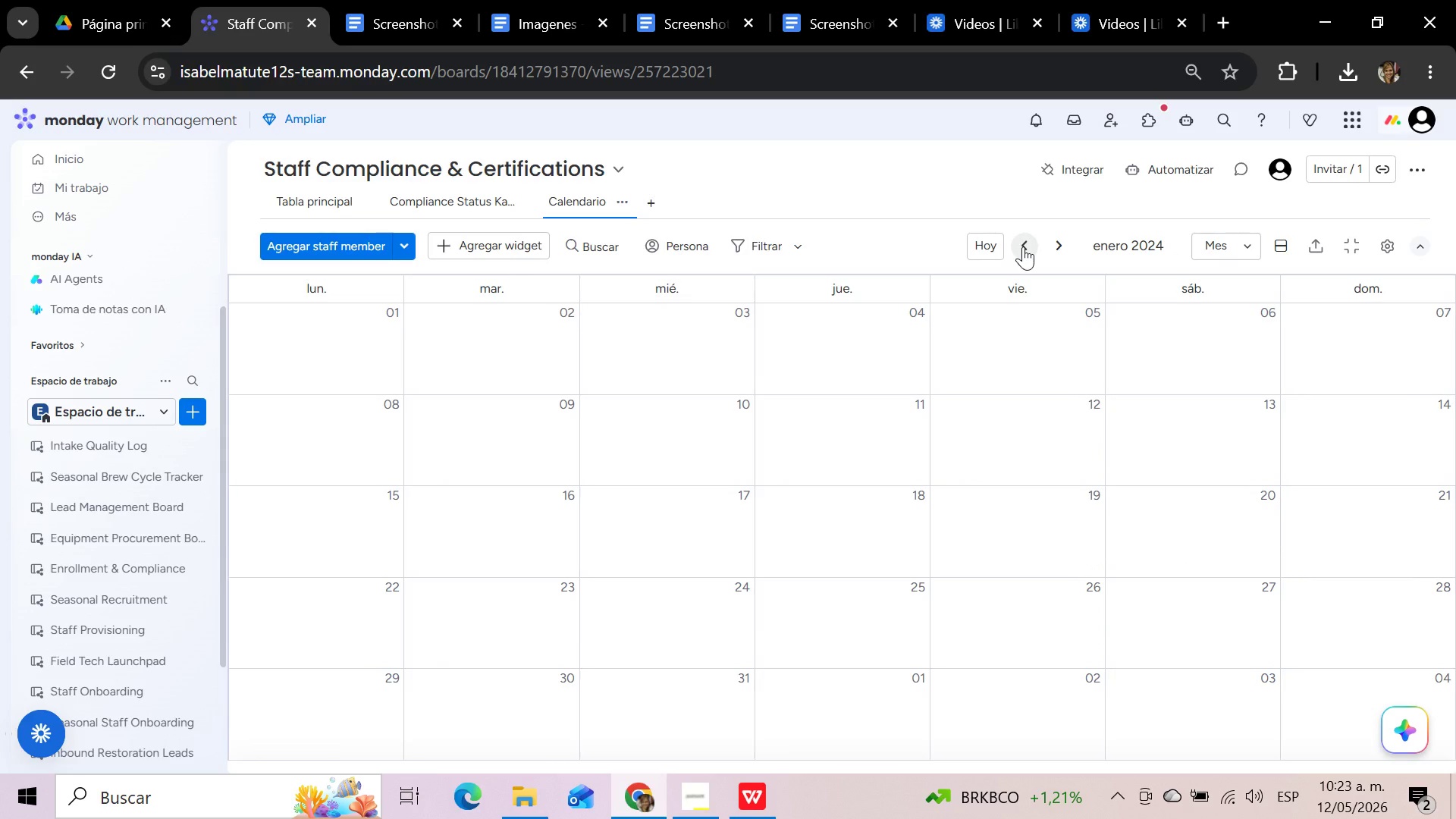 
wait(5.78)
 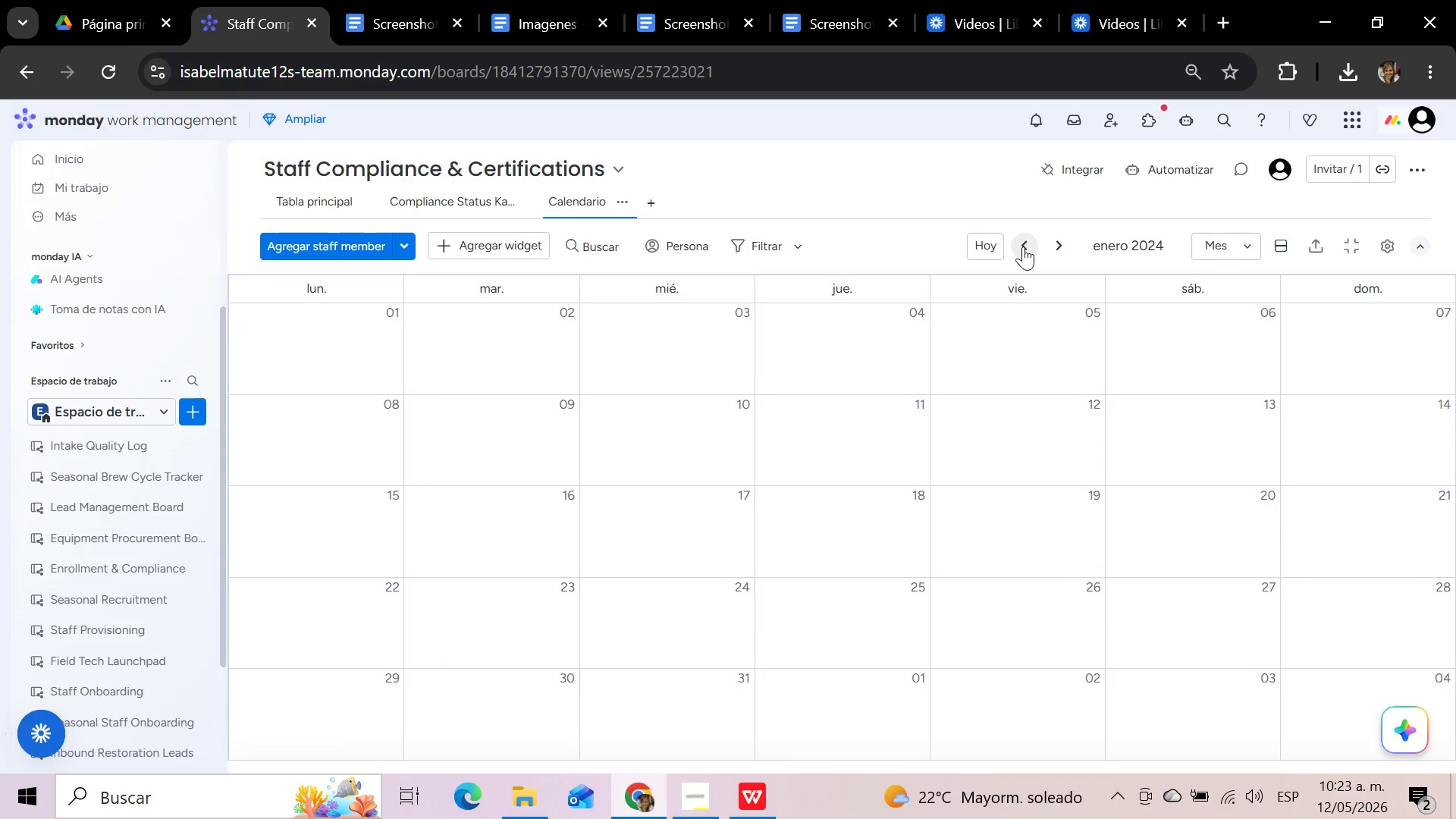 
left_click([1248, 236])
 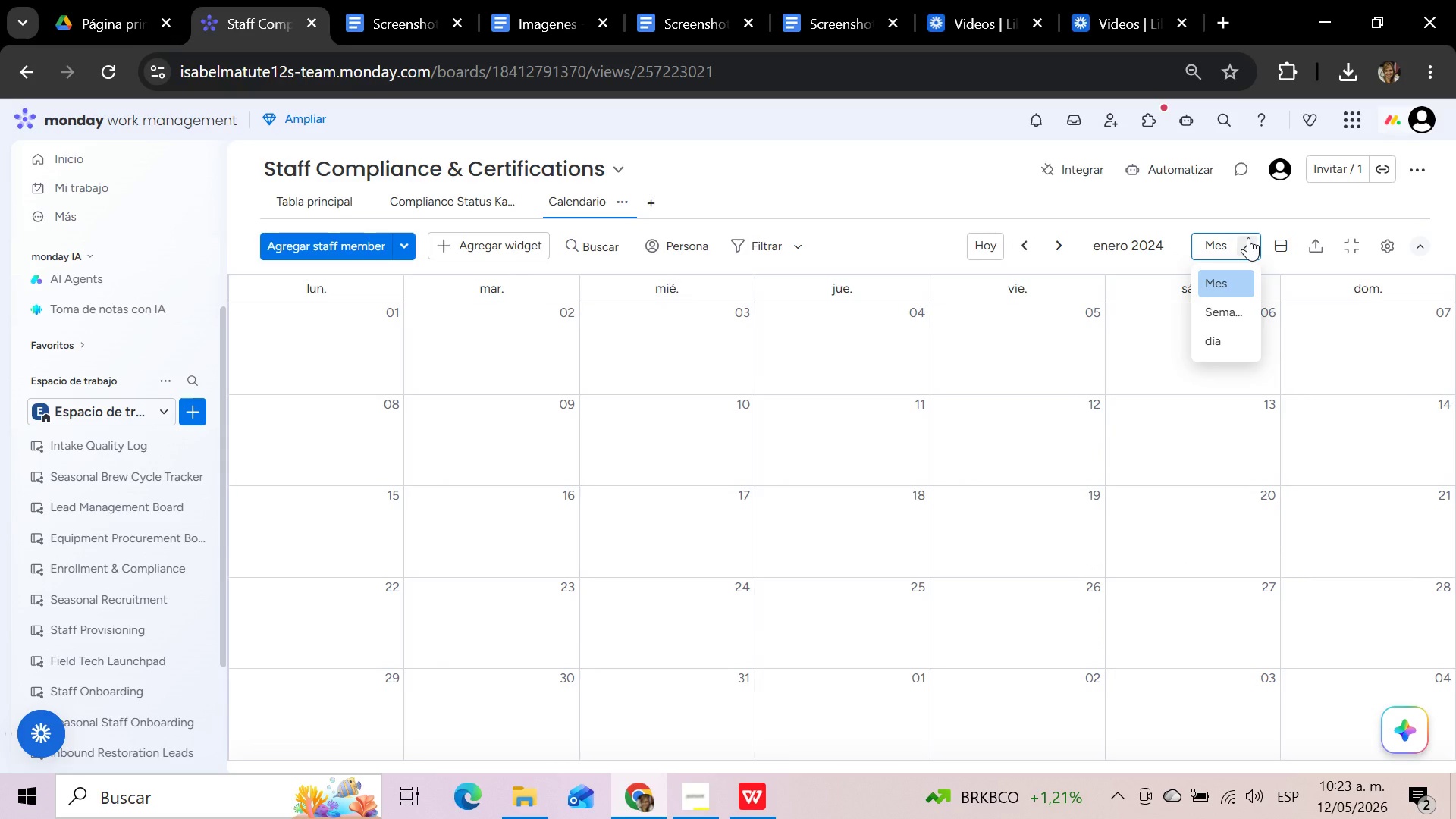 
scroll: coordinate [1226, 312], scroll_direction: up, amount: 3.0
 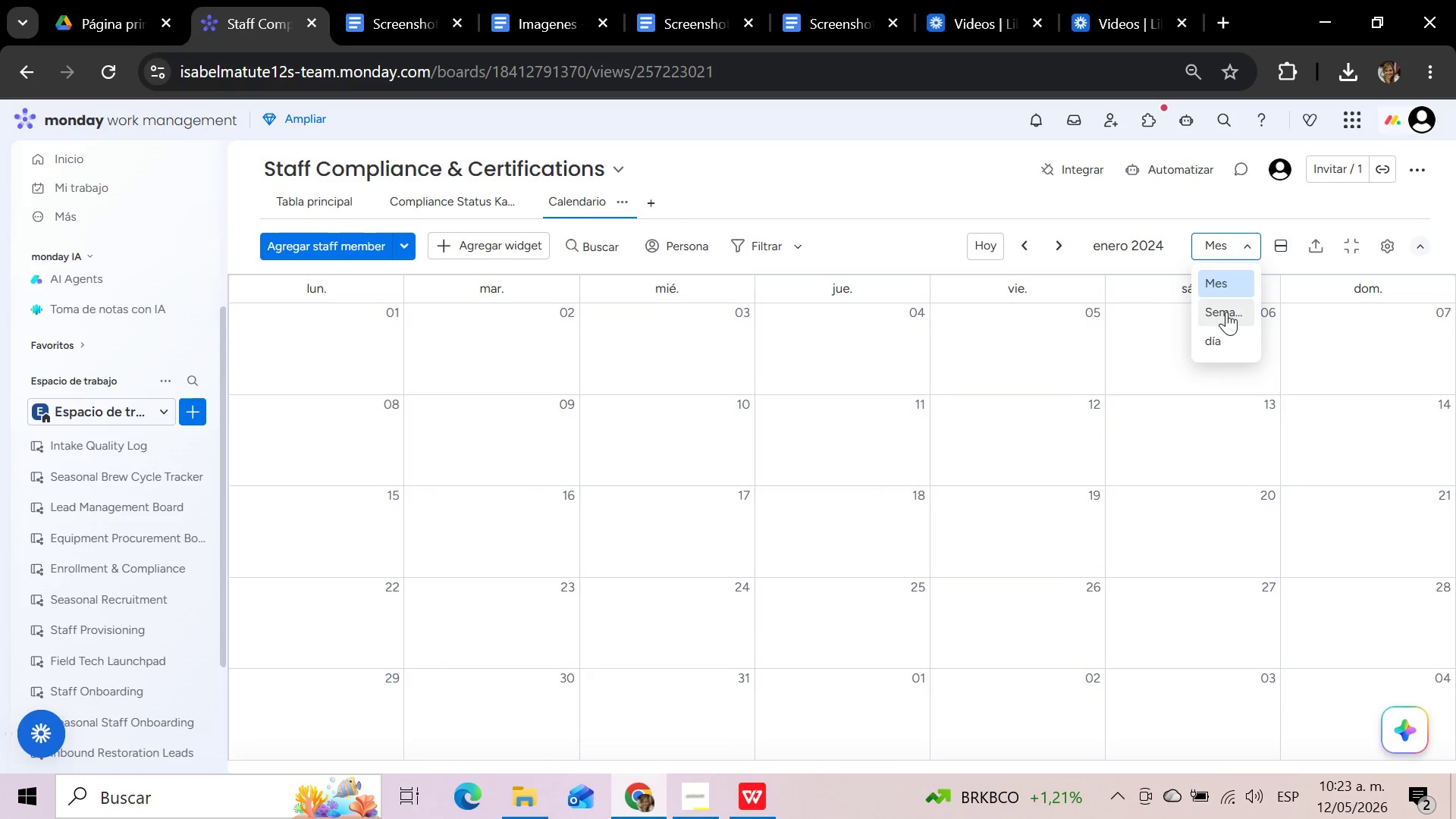 
left_click([1236, 313])
 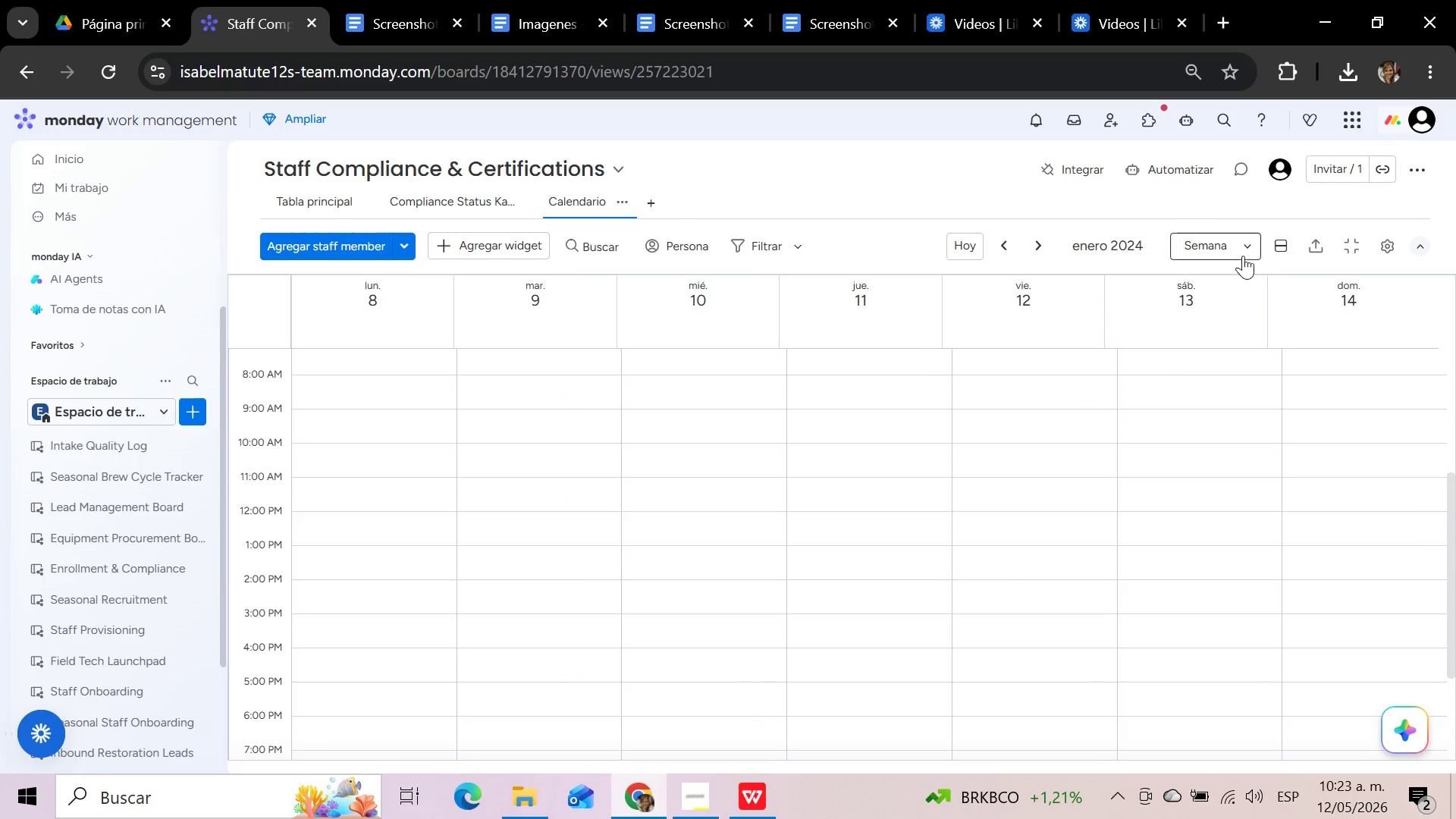 
left_click([1245, 248])
 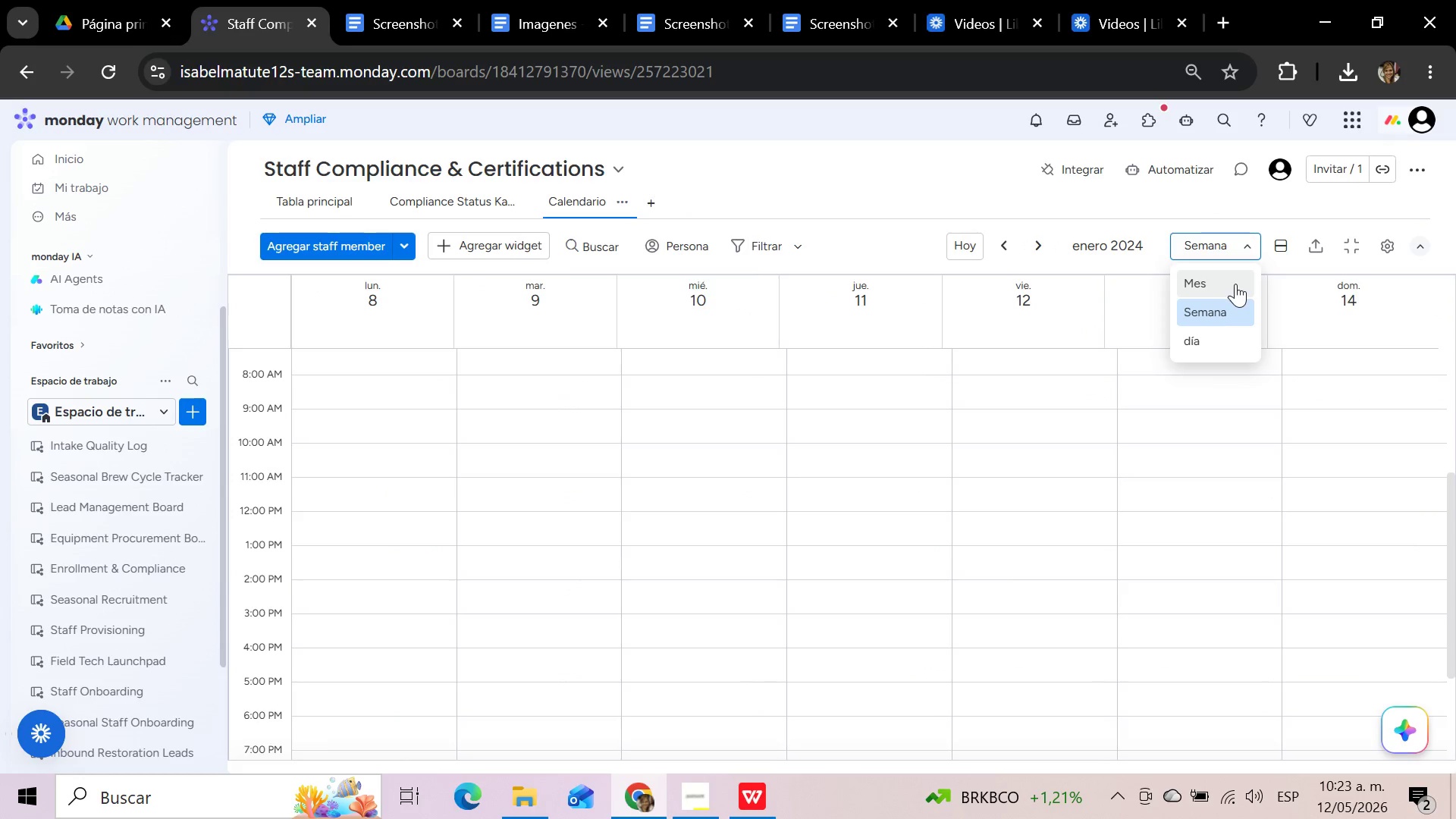 
left_click([1235, 285])
 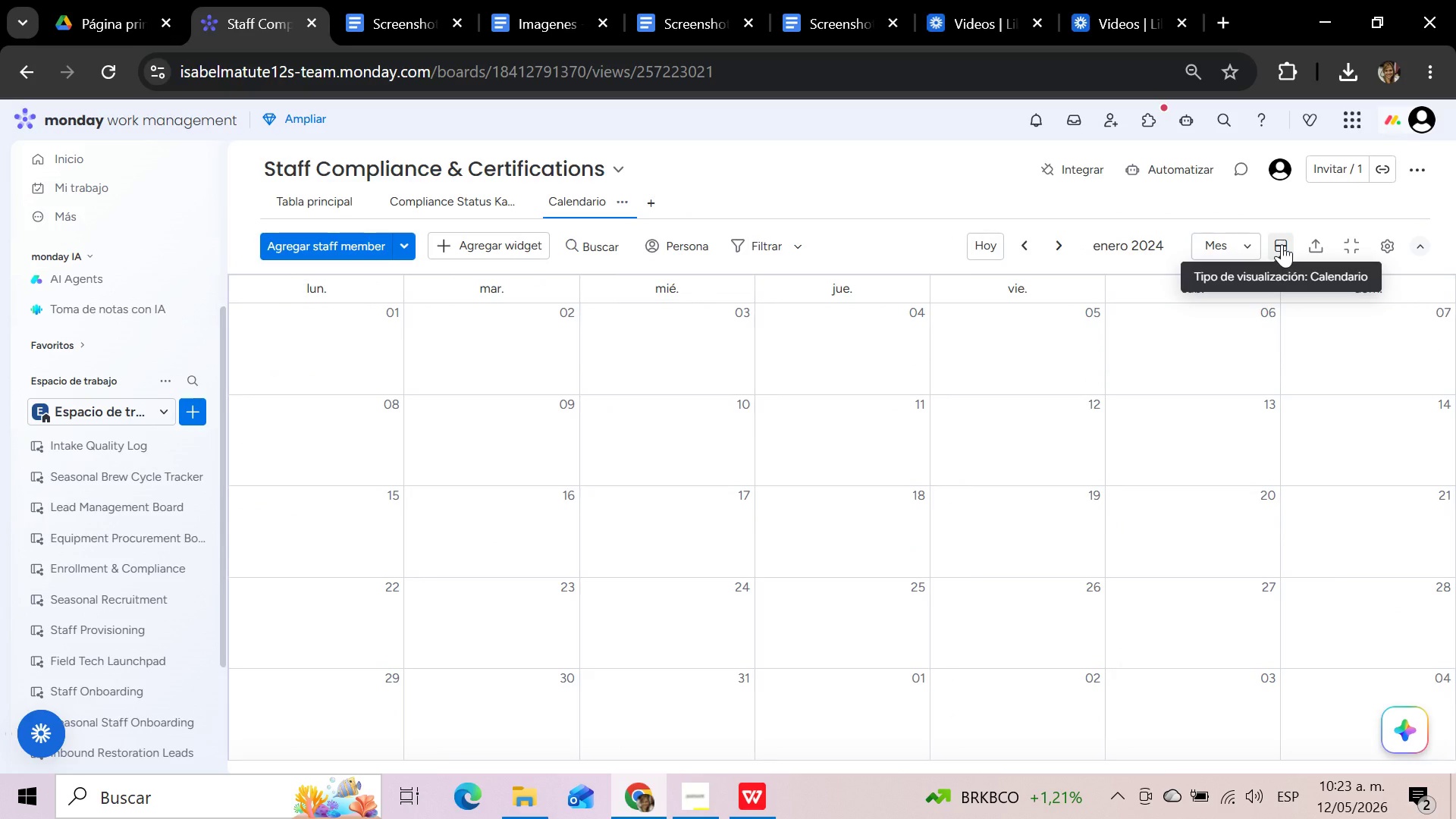 
left_click([1282, 244])
 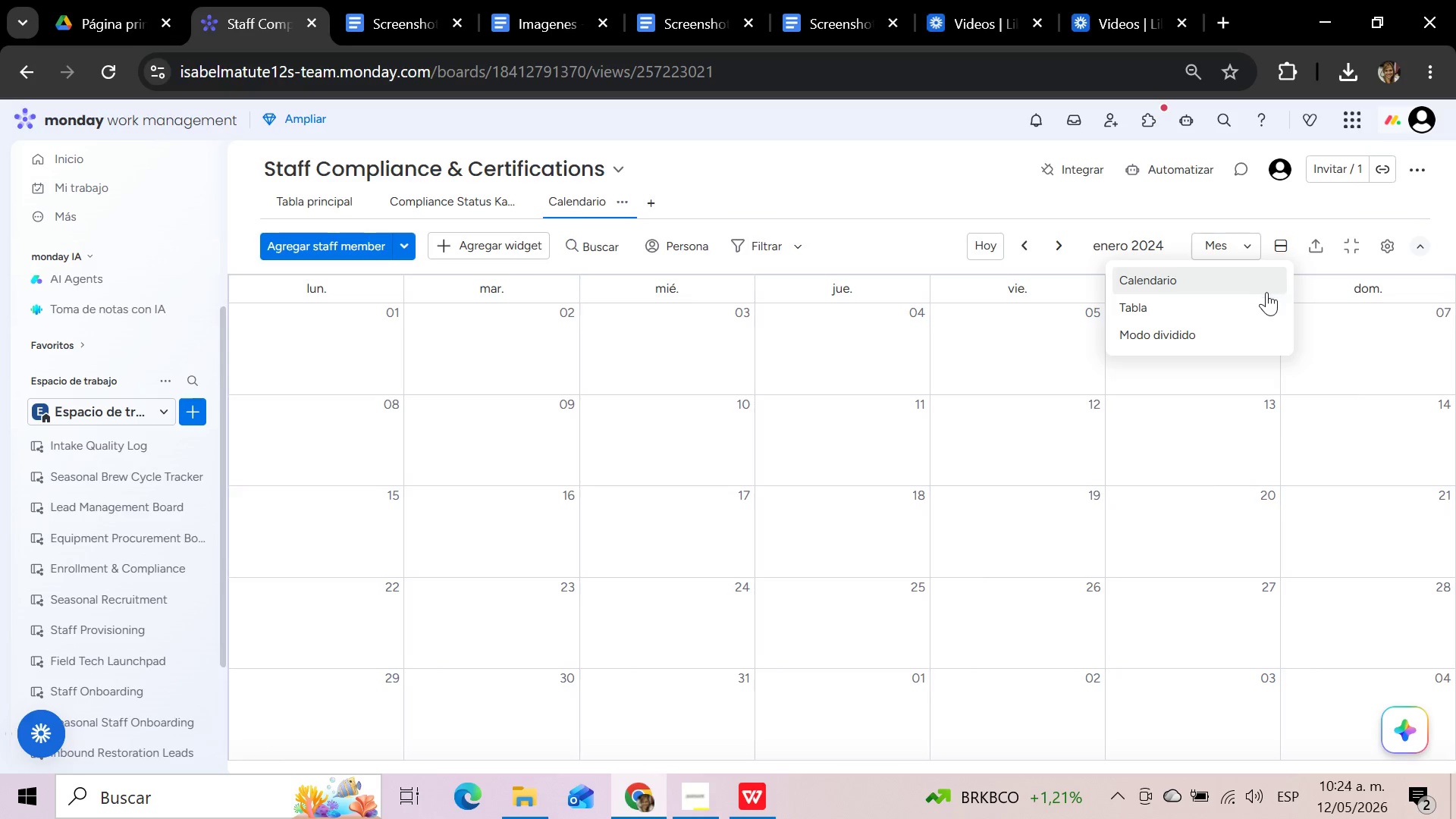 
wait(5.62)
 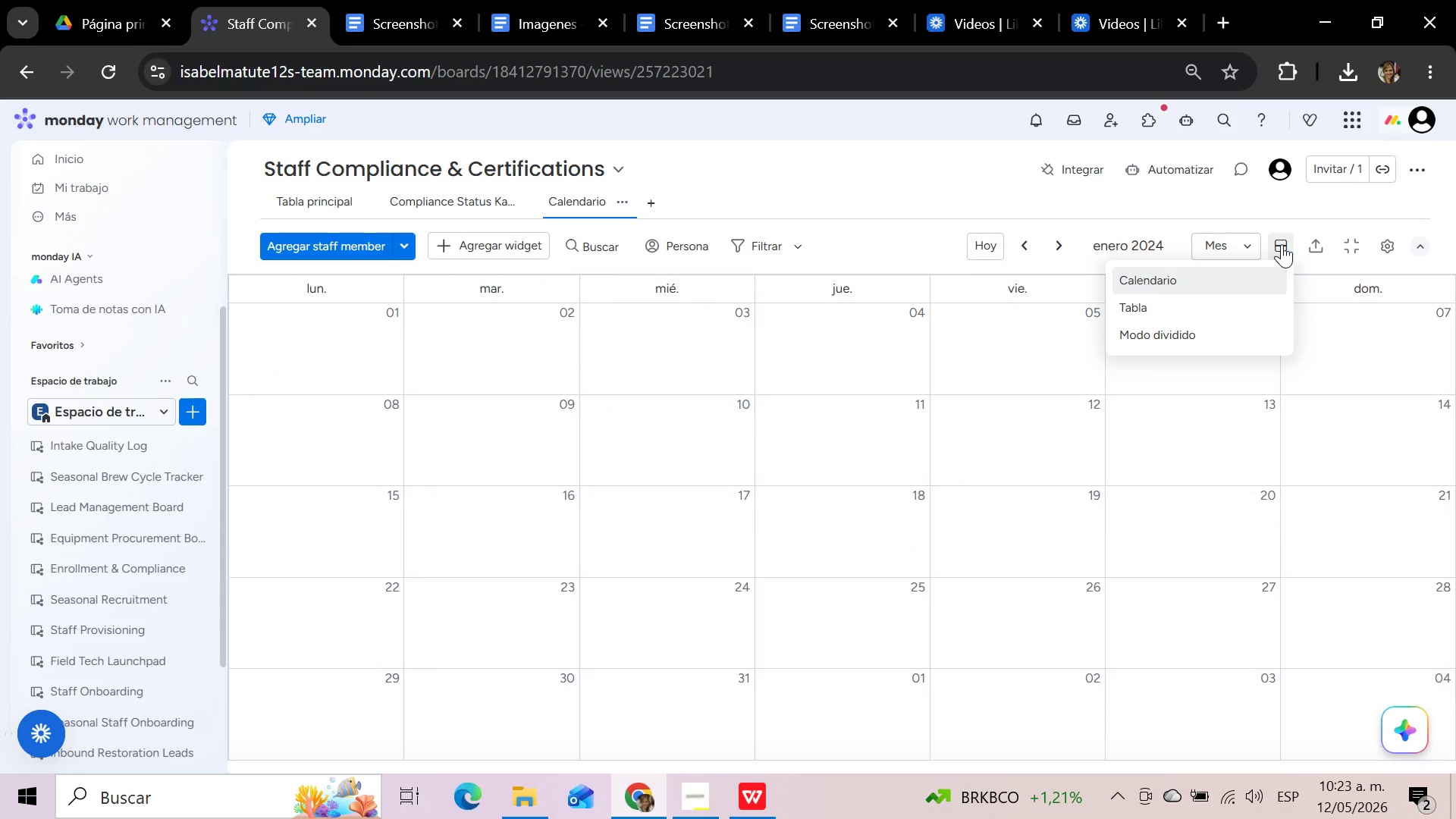 
left_click([1266, 309])
 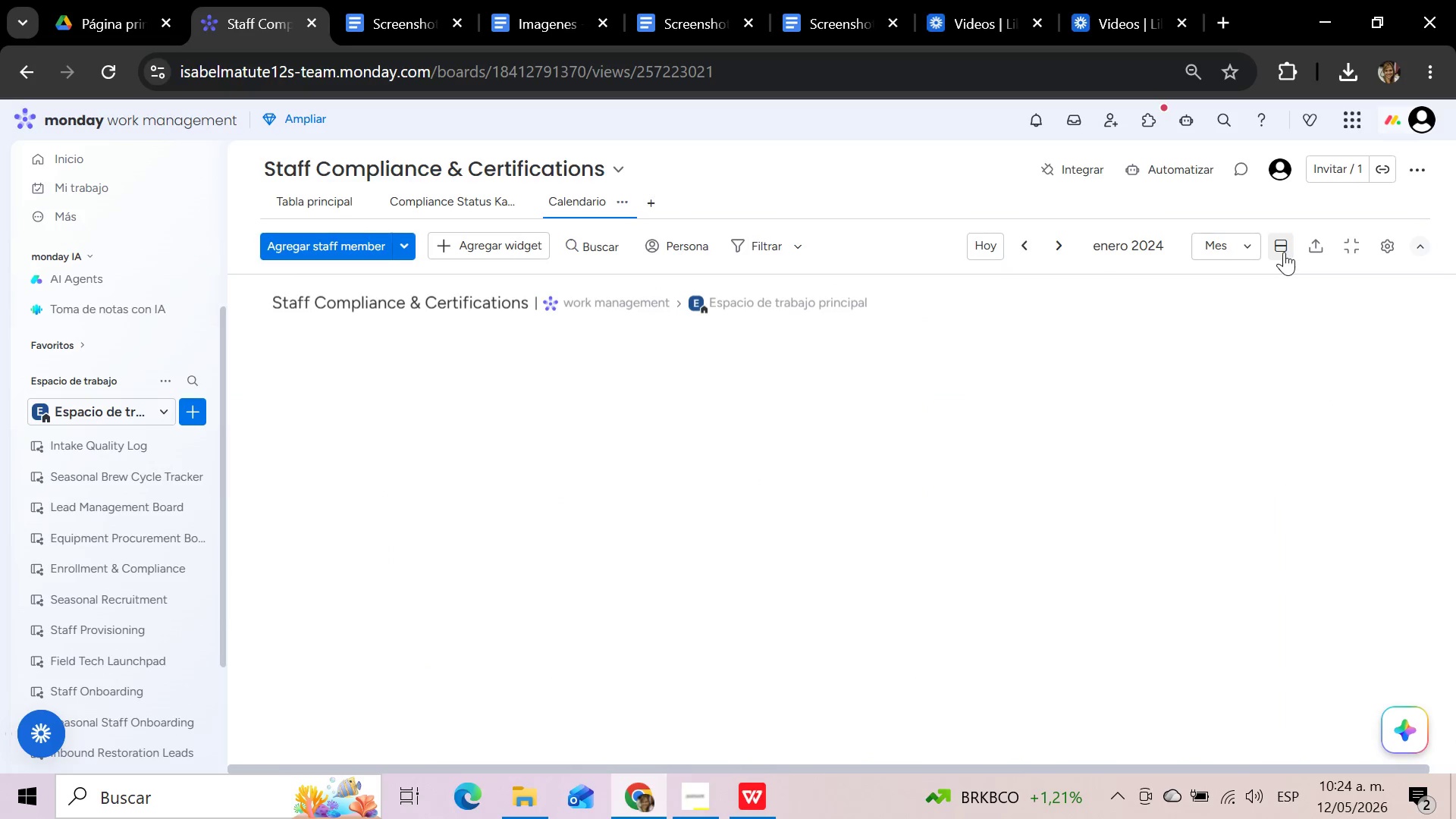 
wait(7.25)
 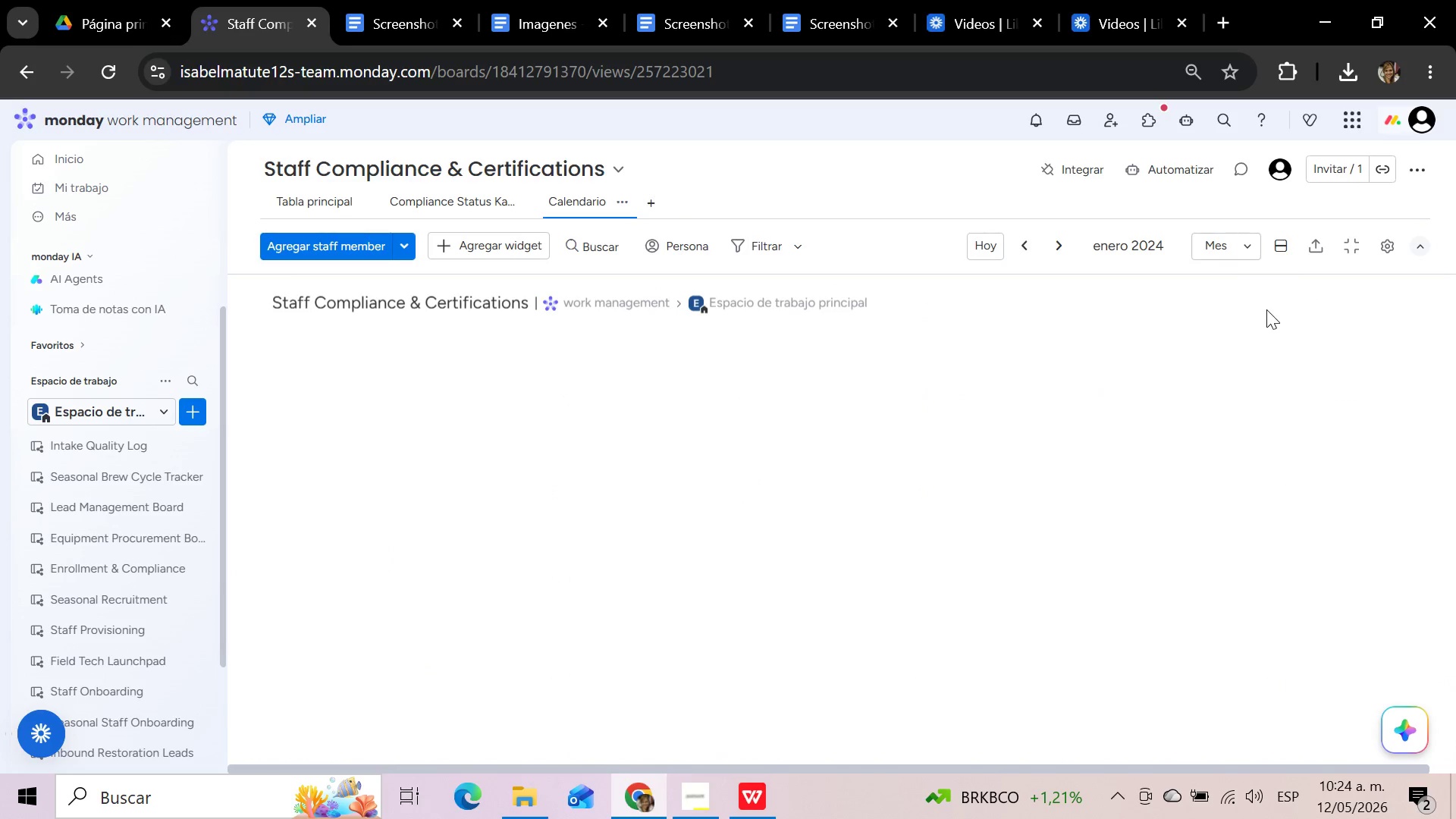 
left_click([1284, 252])
 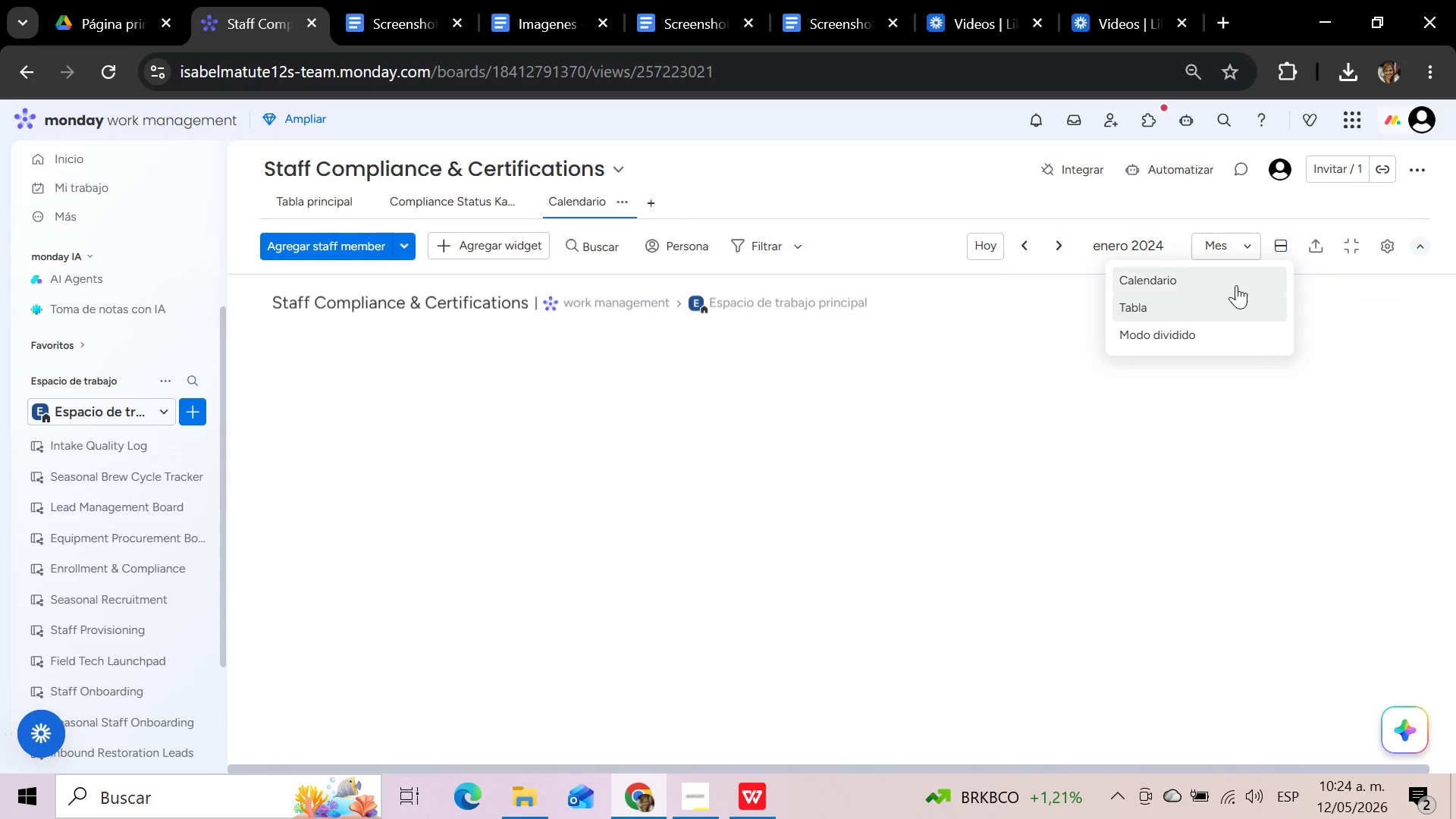 
left_click([1236, 285])
 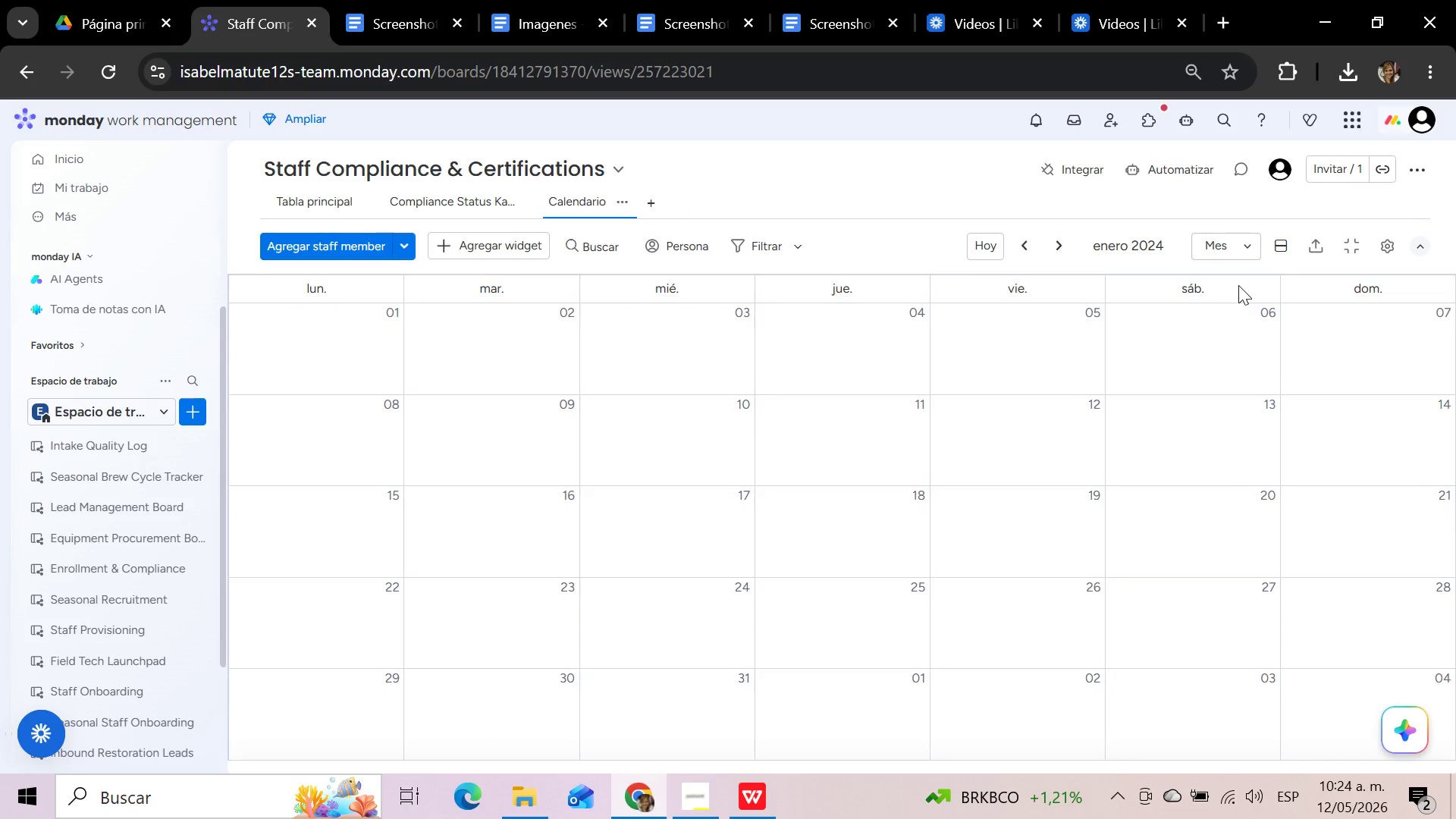 
mouse_move([1339, 237])
 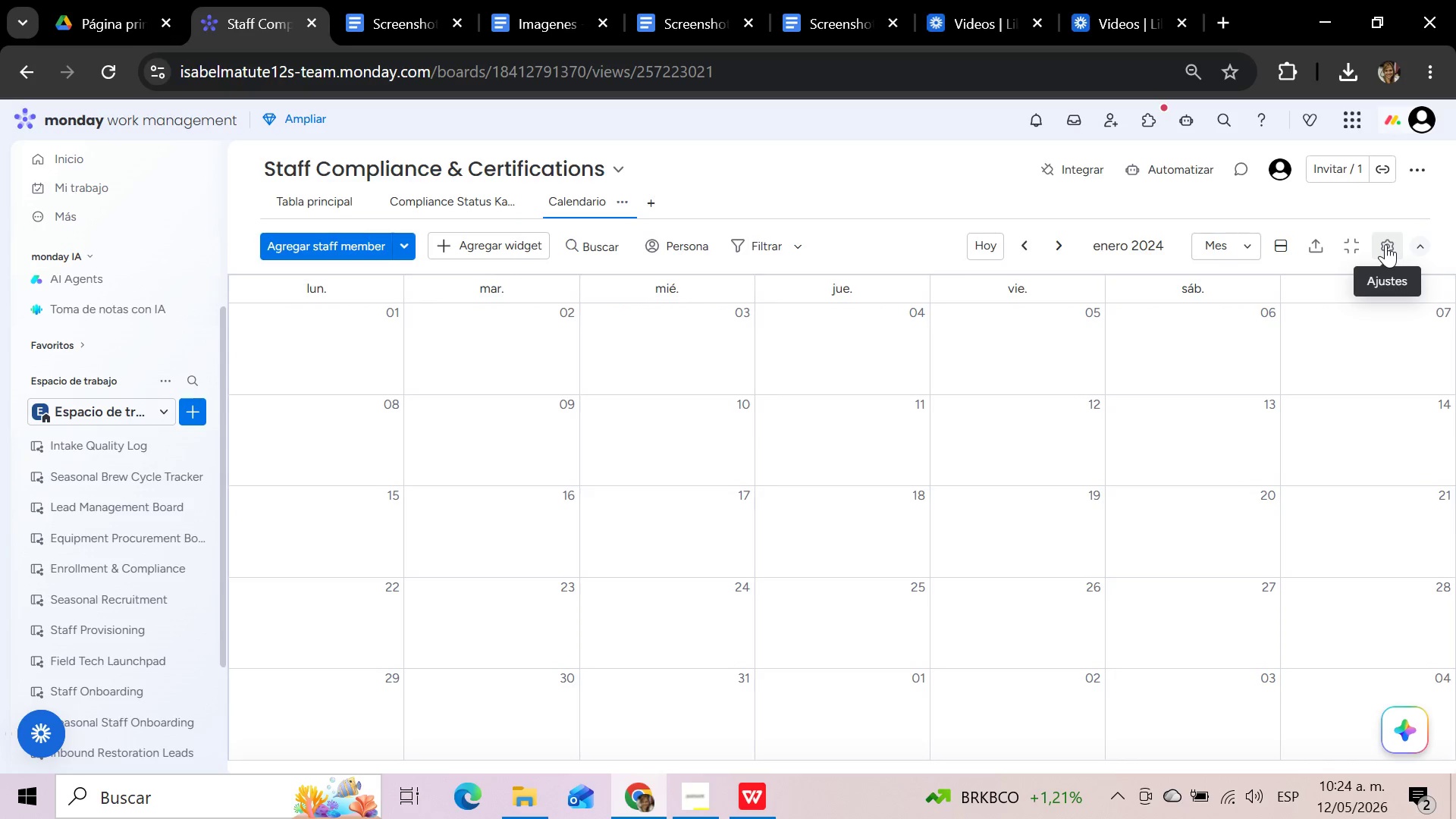 
left_click([1385, 244])
 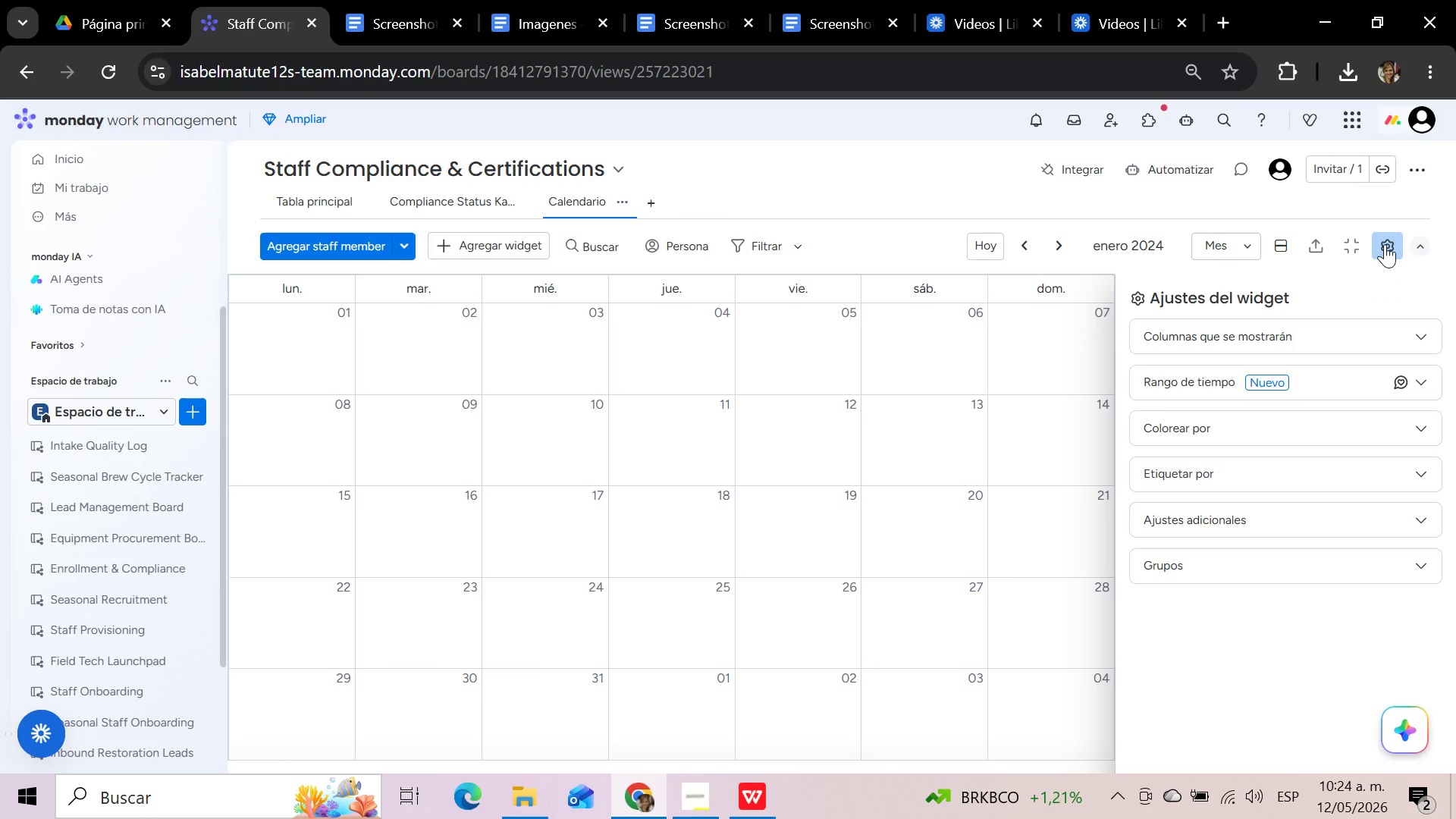 
left_click([1385, 244])
 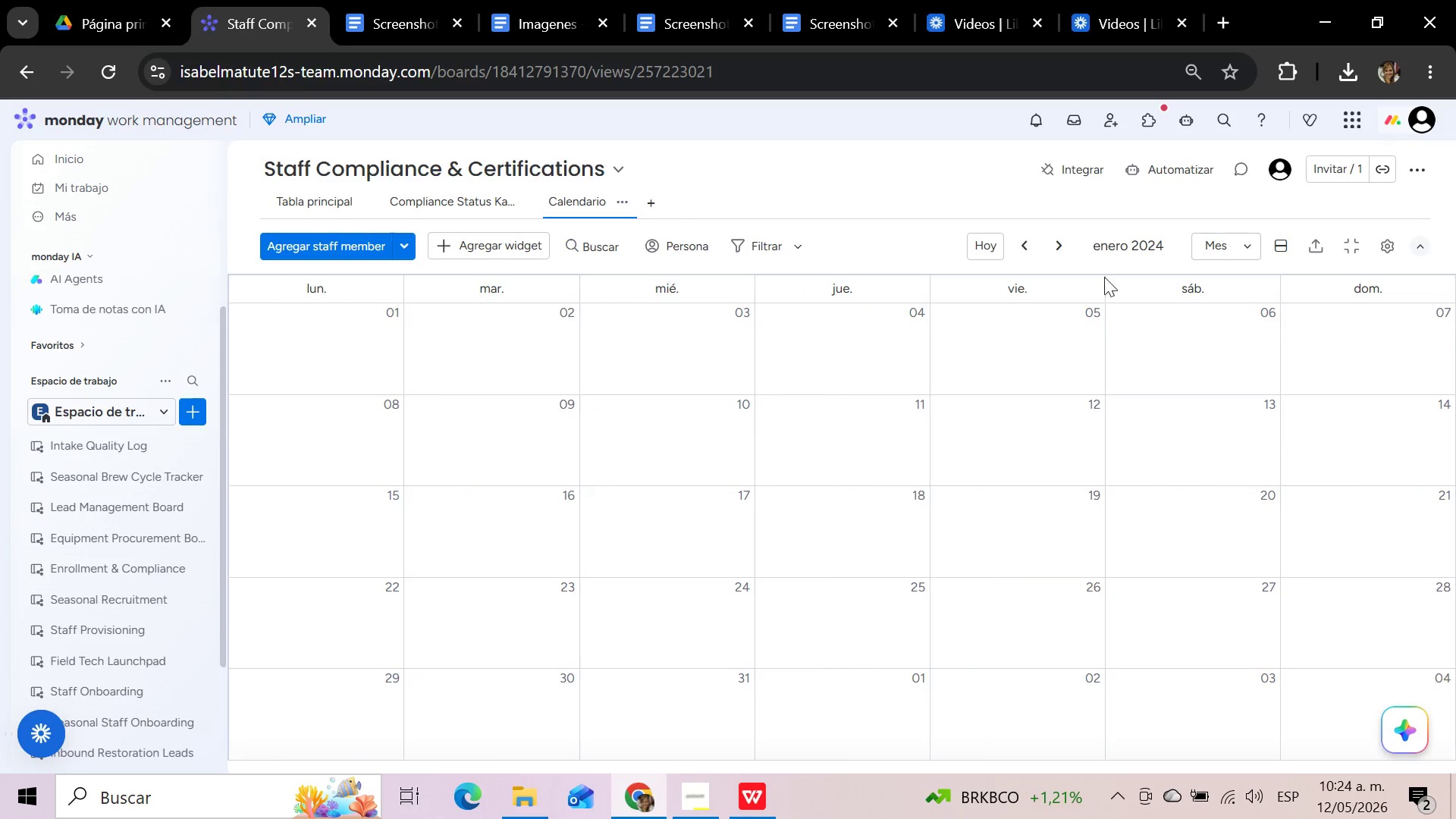 
left_click([1055, 242])
 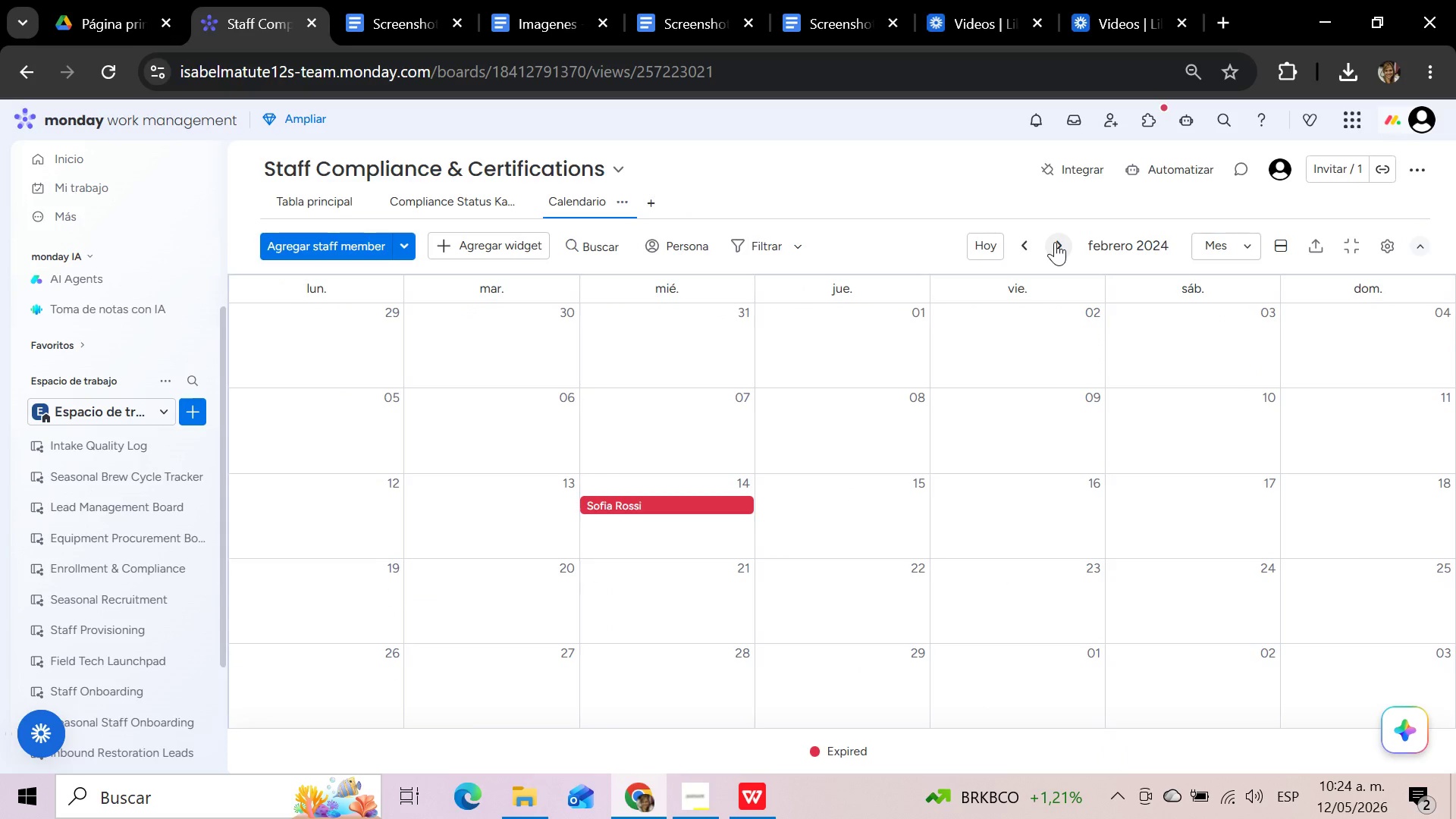 
left_click([1055, 242])
 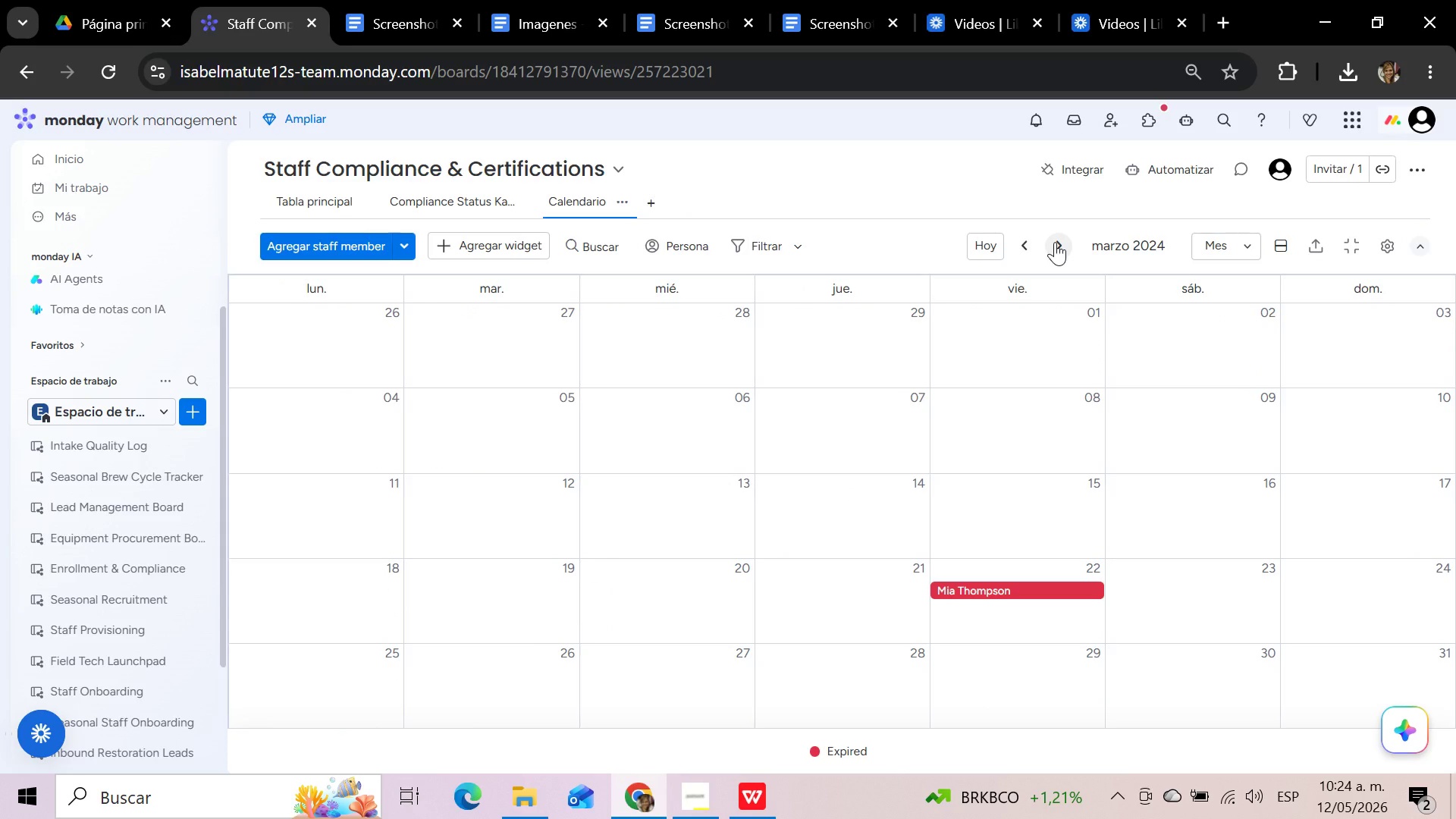 
left_click([1055, 242])
 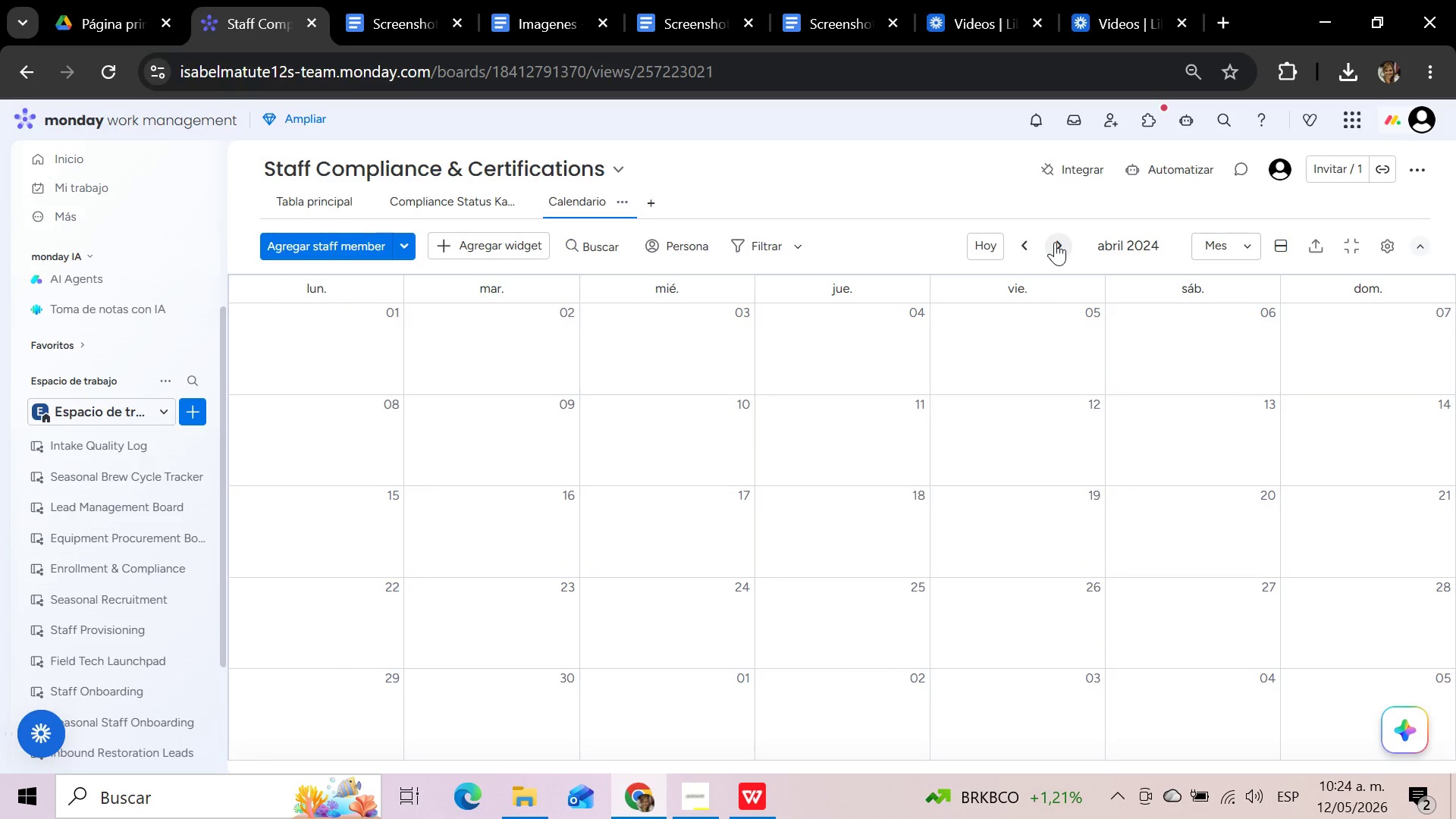 
left_click([1055, 242])
 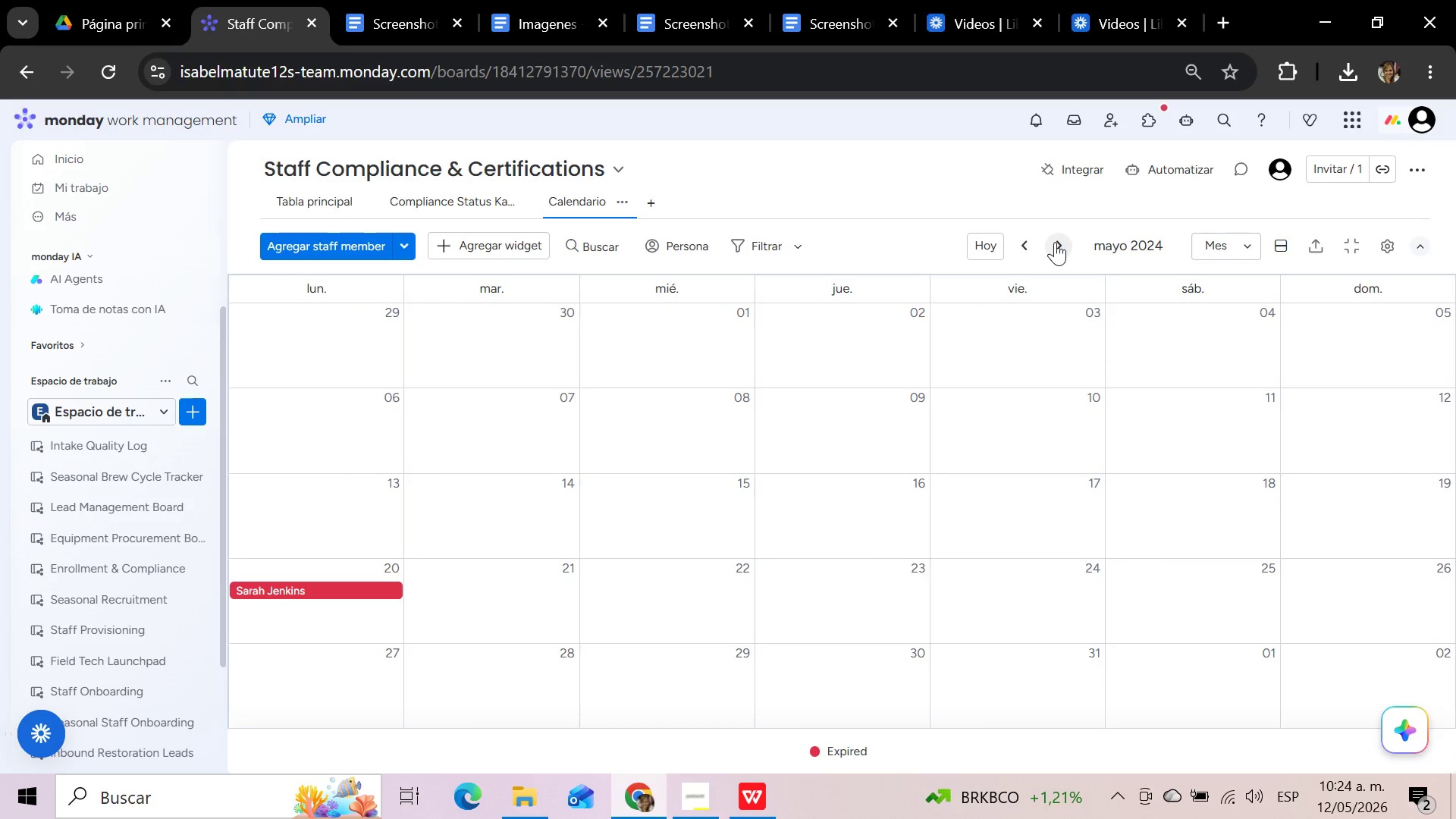 
left_click([1055, 242])
 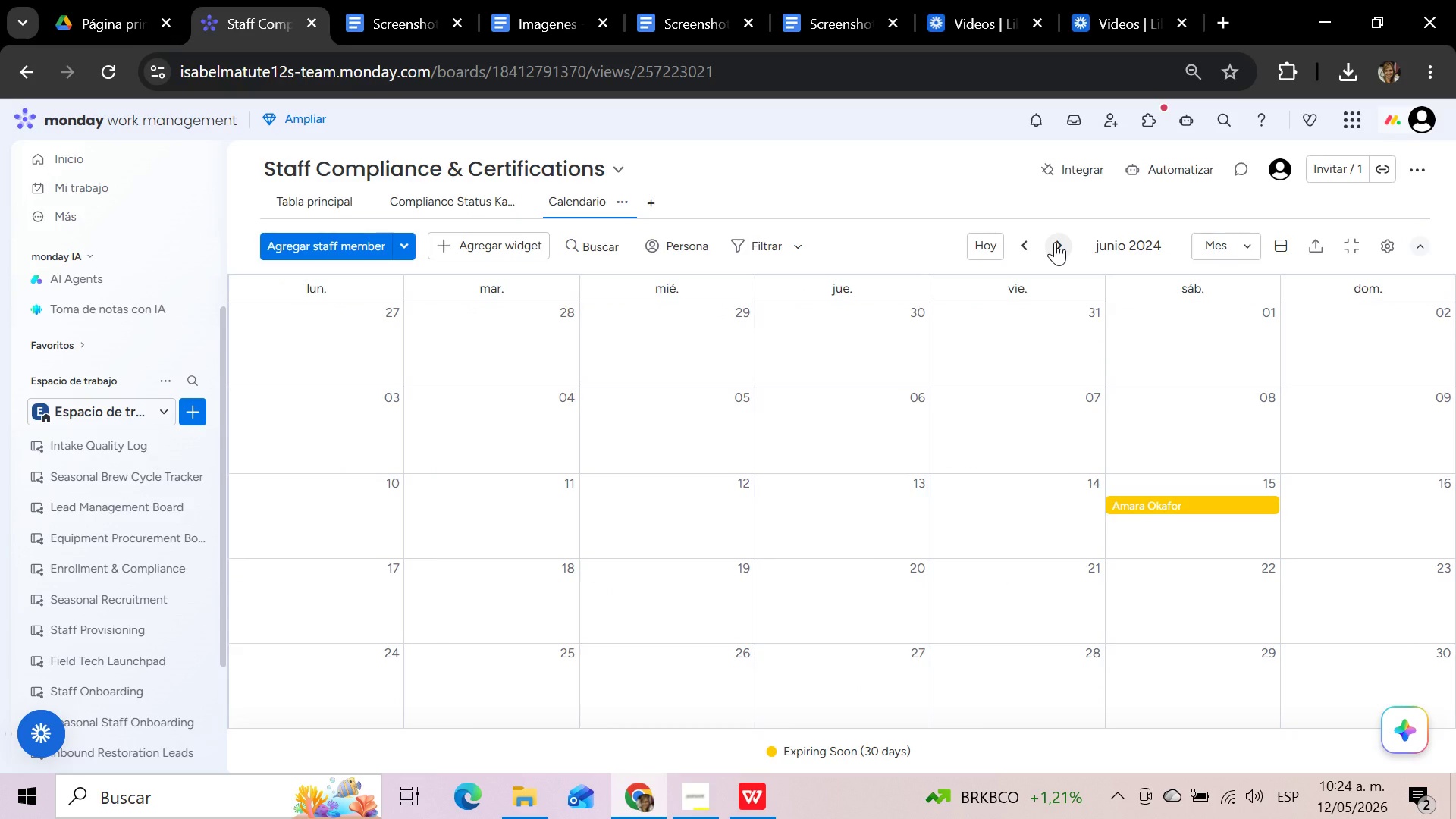 
left_click([1055, 242])
 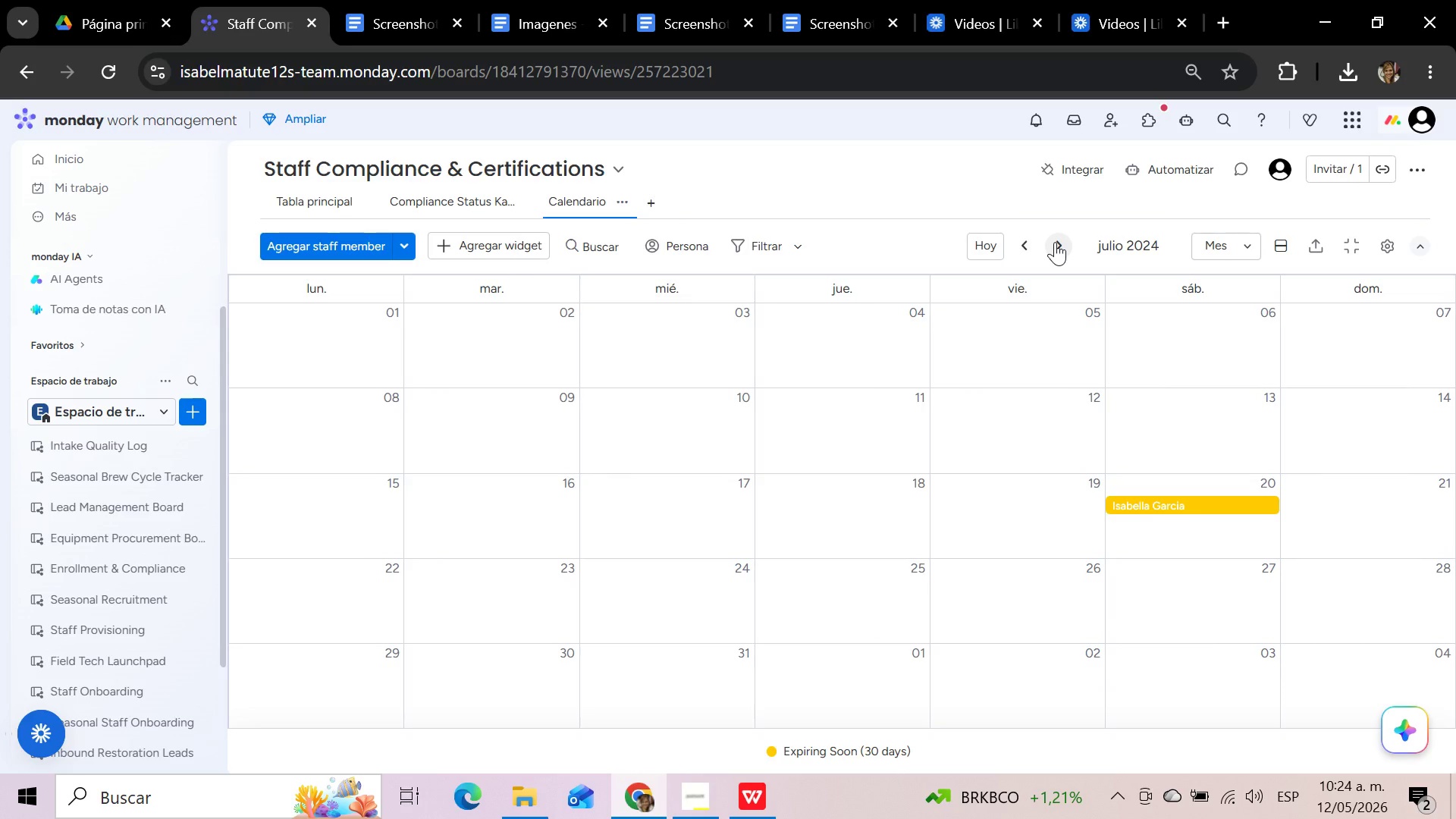 
left_click([1055, 242])
 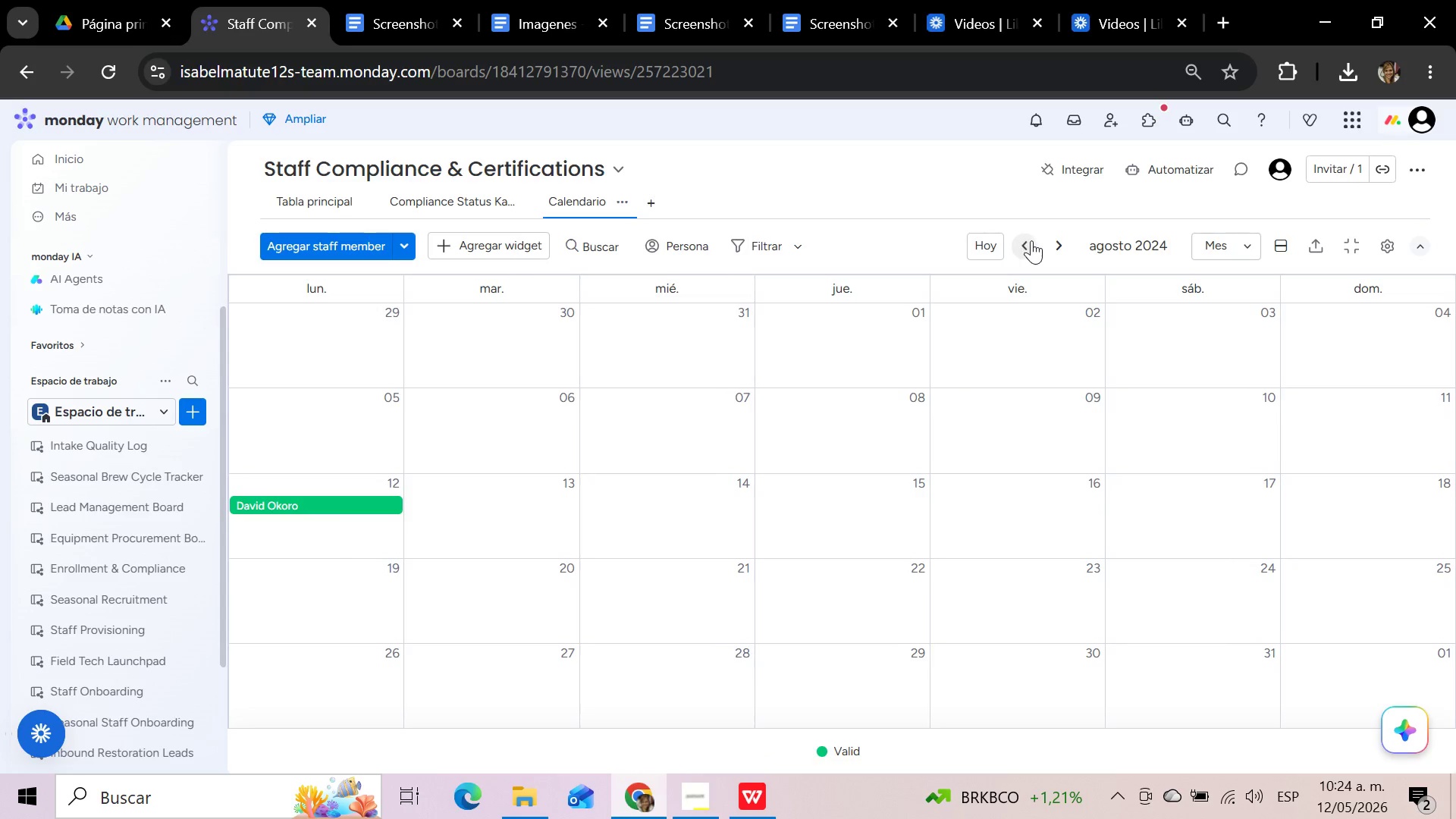 
left_click([1028, 240])
 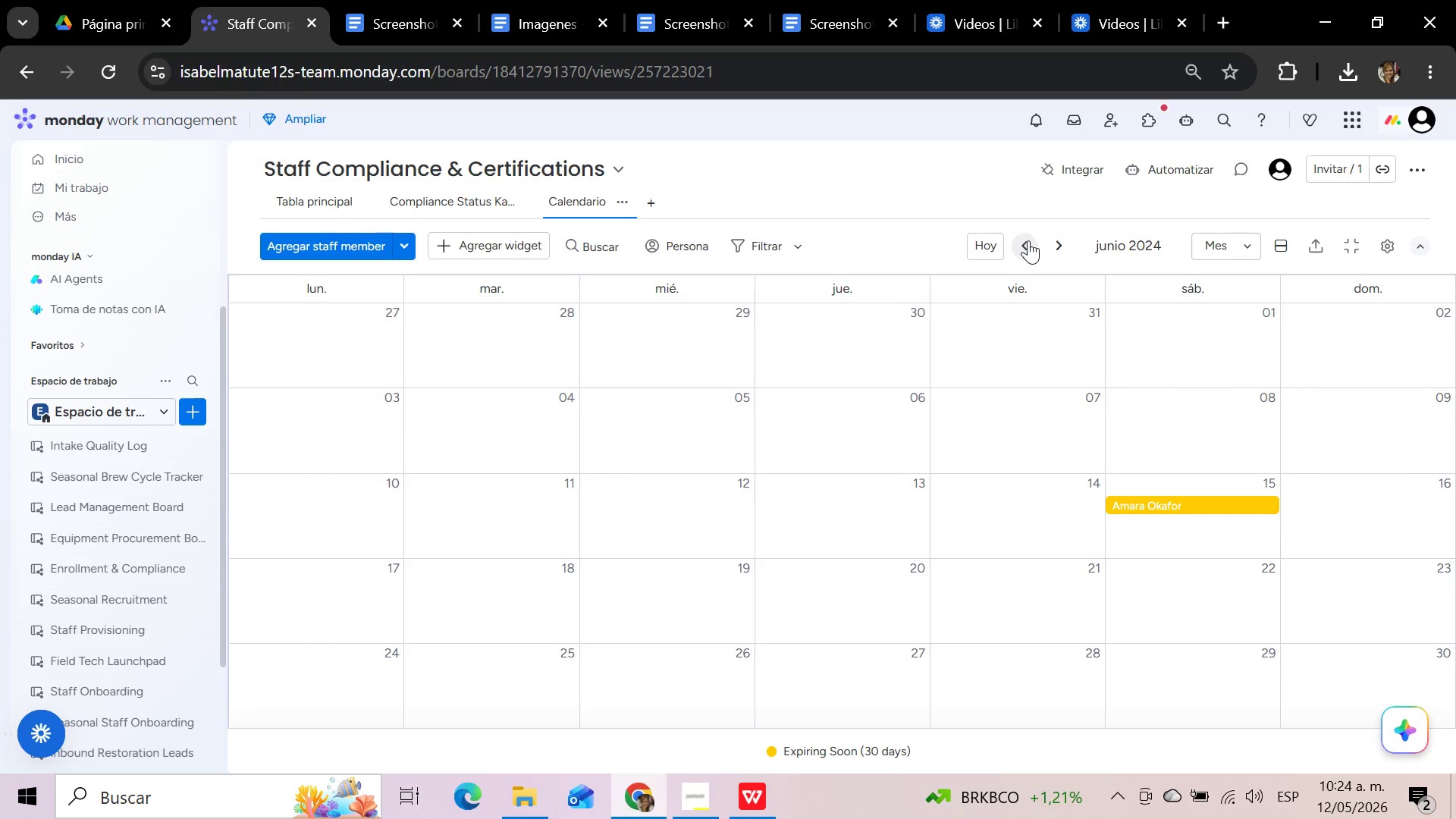 
left_click([1028, 240])
 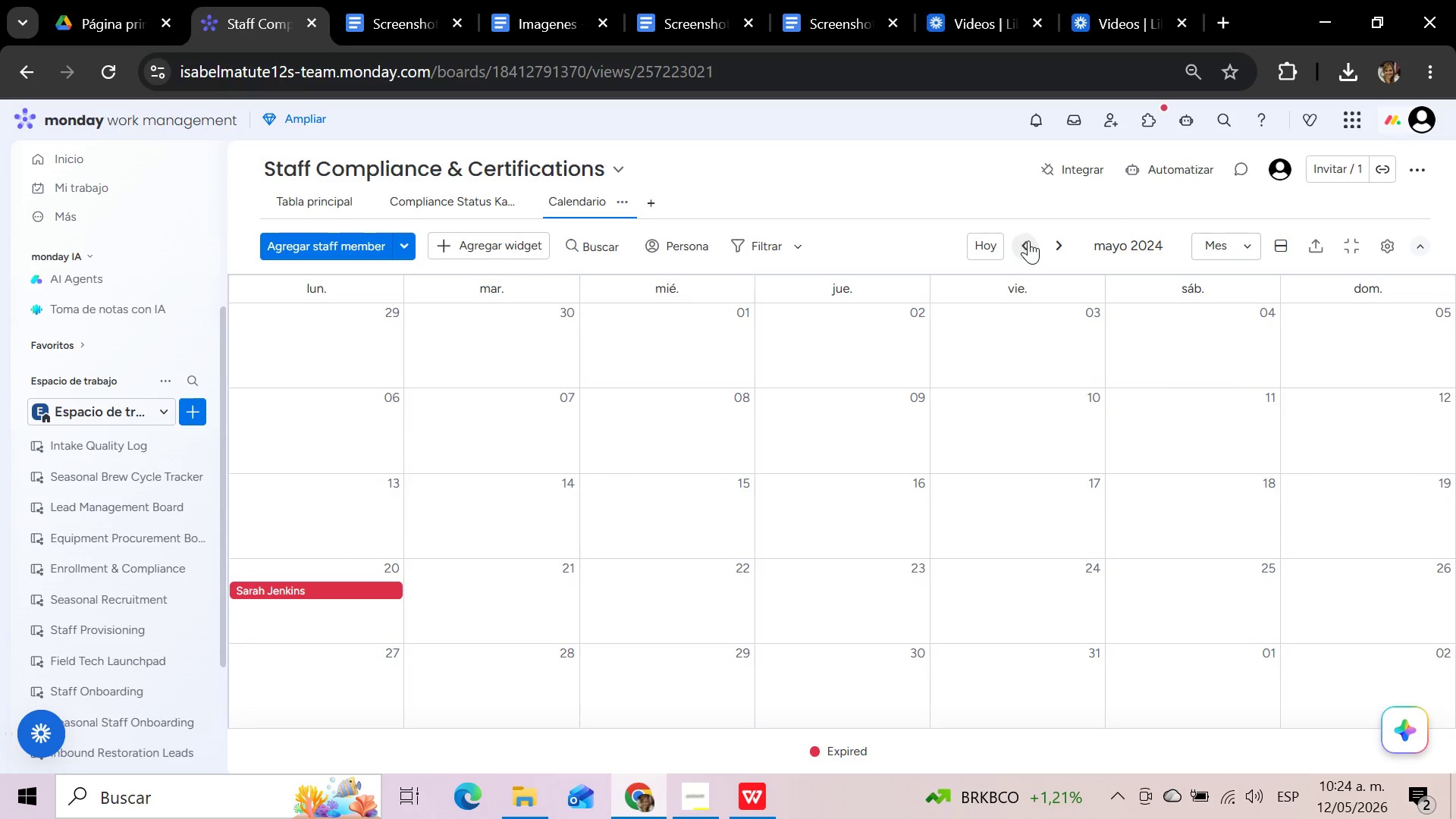 
left_click([1028, 240])
 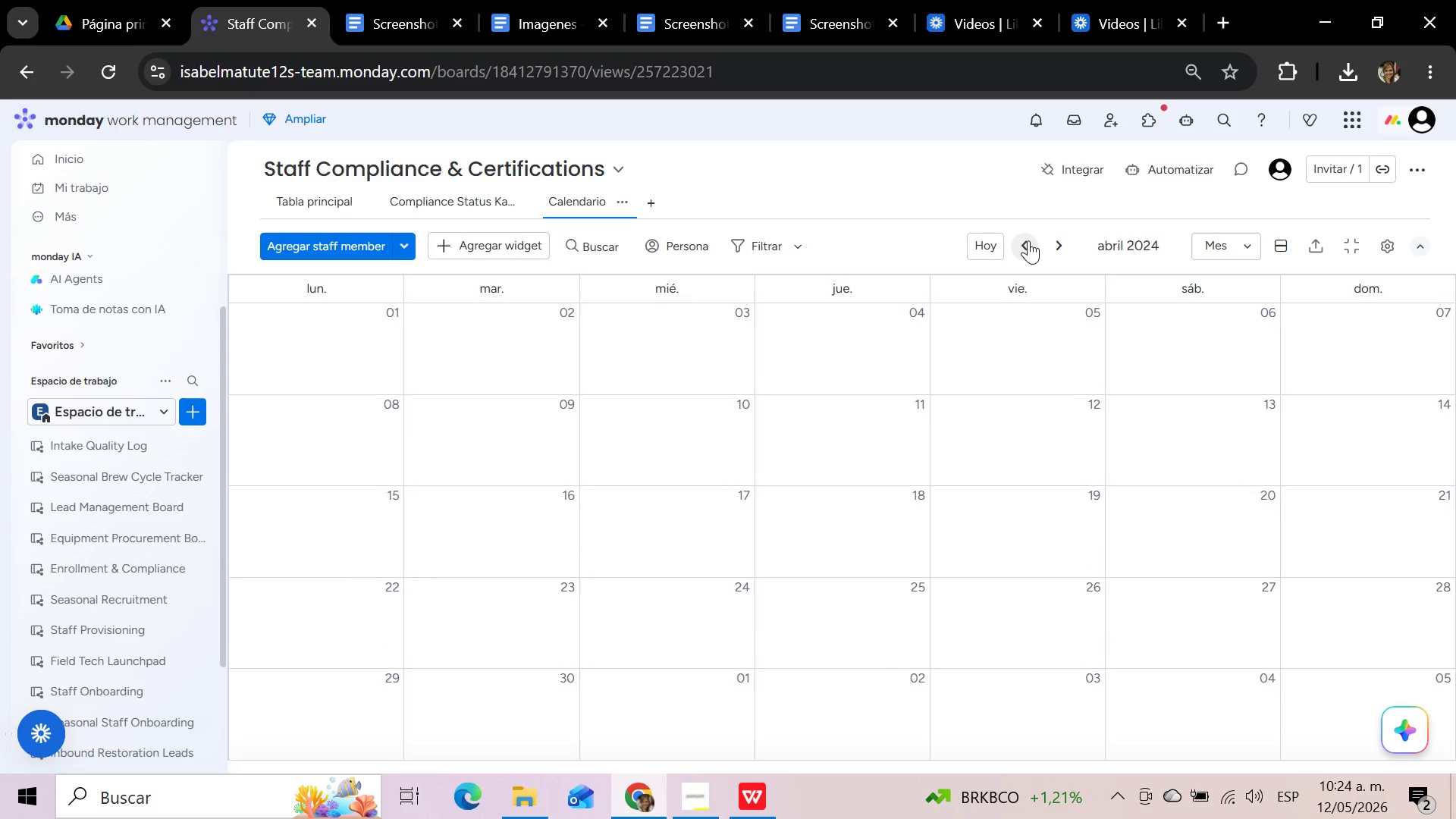 
left_click([1028, 240])
 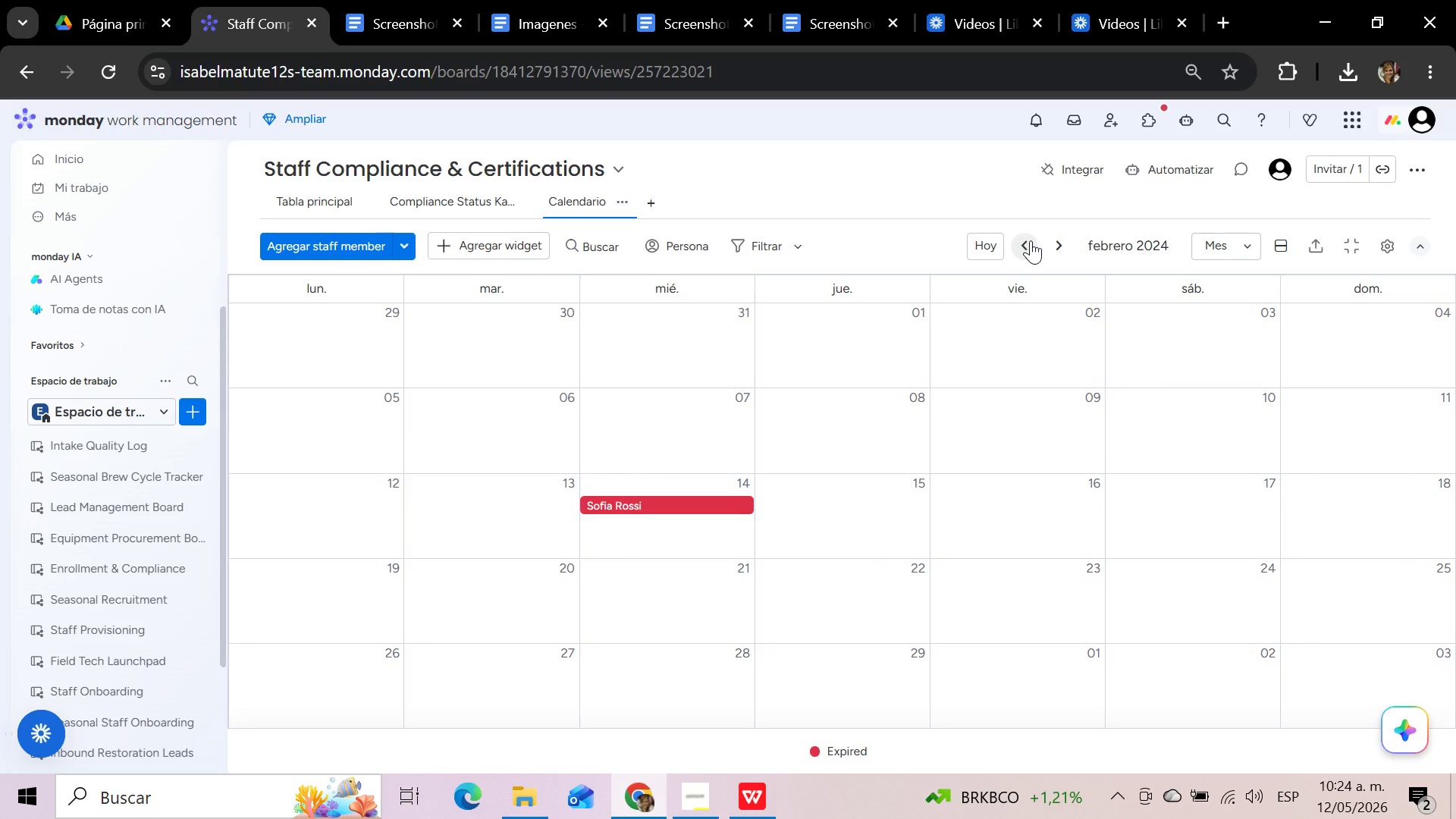 
left_click([1031, 240])
 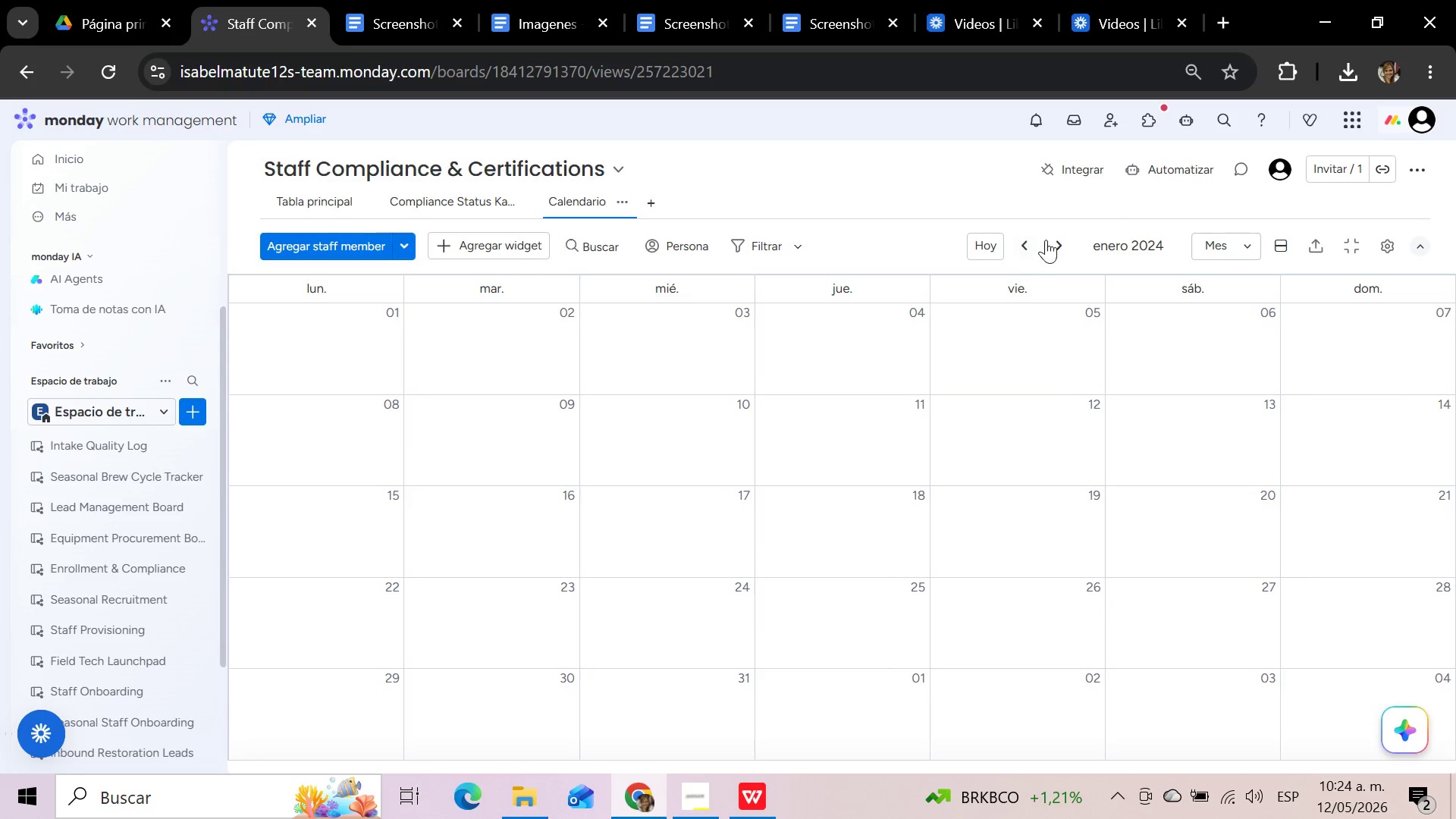 
left_click([1055, 240])
 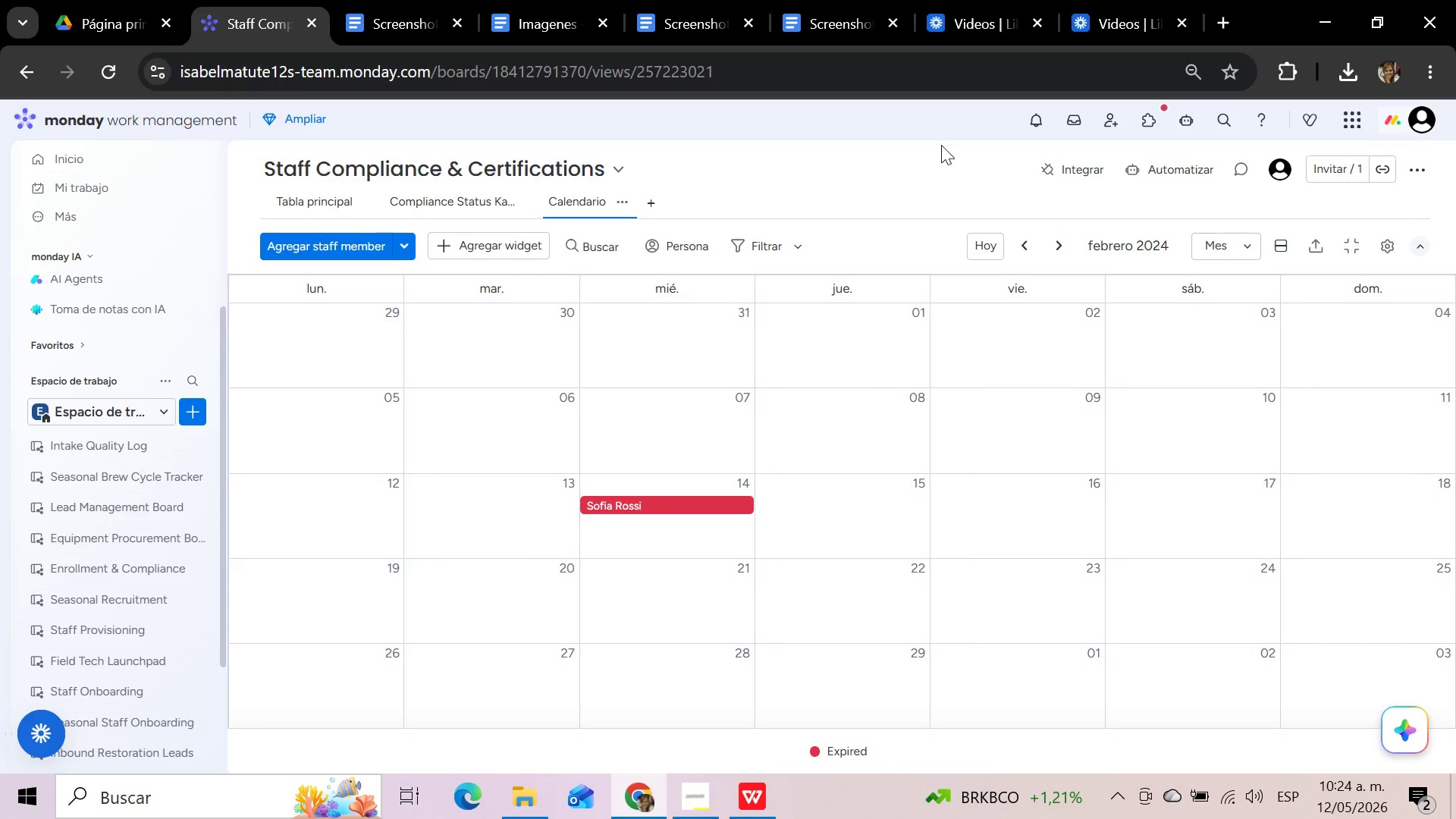 
key(Meta+Shift+S)
 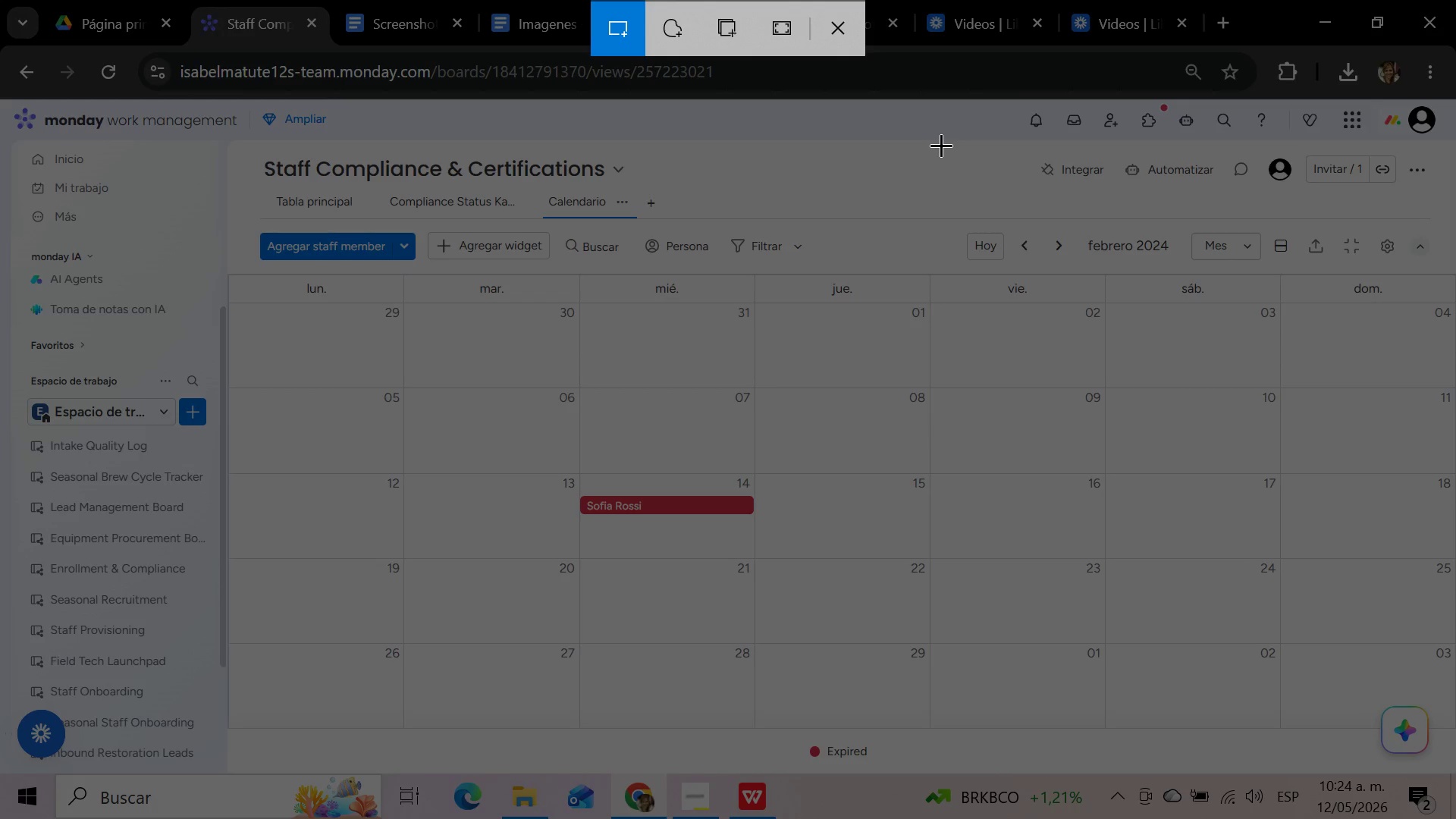 
wait(16.62)
 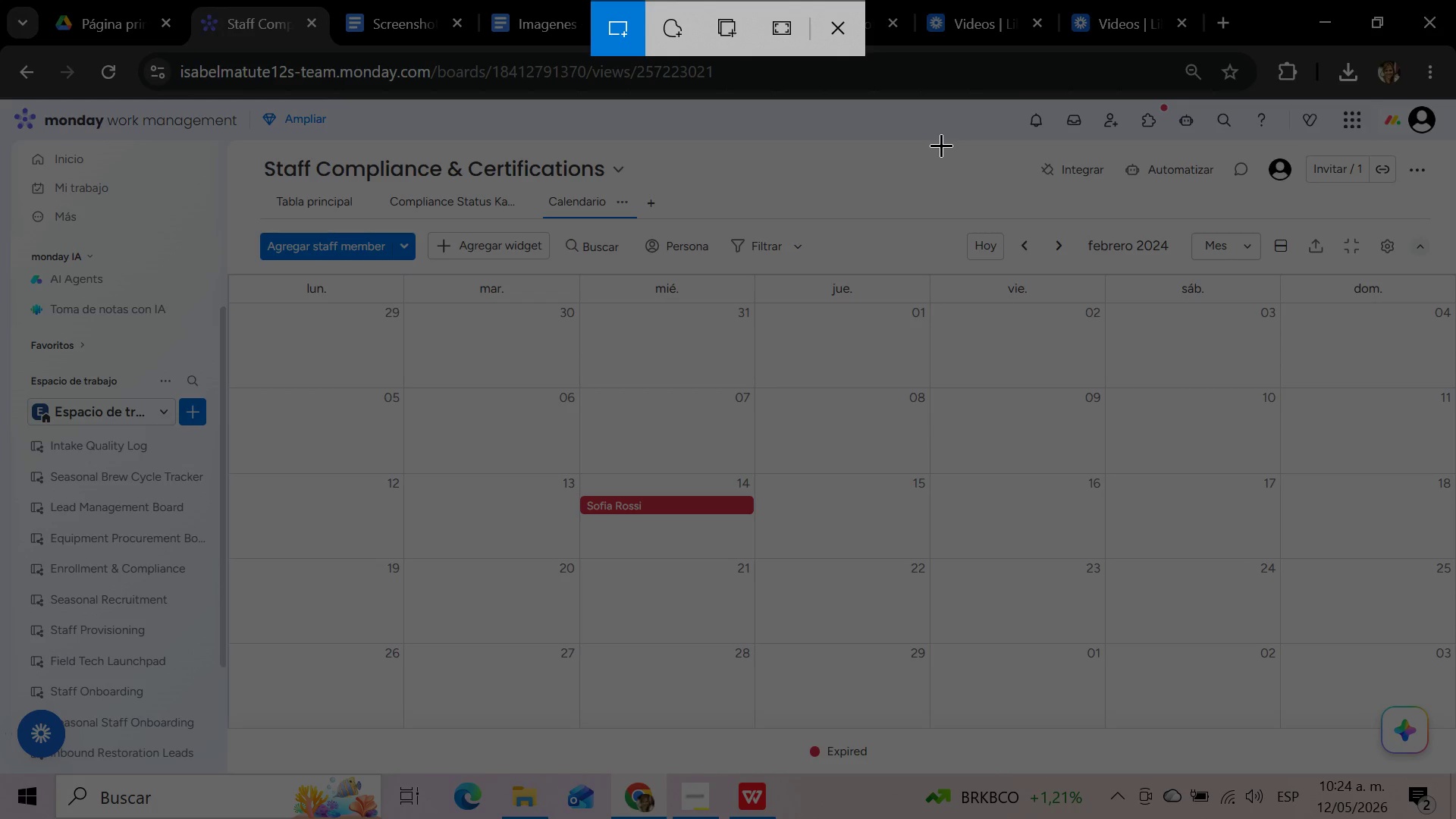 
left_click([833, 33])
 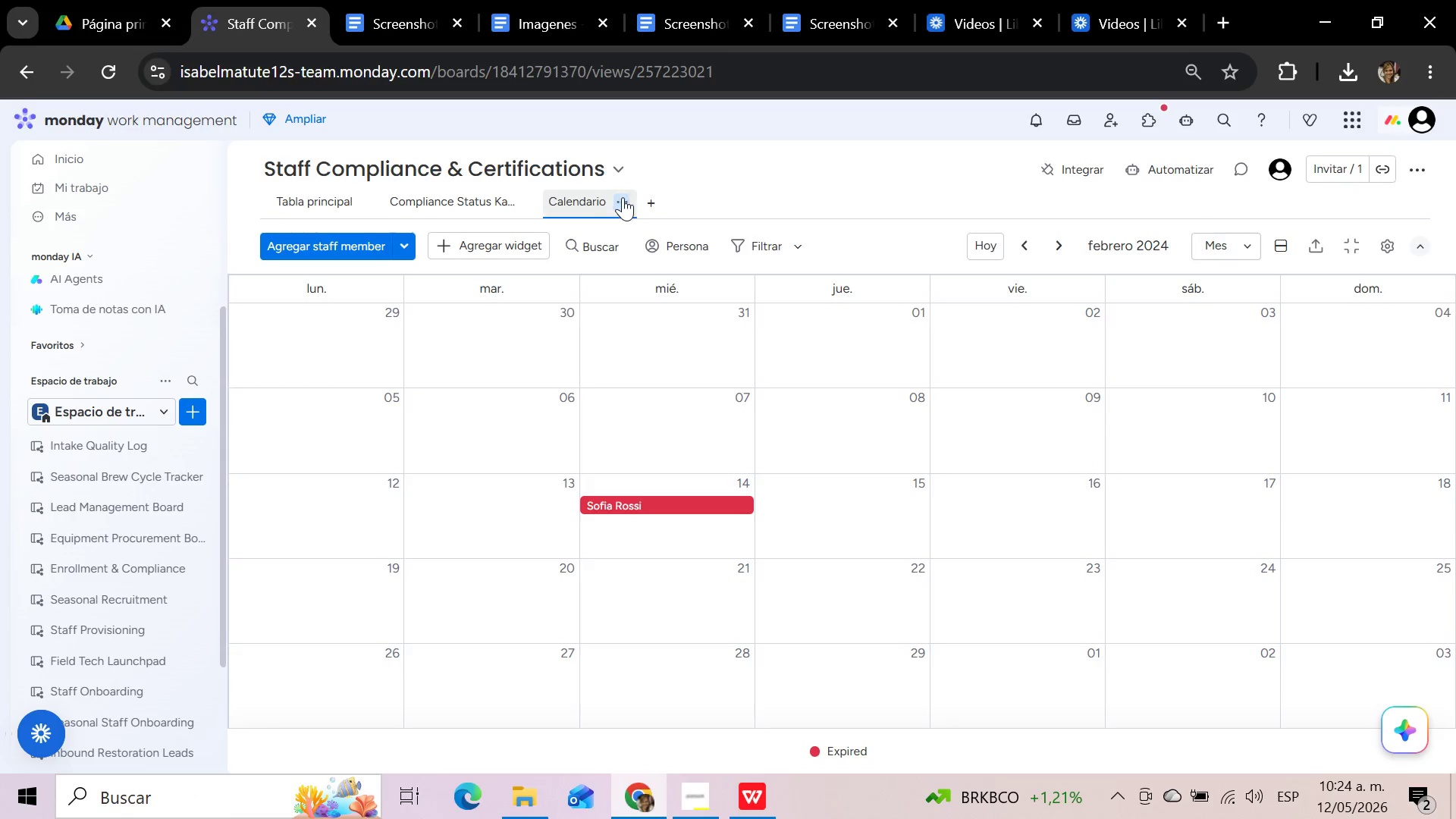 
left_click([623, 197])
 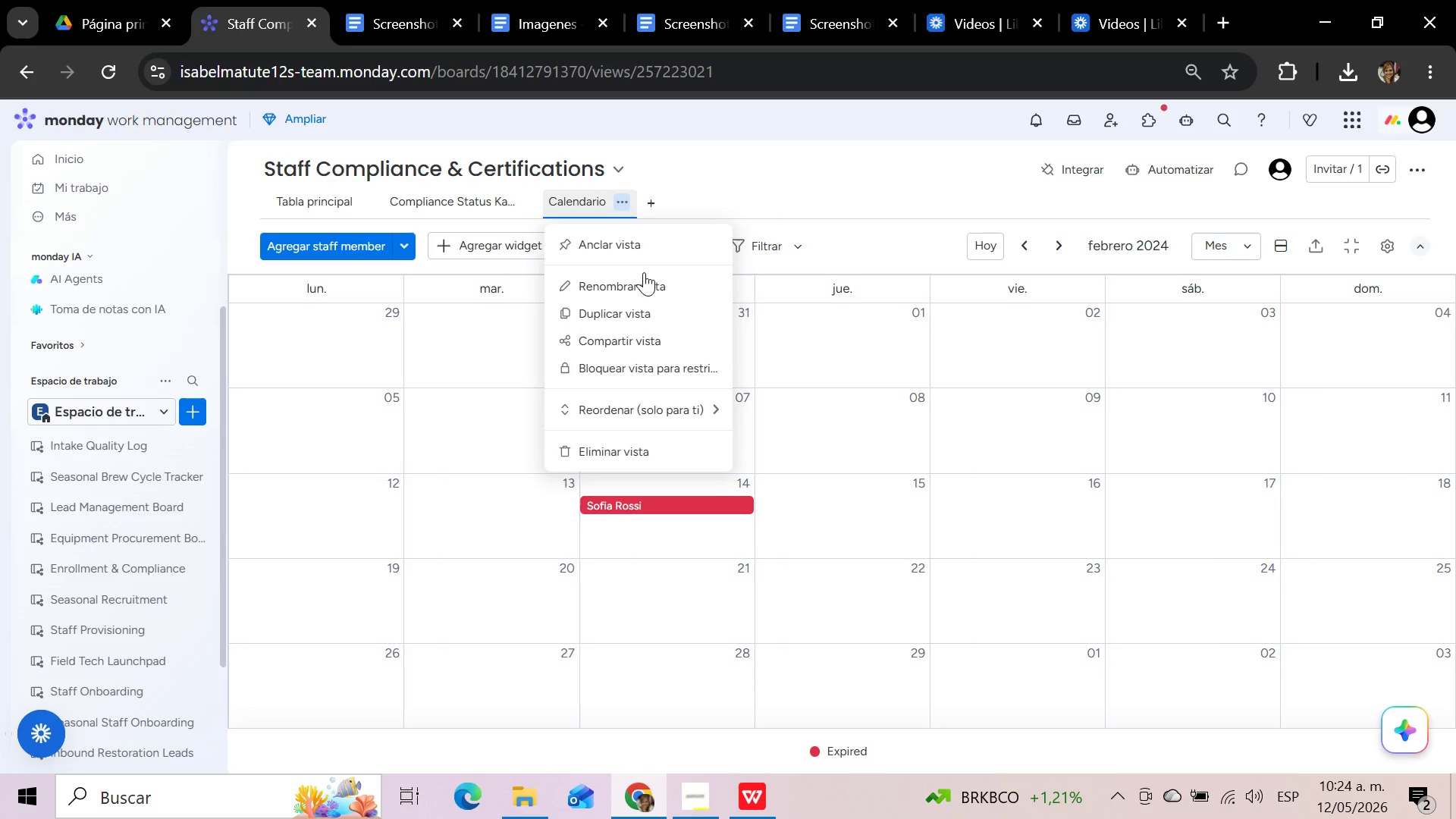 
left_click([644, 284])
 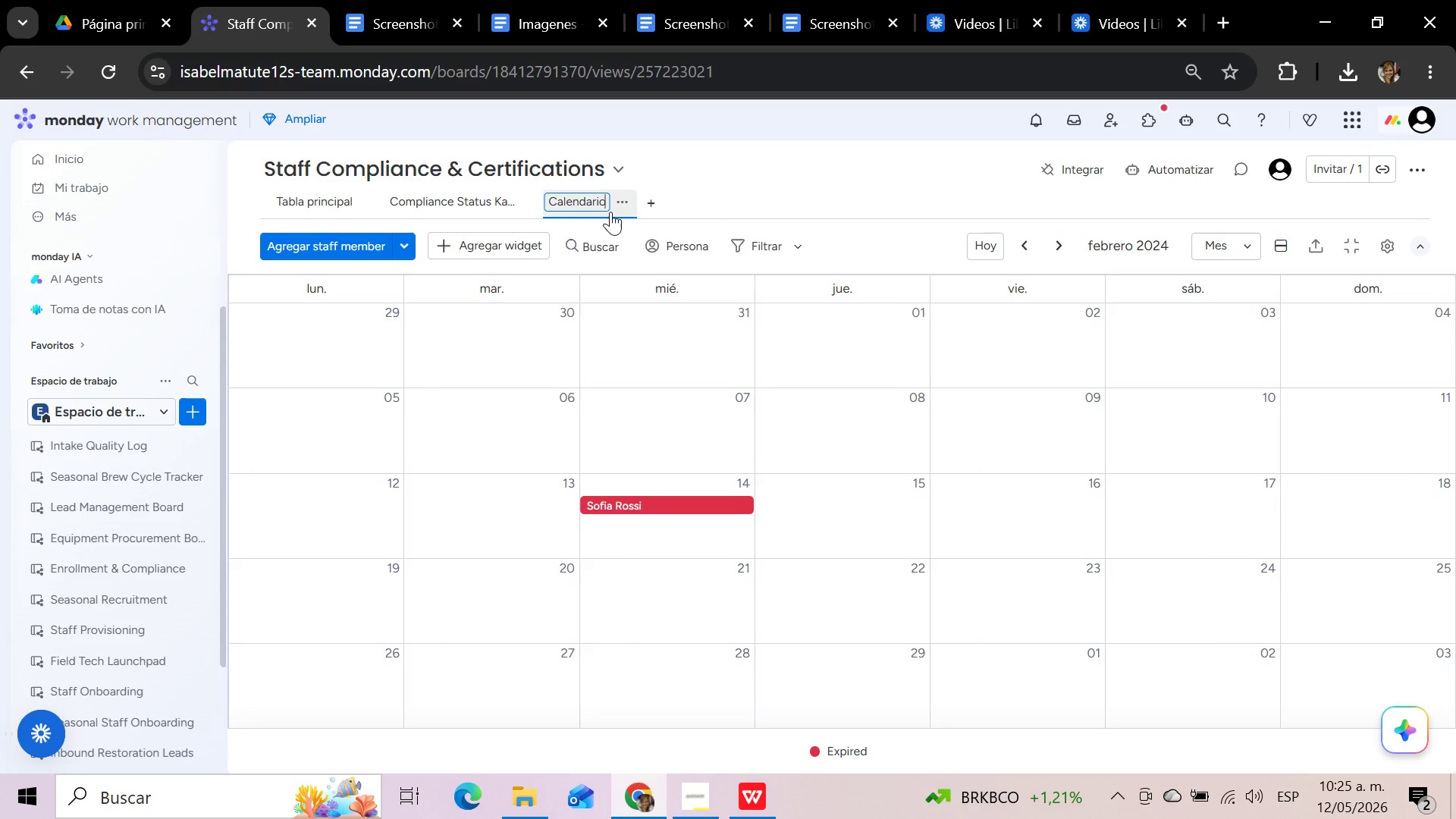 
hold_key(key=Backspace, duration=1.05)
 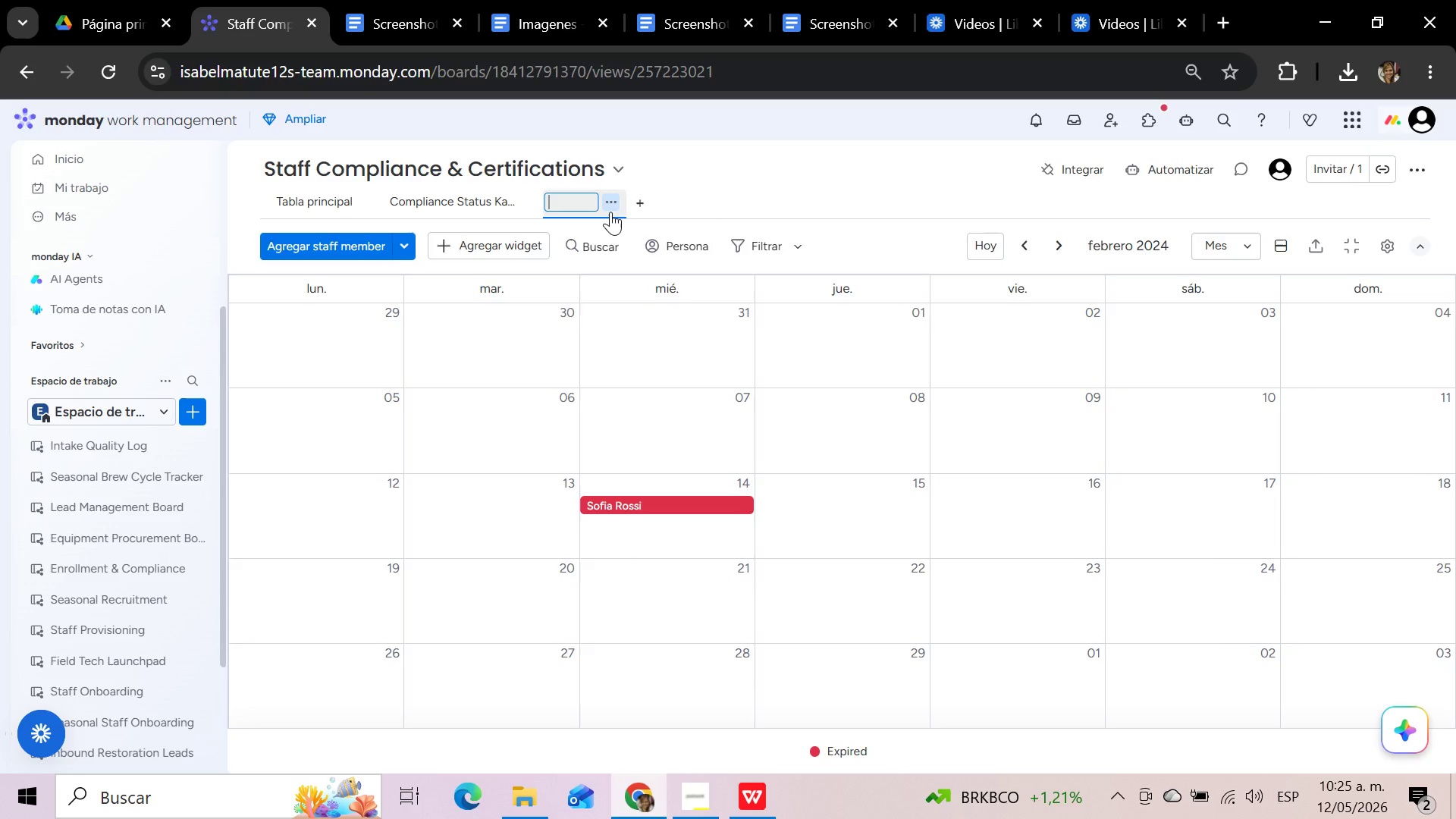 
type(Certification Expiration Calendra)
 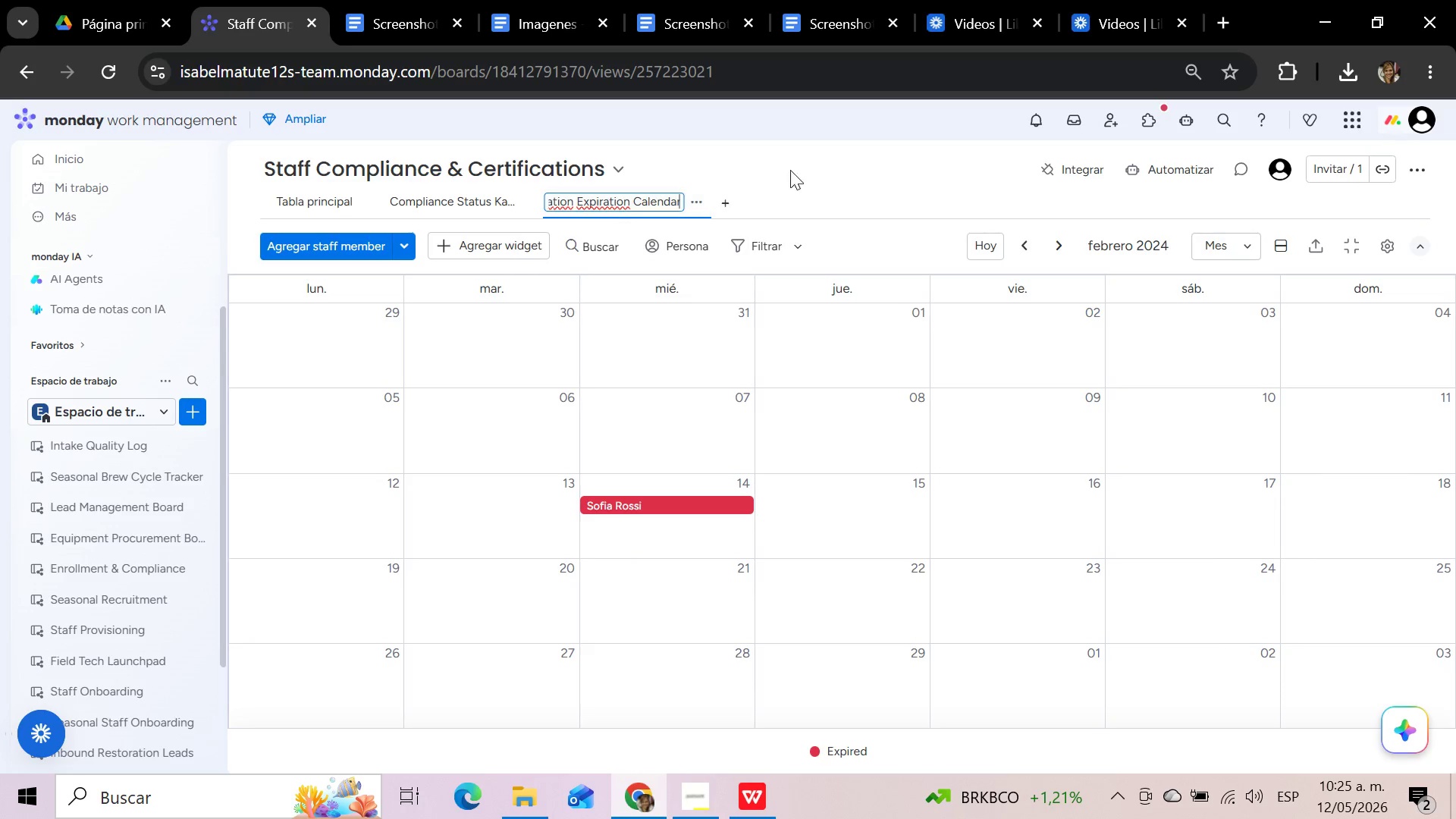 
left_click([808, 165])
 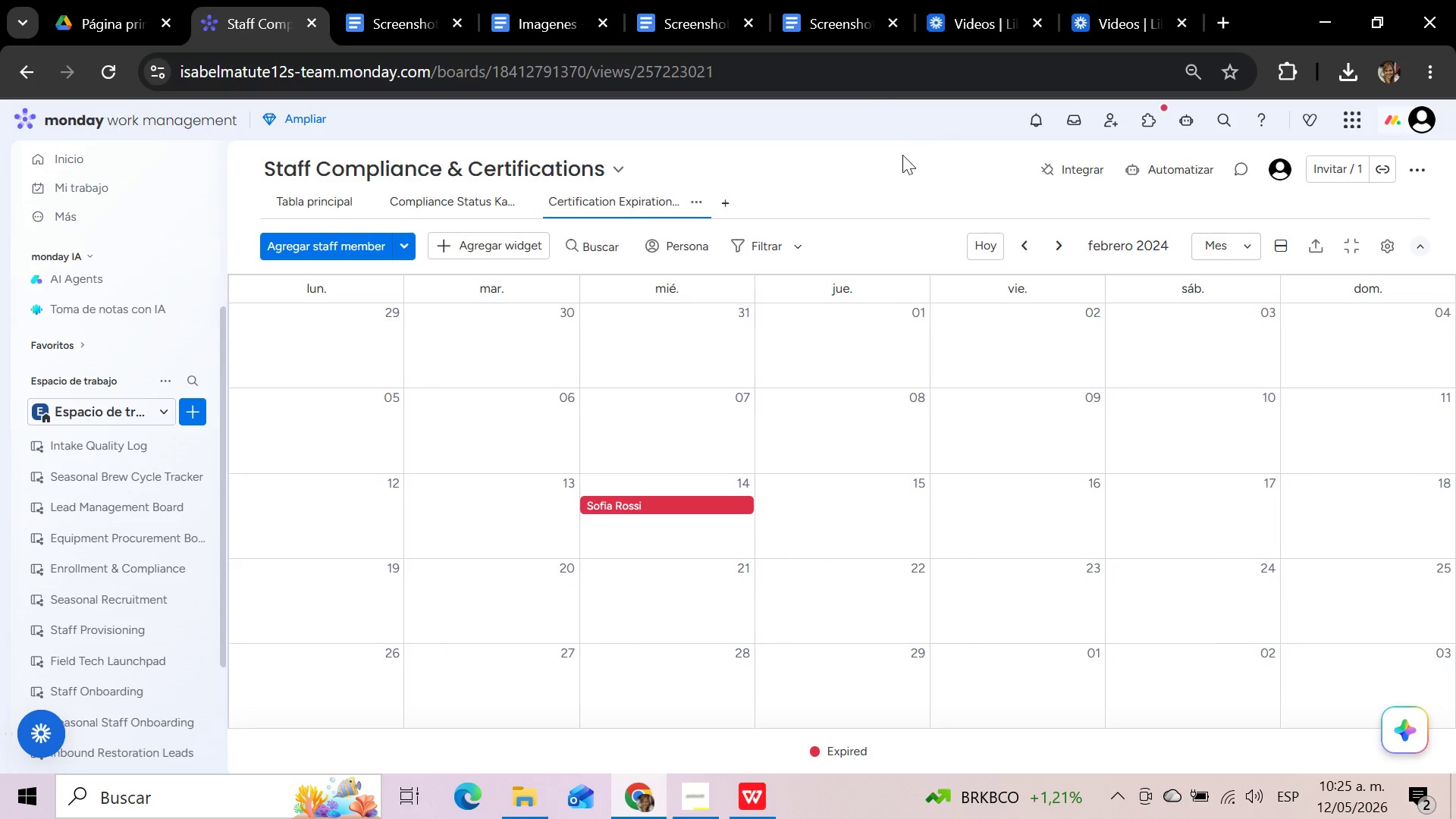 
wait(7.05)
 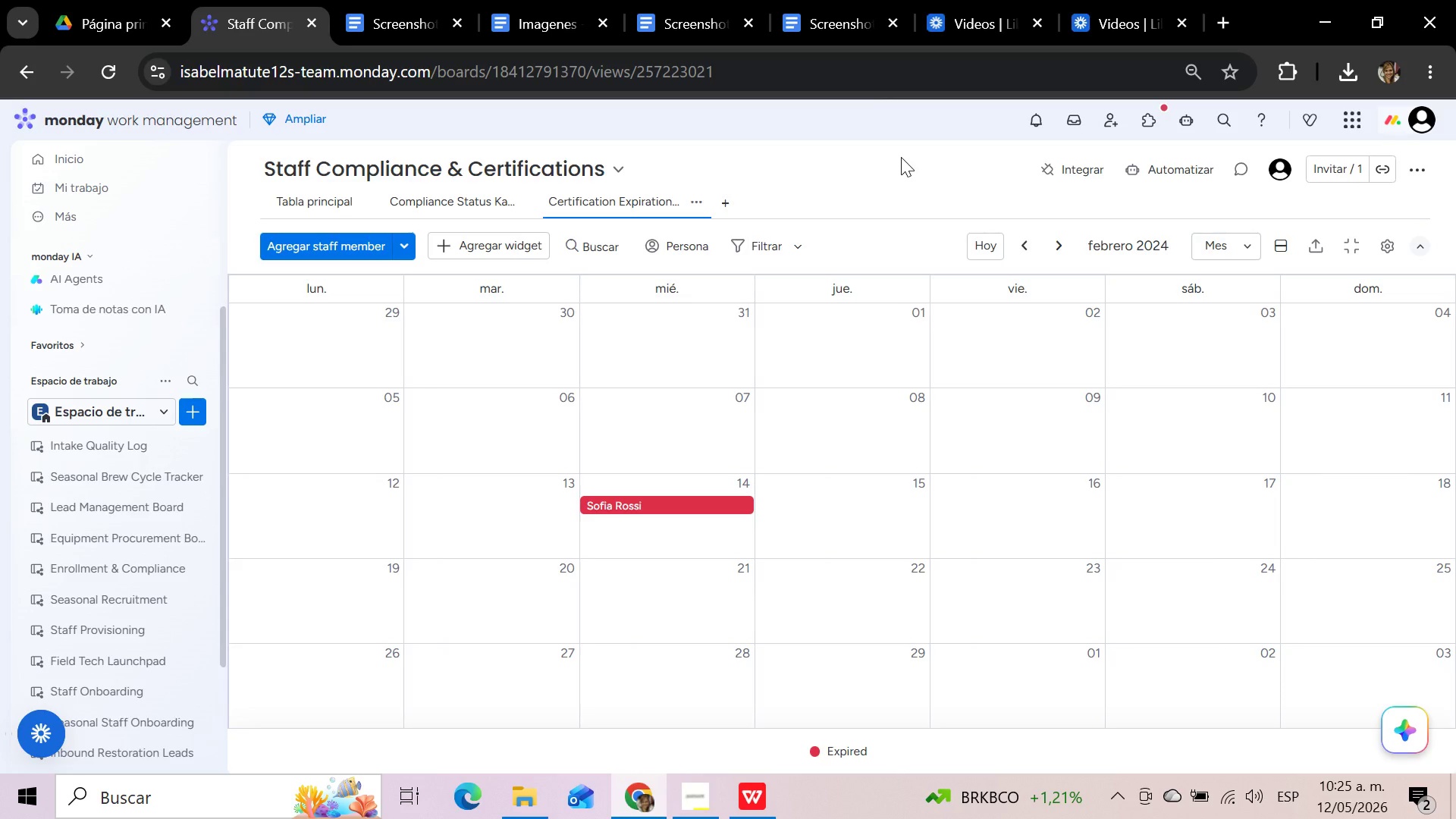 
key(Meta+Shift+S)
 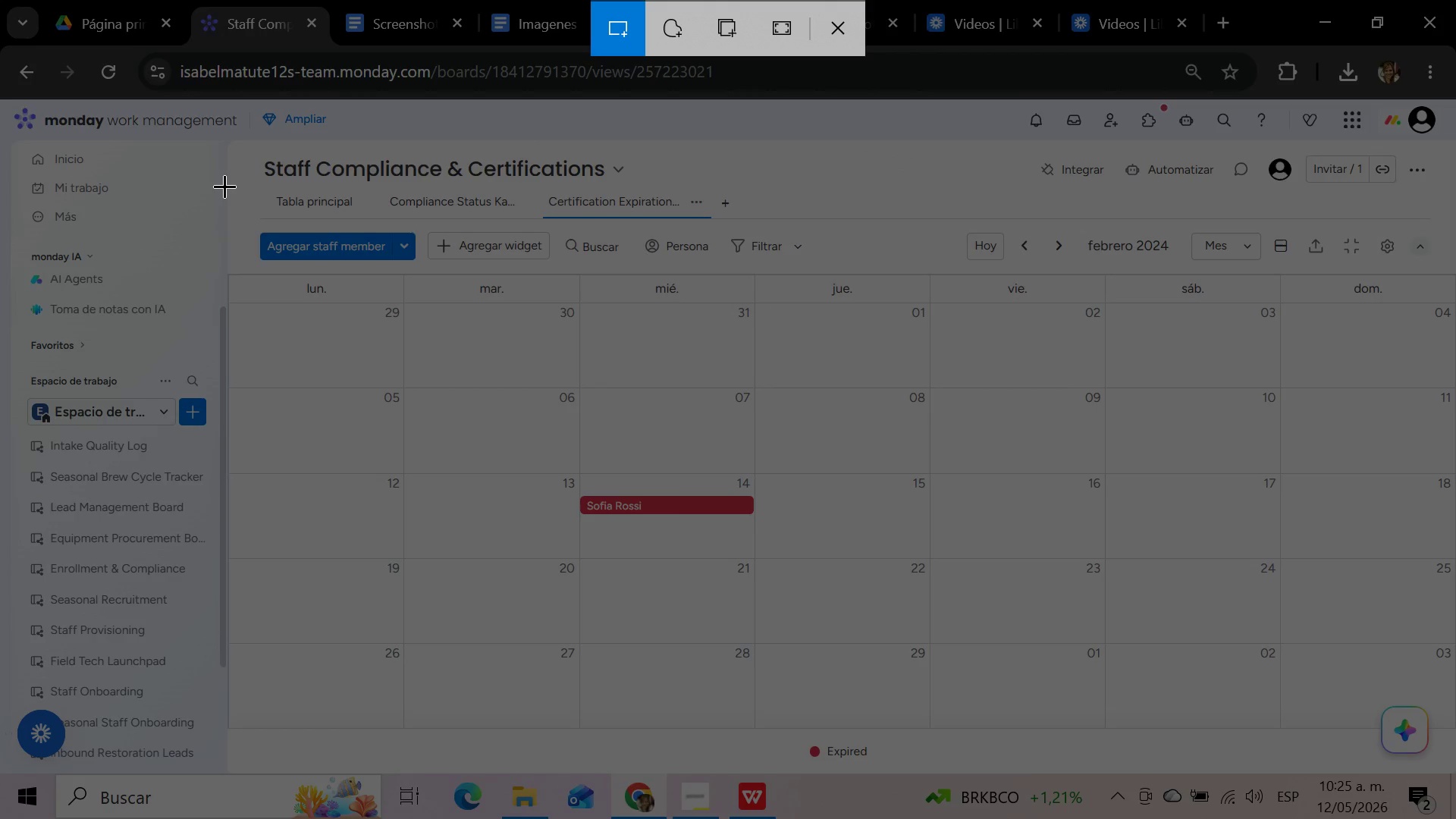 
left_click_drag(start_coordinate=[224, 186], to_coordinate=[1454, 767])
 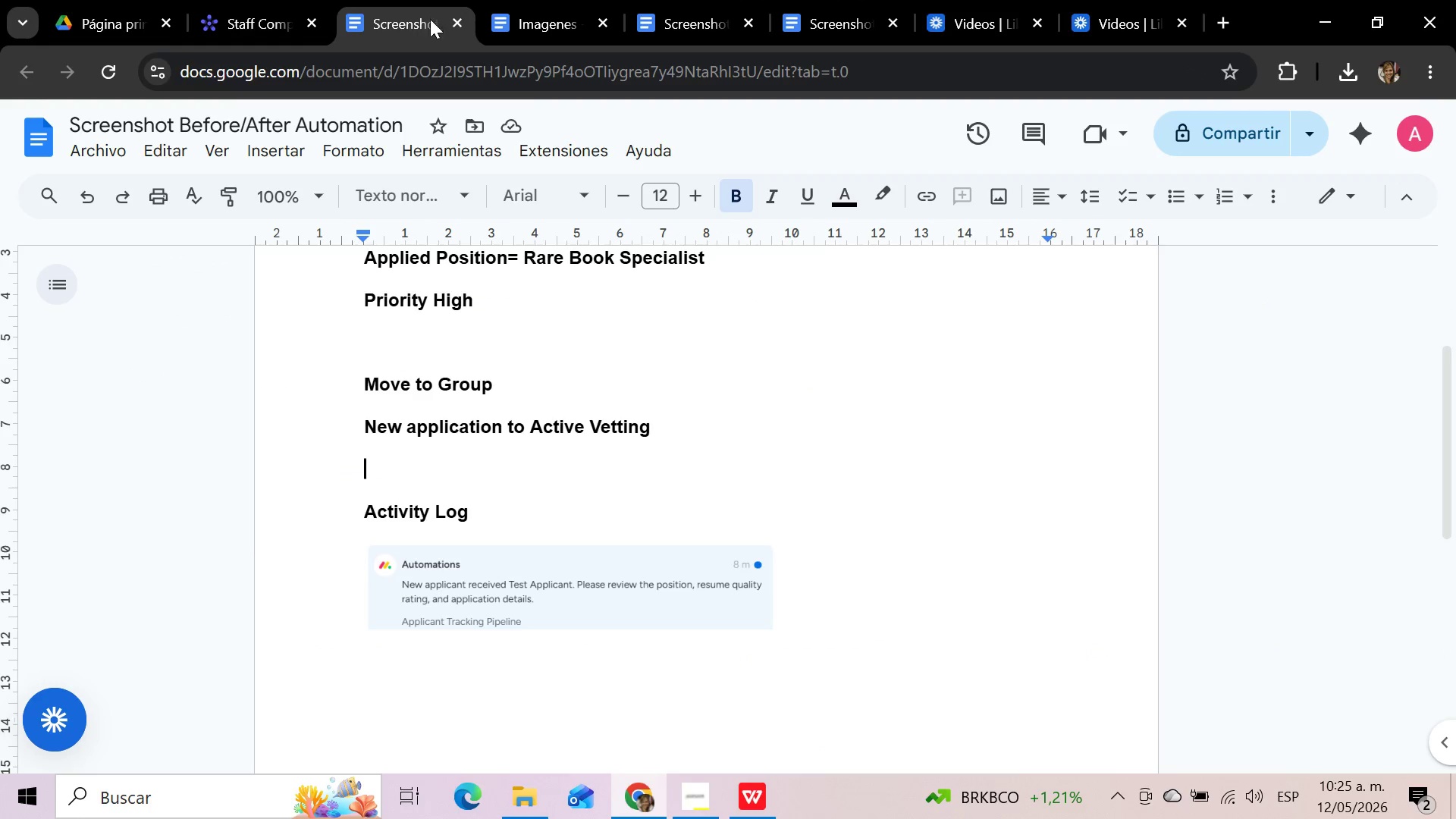 
left_click([715, 5])
 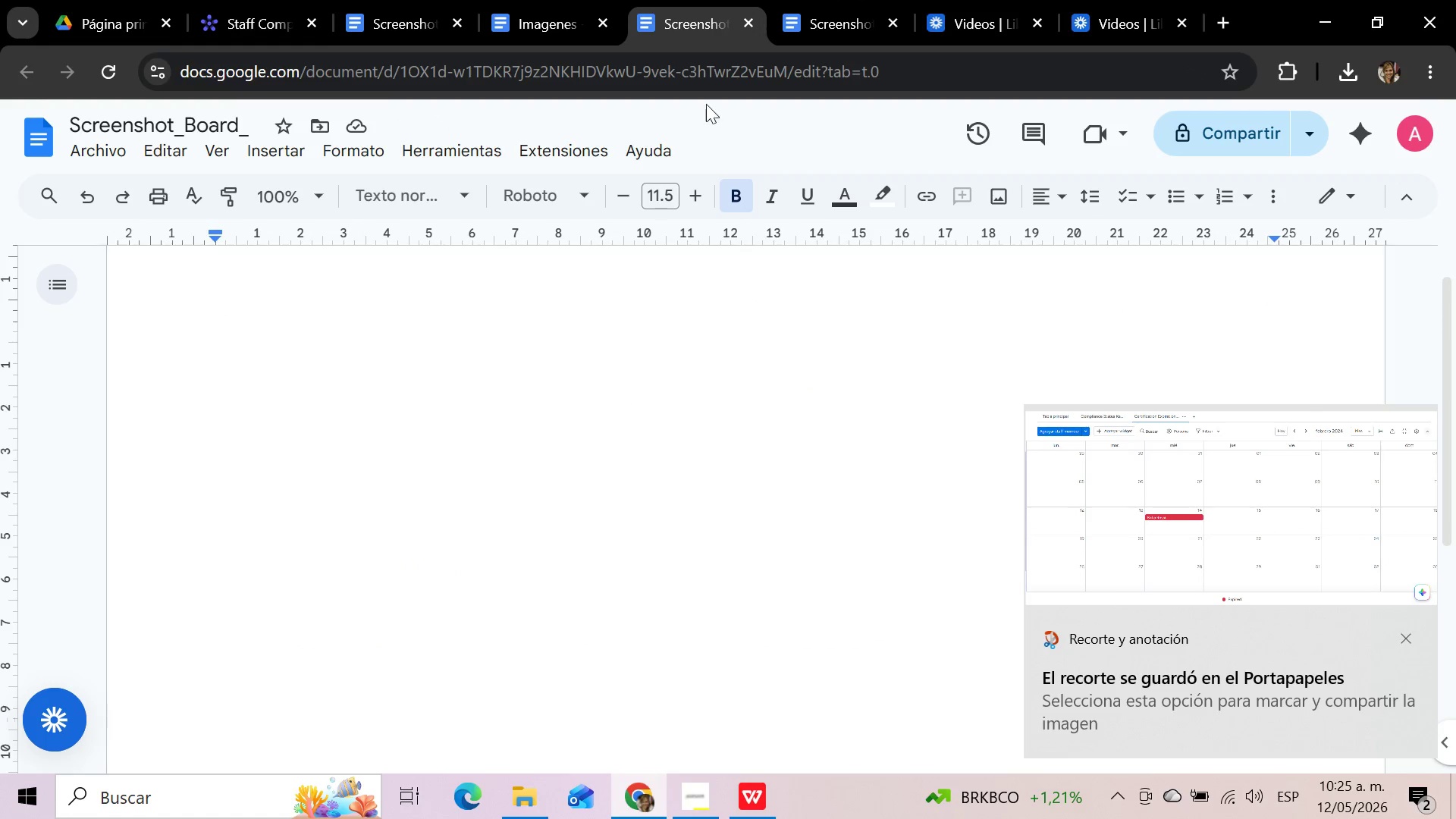 
scroll: coordinate [457, 475], scroll_direction: up, amount: 4.0
 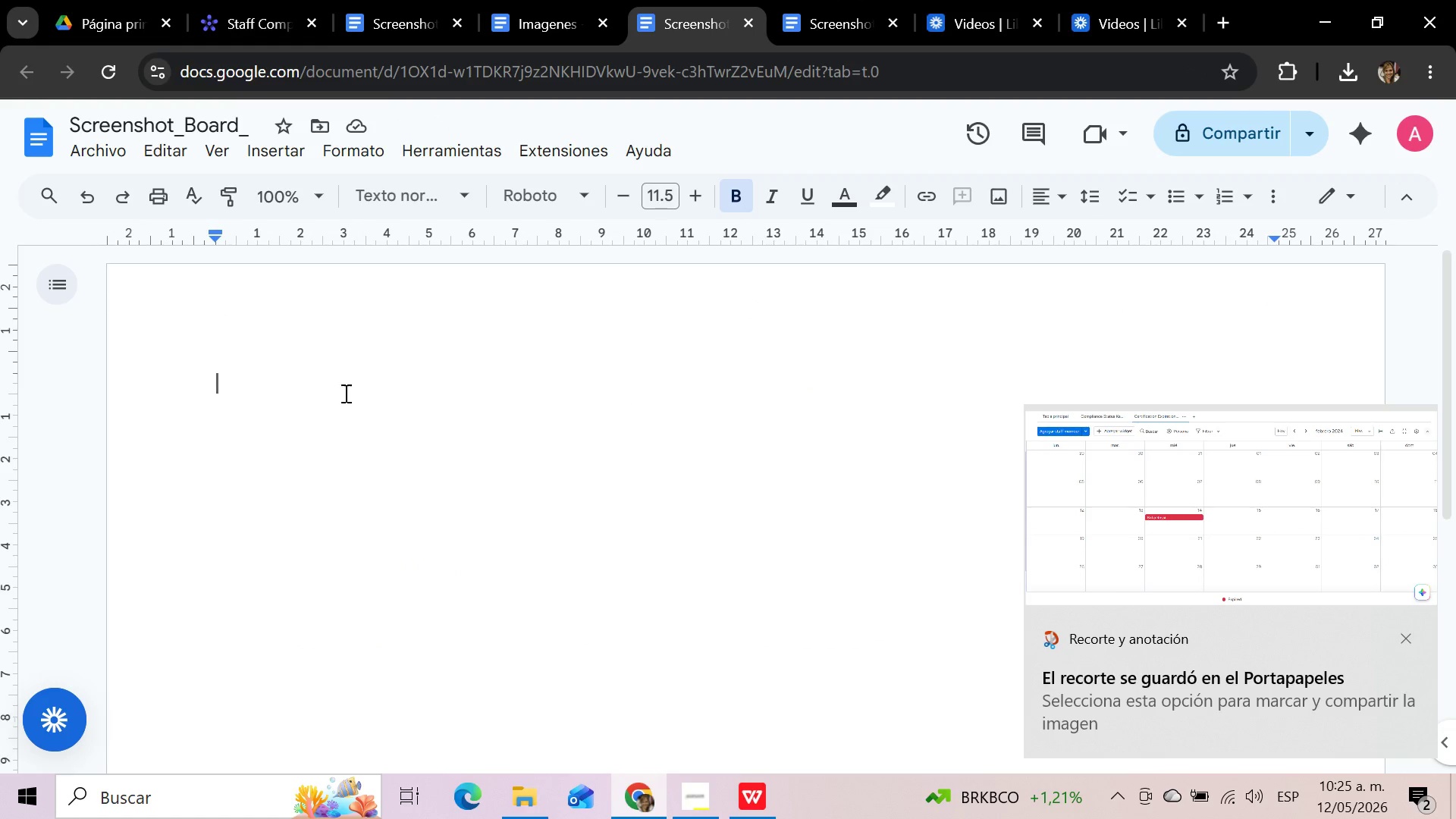 
left_click([278, 352])
 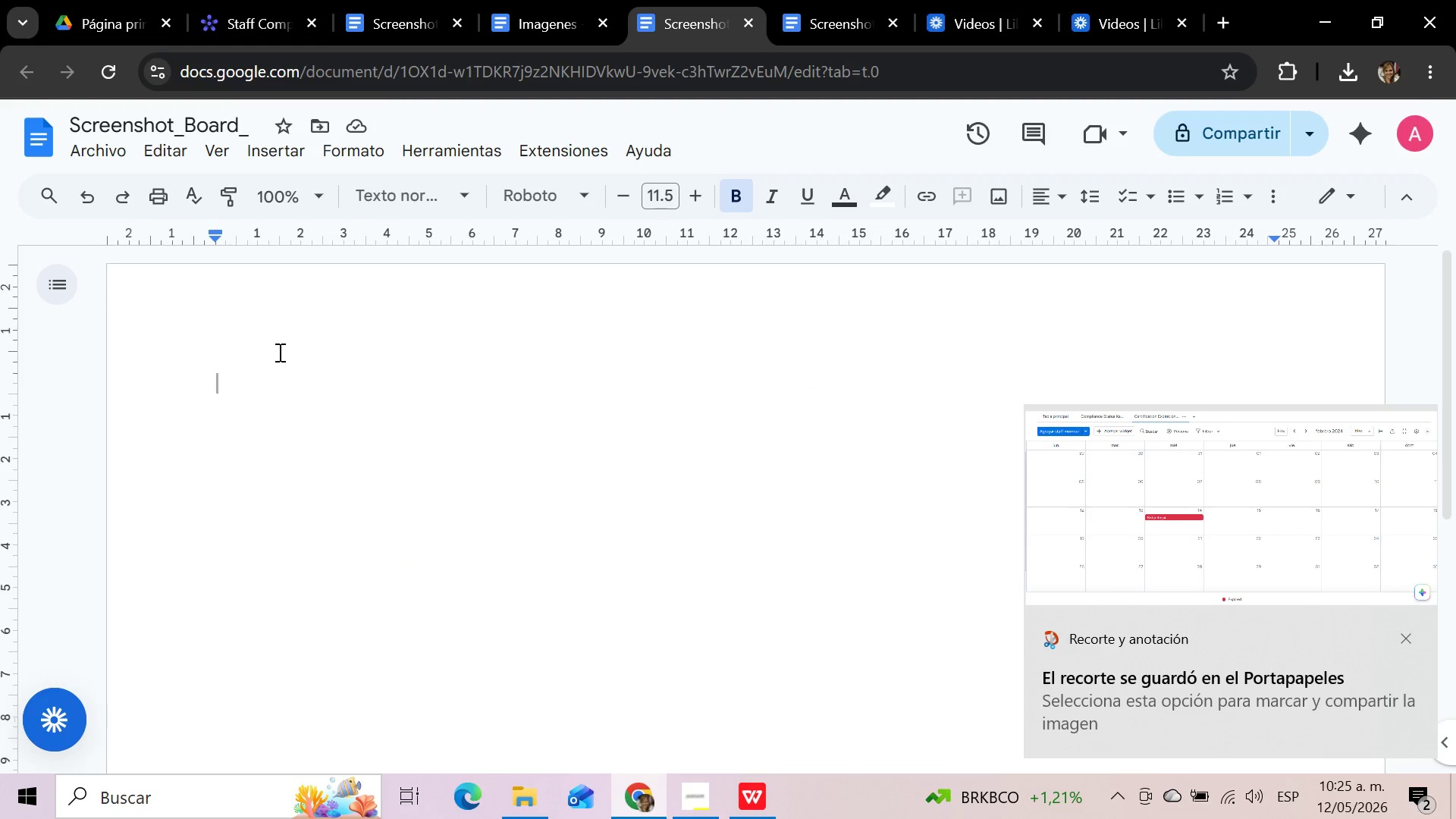 
key(Control+V)
 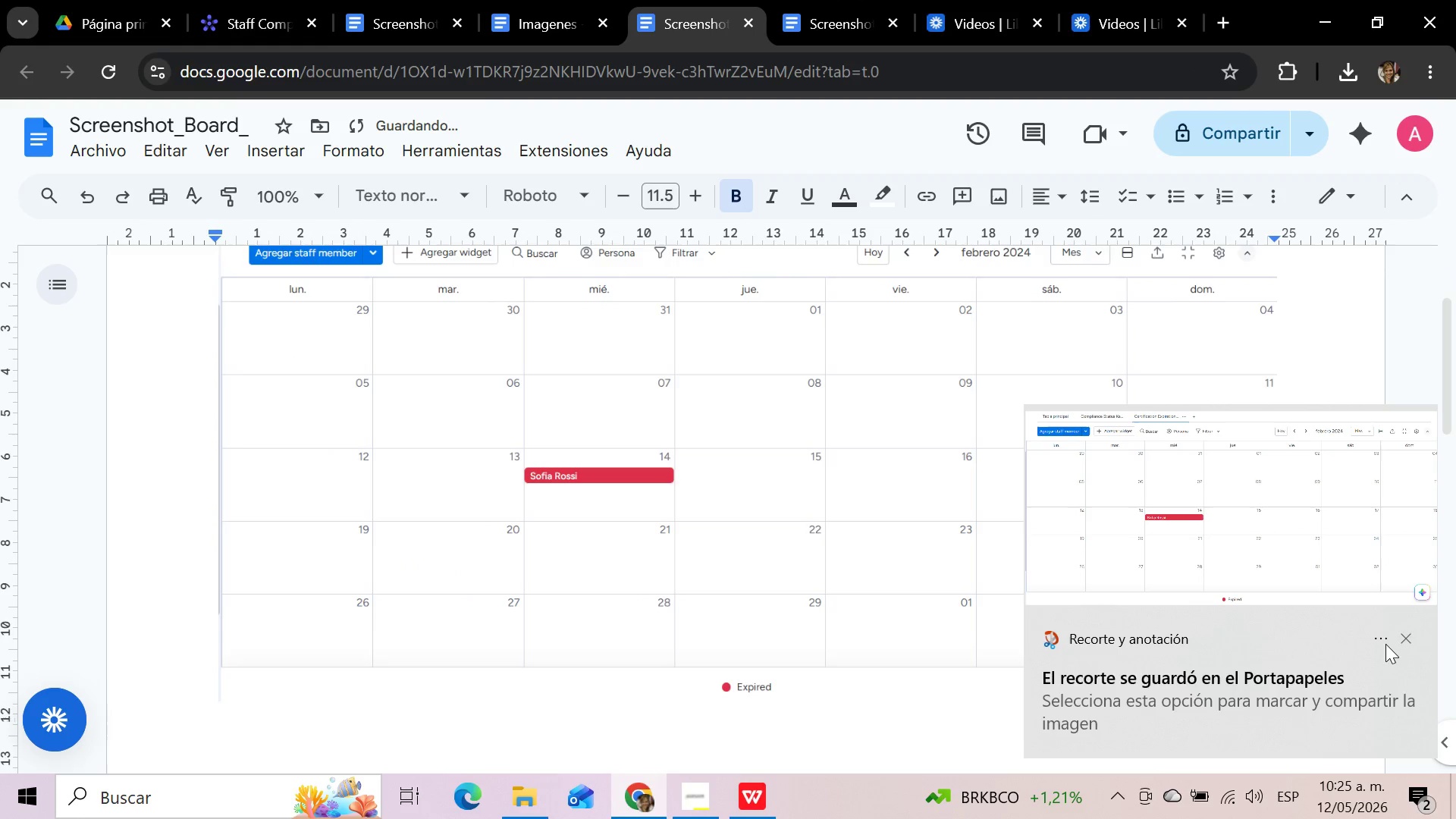 
left_click([1407, 637])
 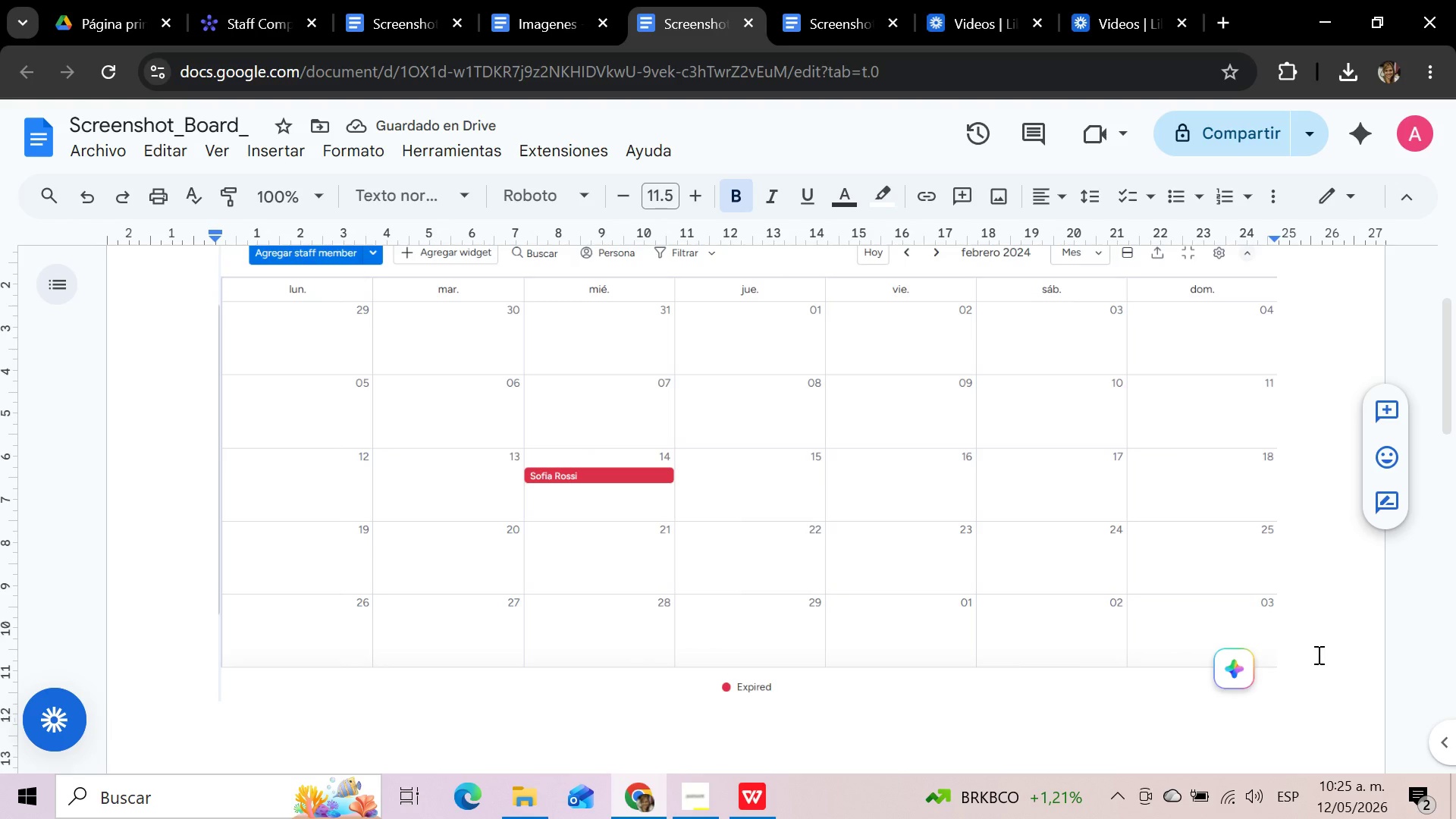 
key(Enter)
 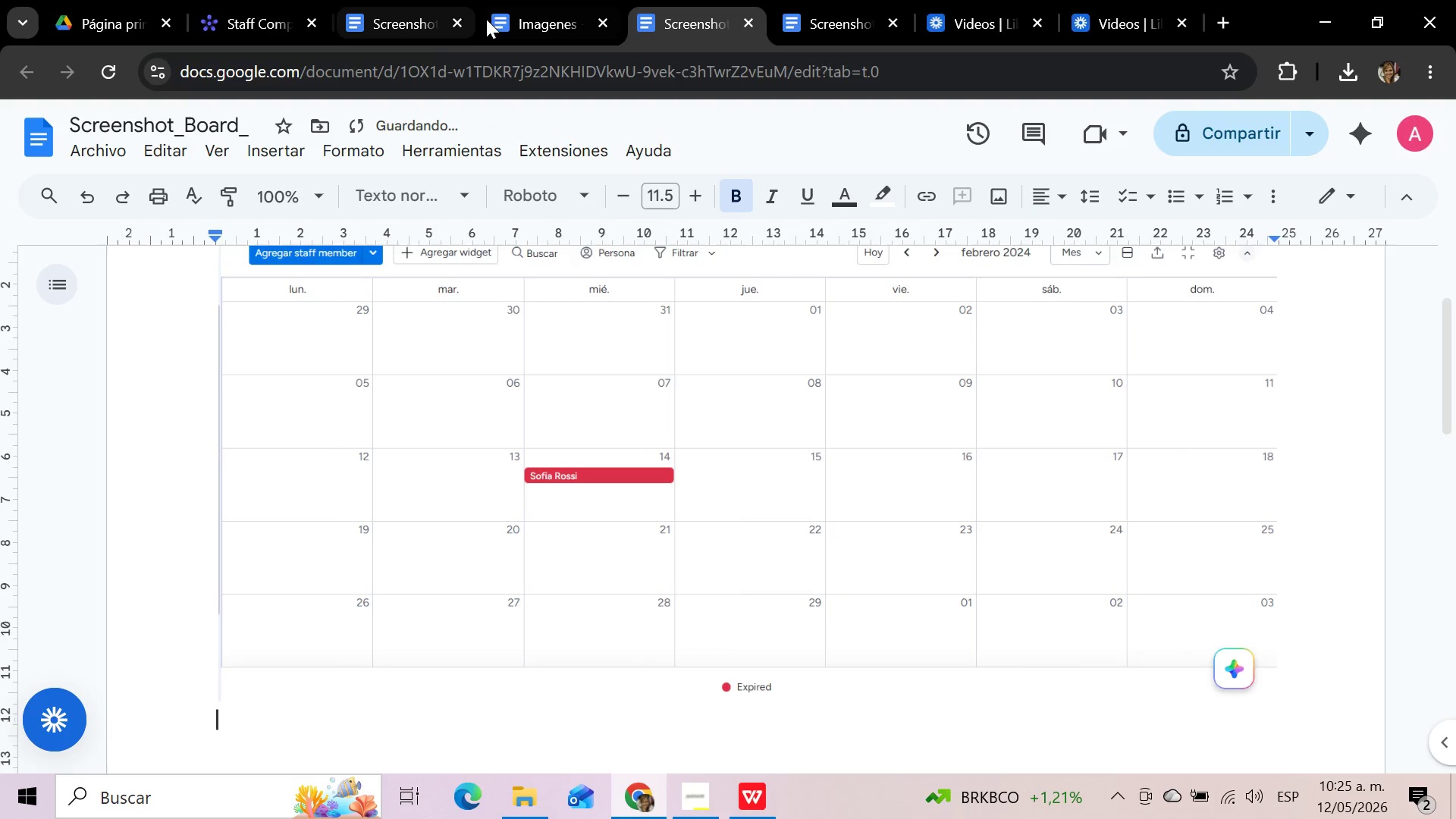 
left_click([401, 0])
 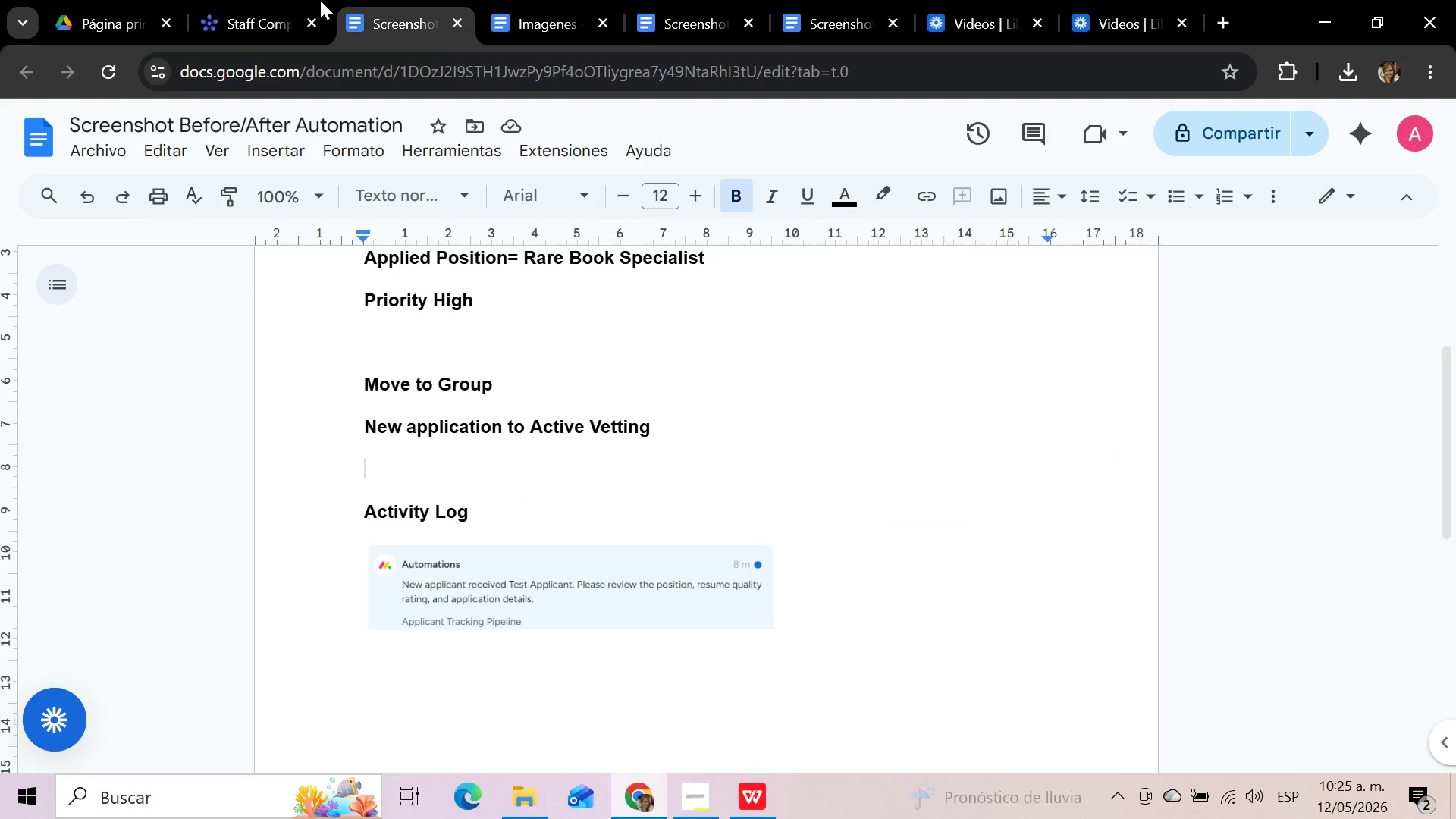 
left_click([279, 0])
 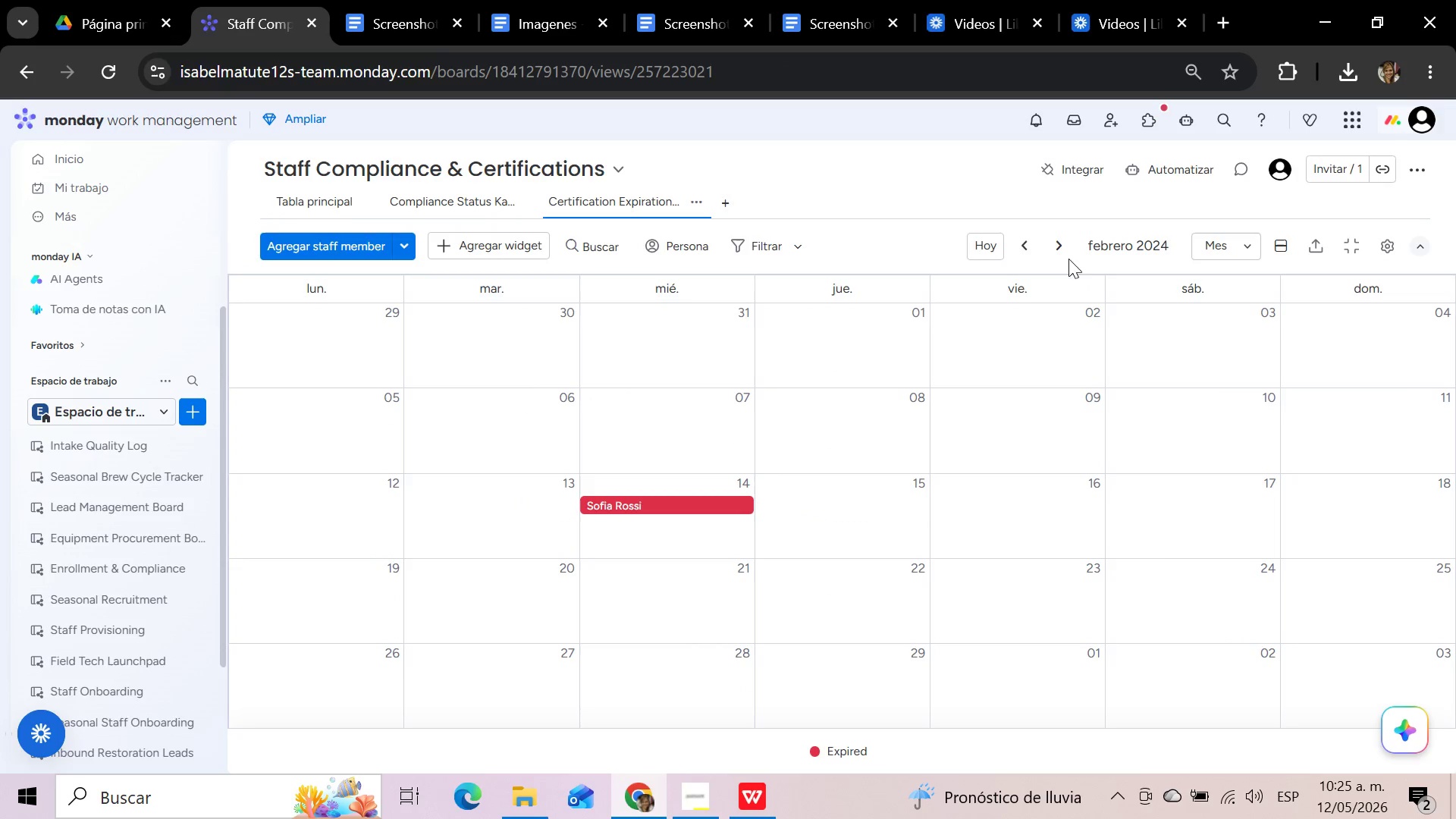 
left_click([1056, 251])
 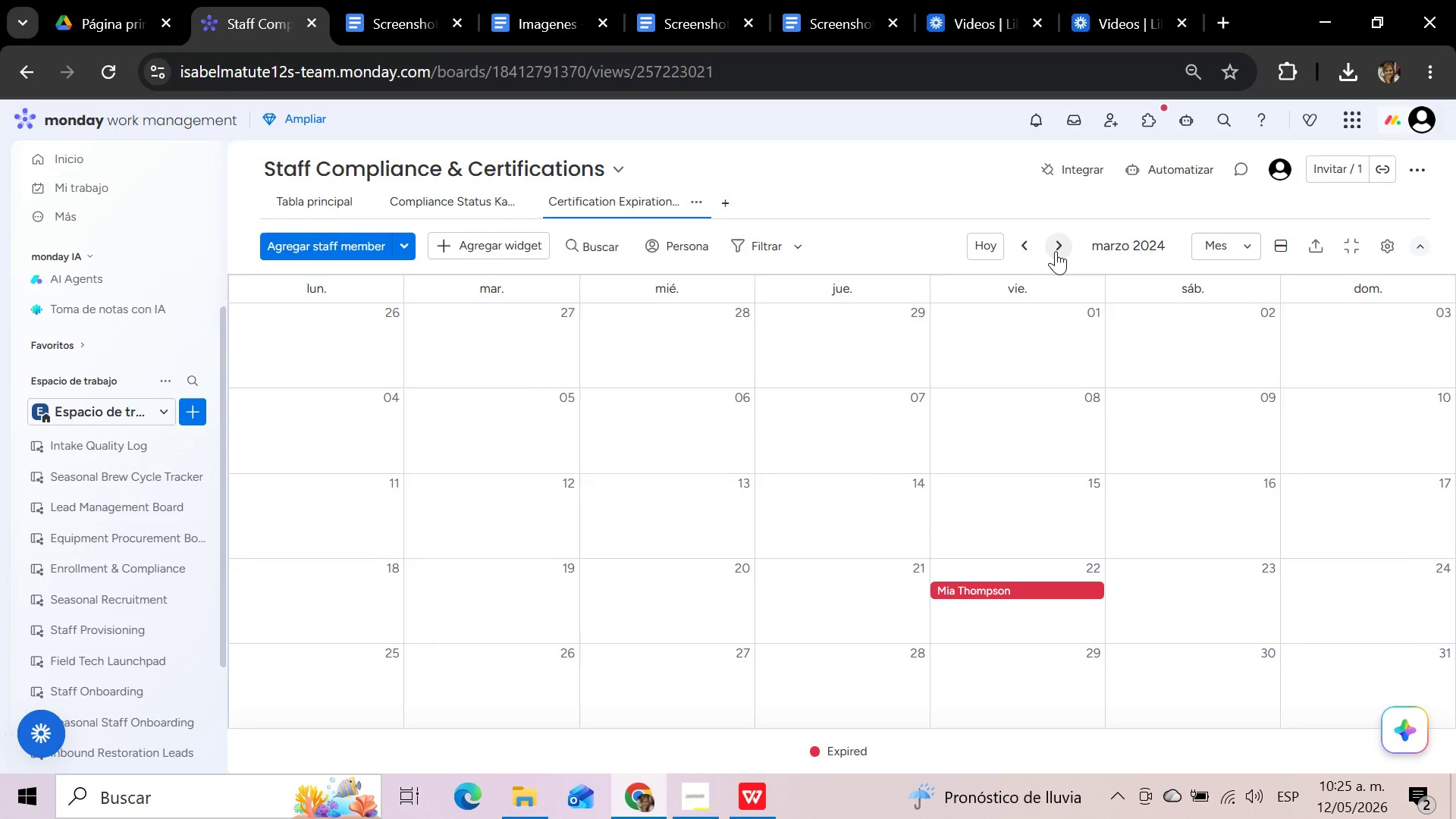 
key(Meta+Shift+S)
 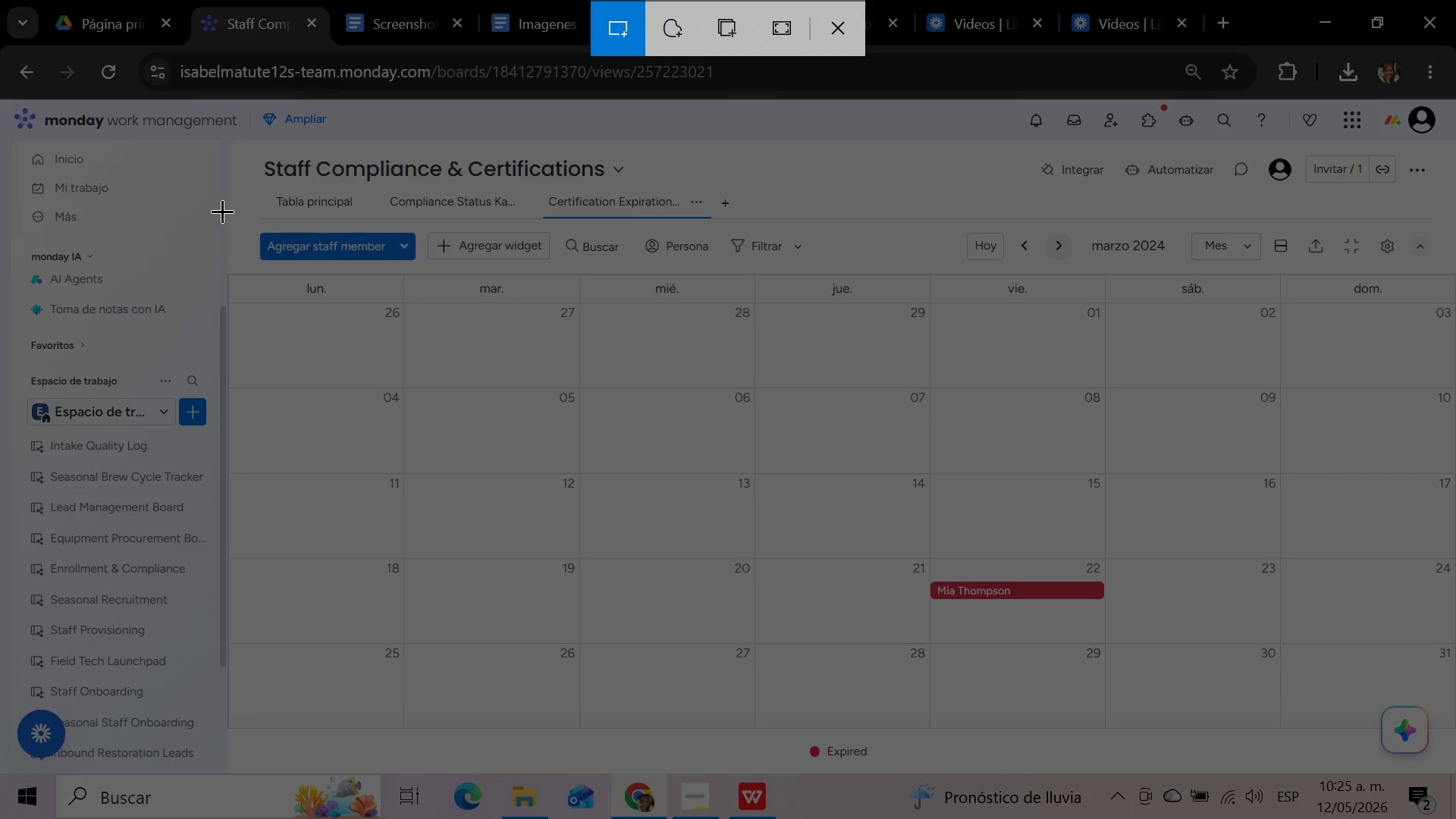 
left_click_drag(start_coordinate=[221, 206], to_coordinate=[1451, 761])
 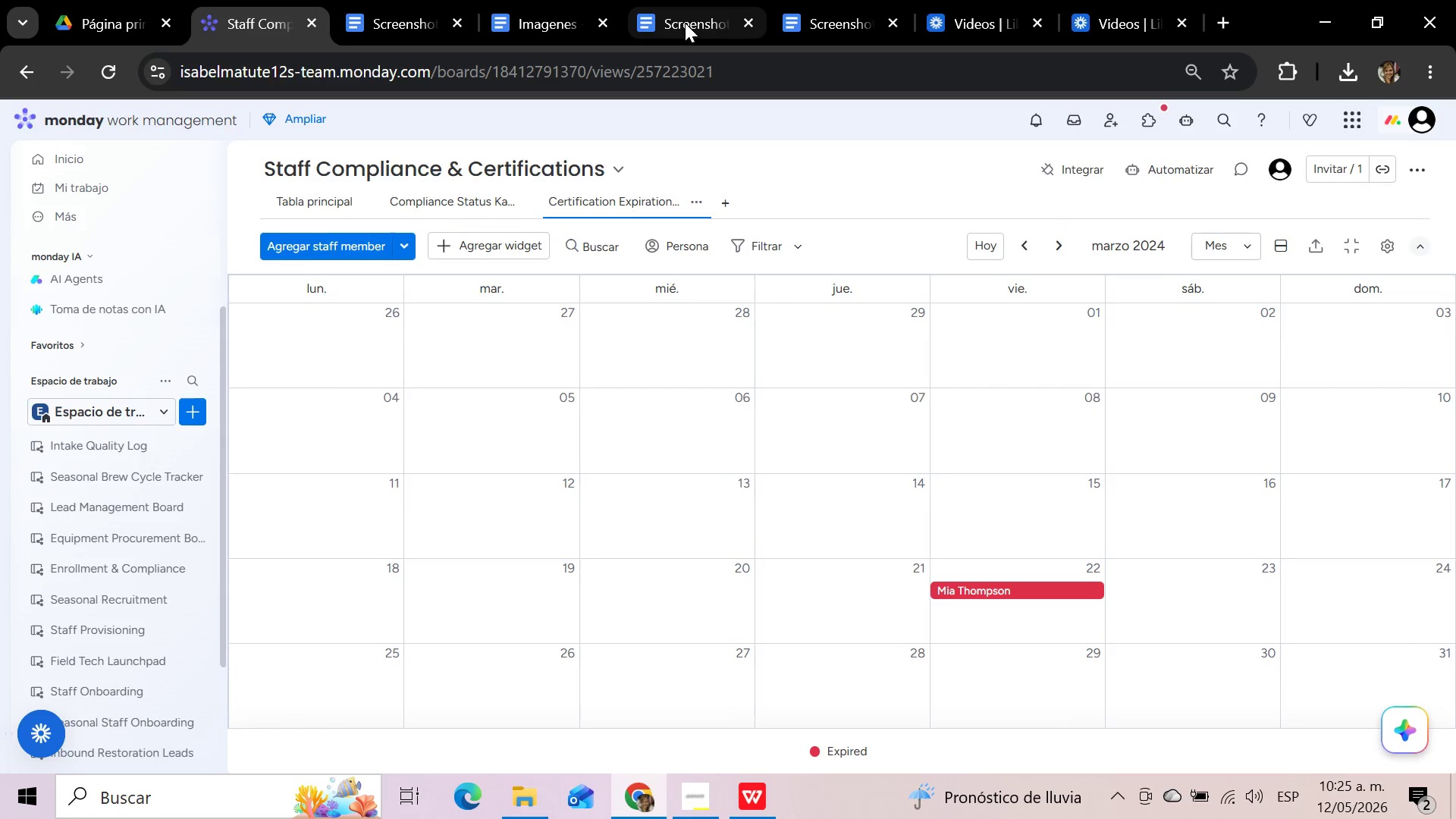 
left_click([677, 11])
 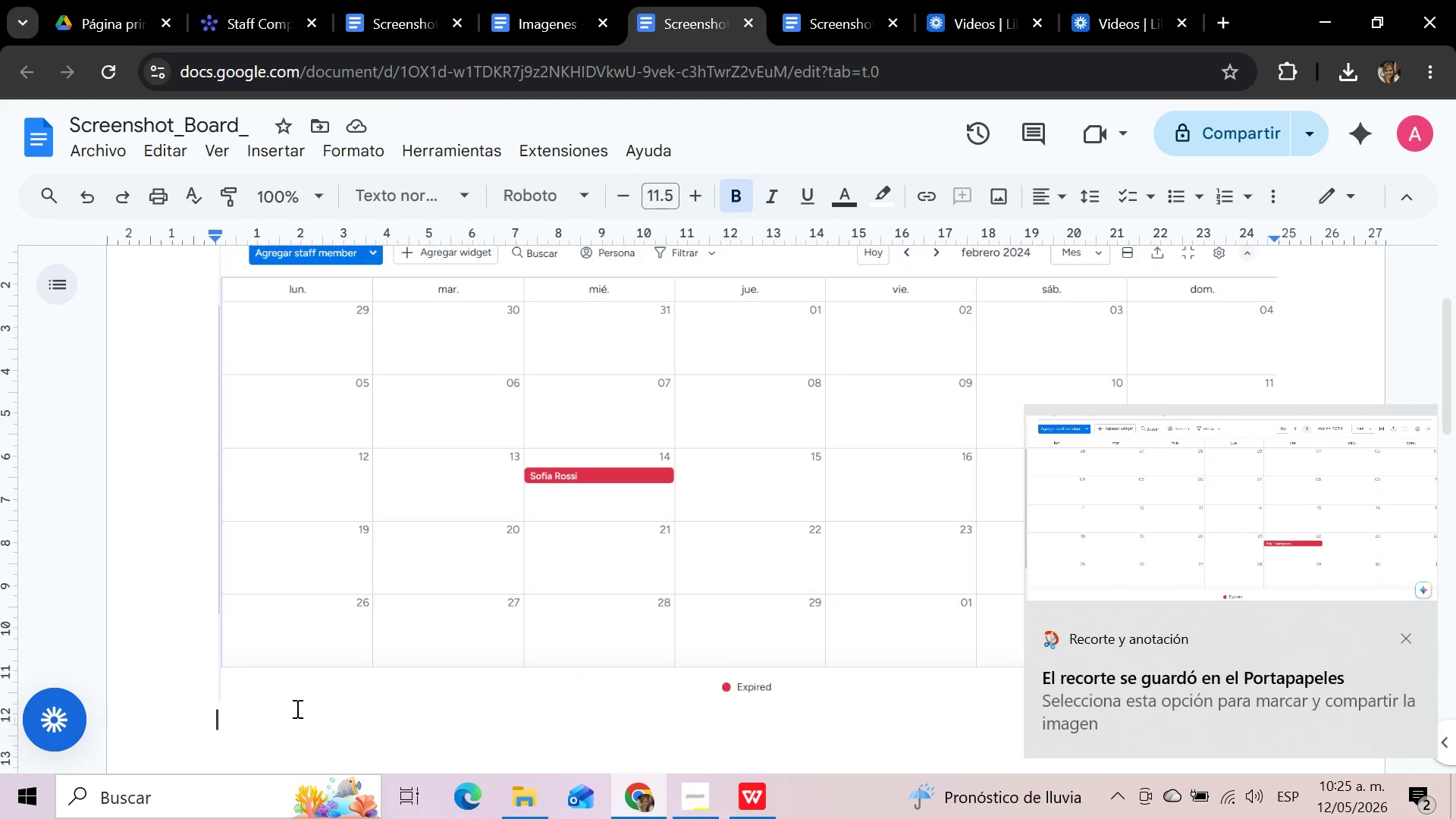 
left_click([232, 726])
 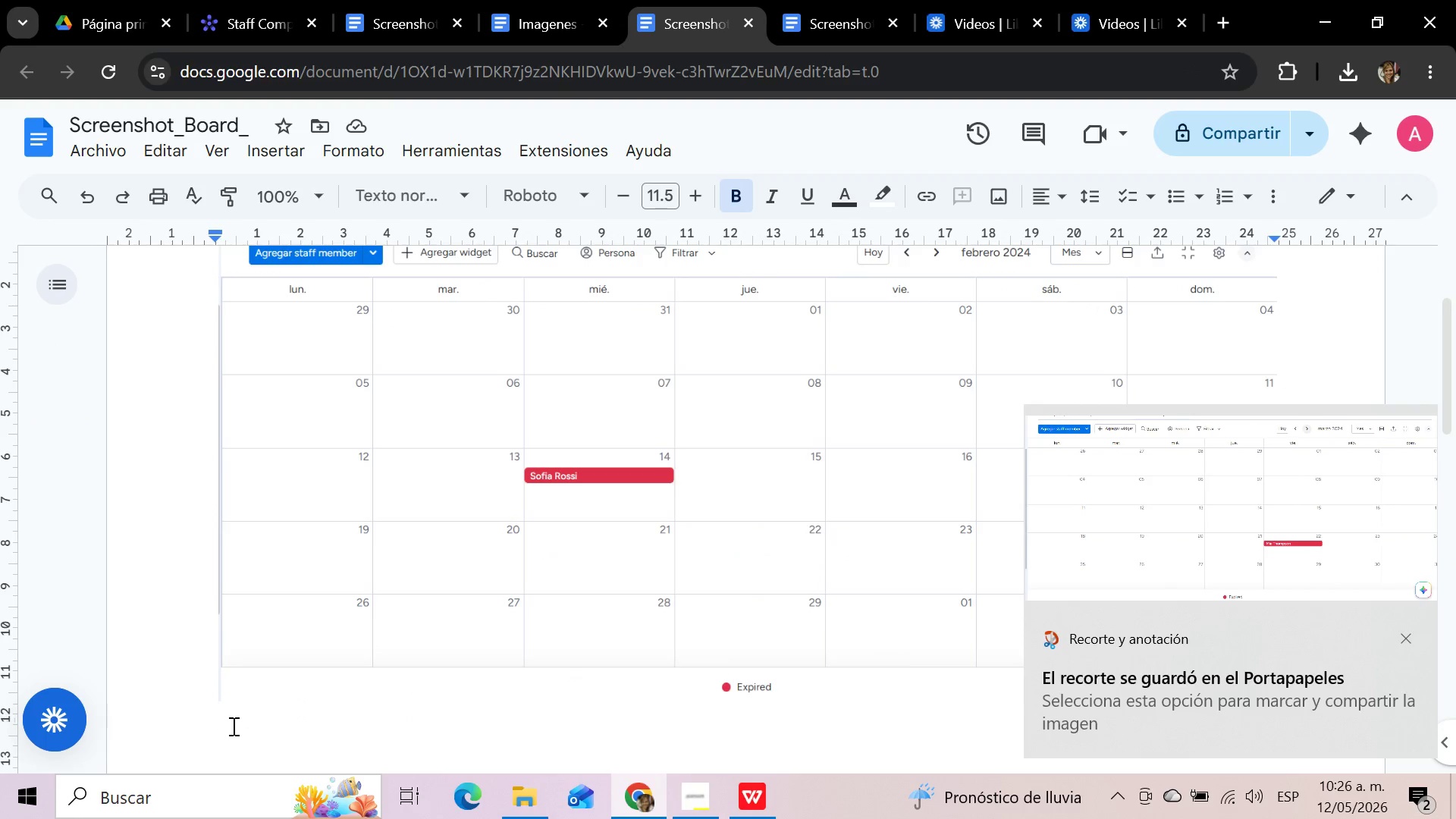 
key(Control+V)
 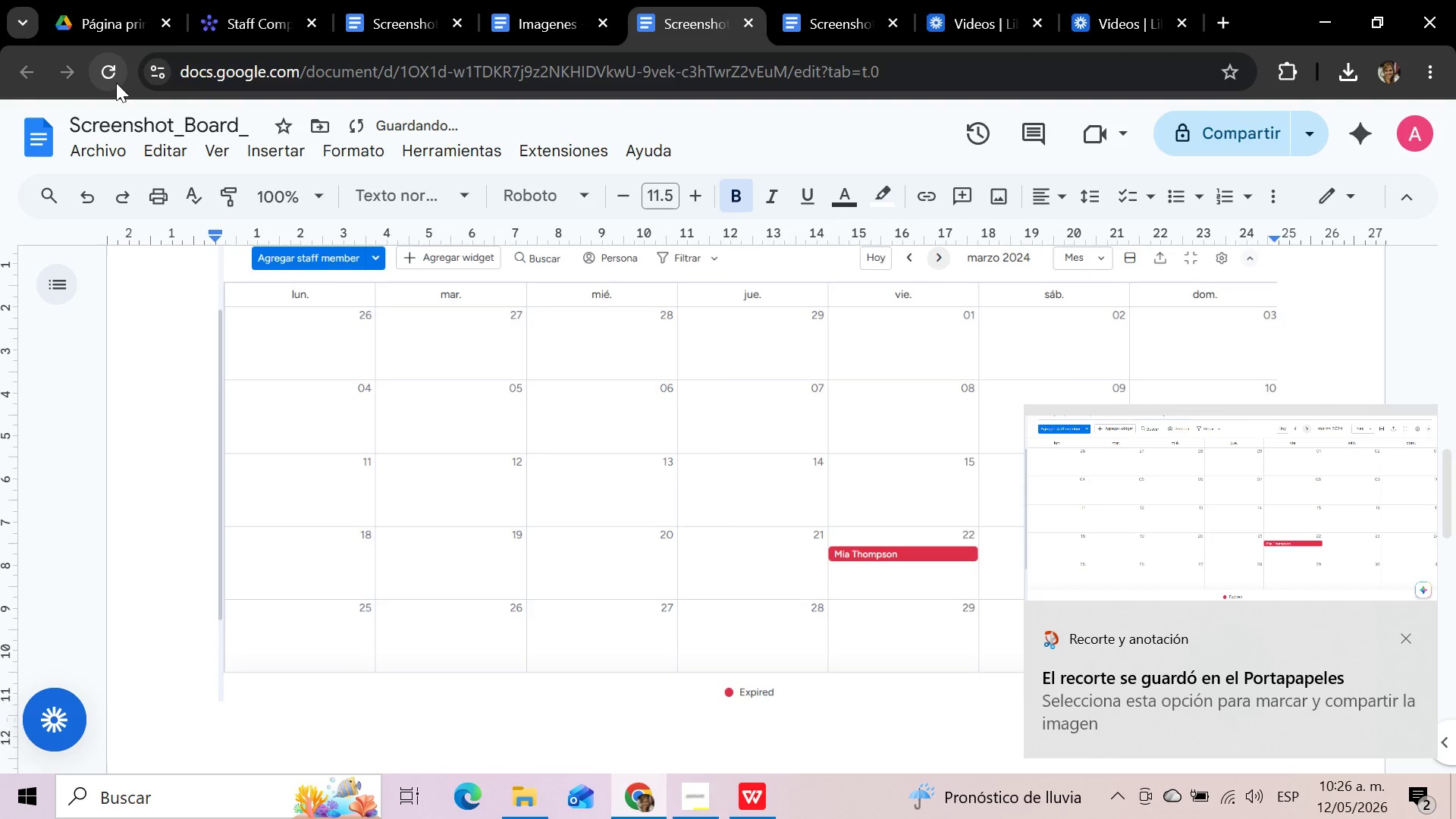 
left_click([214, 20])
 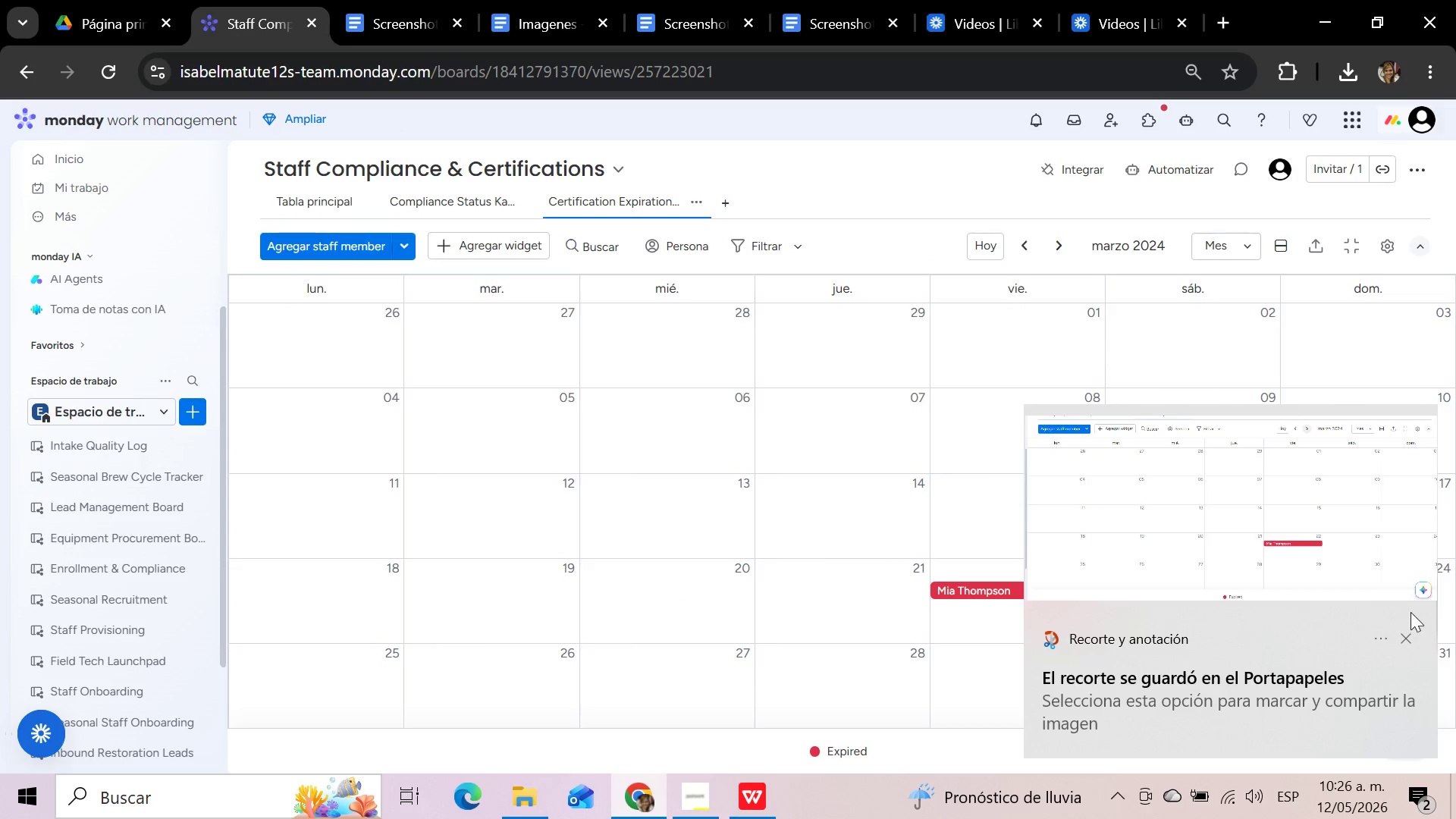 
left_click([1406, 636])
 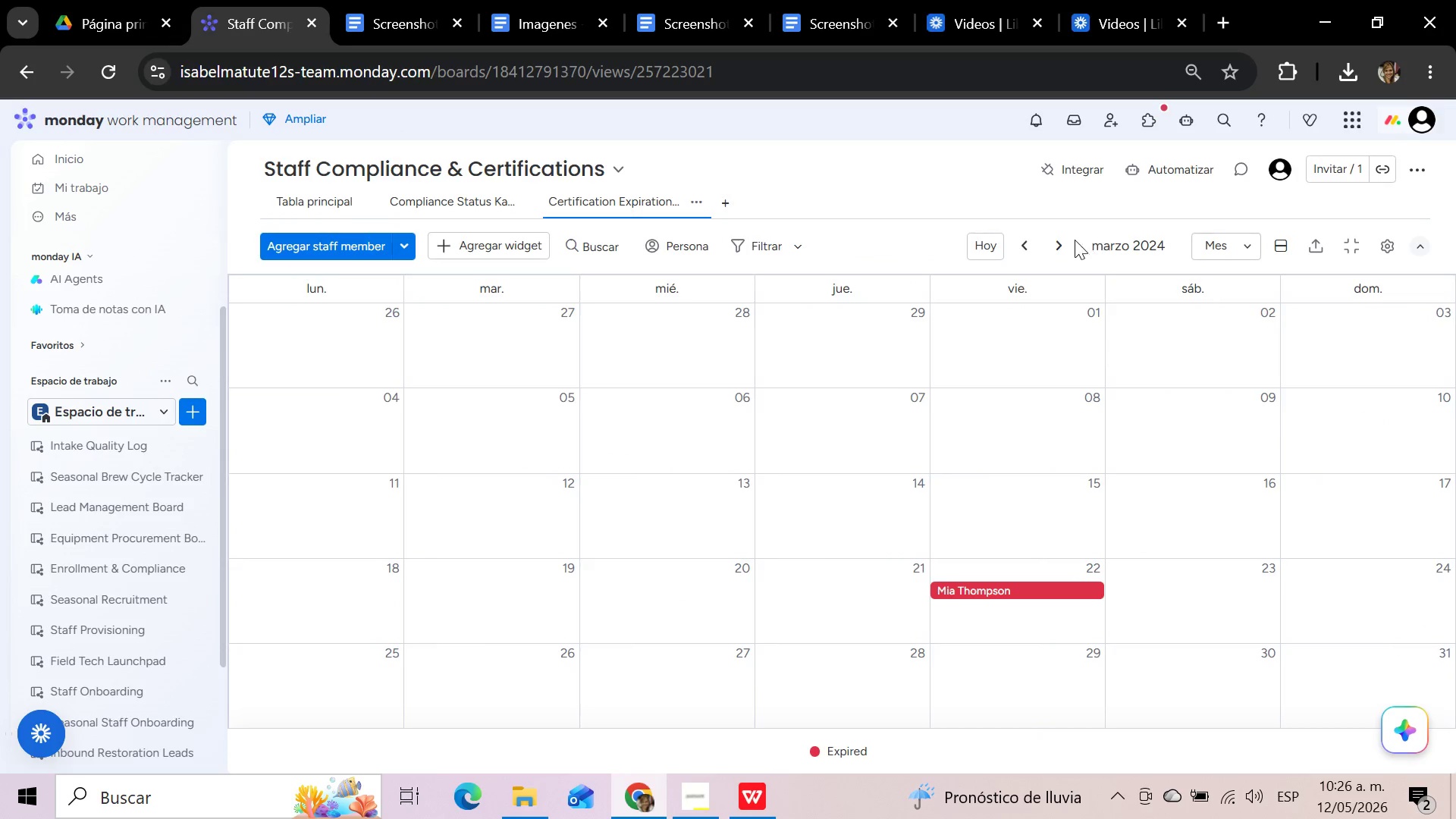 
left_click([1059, 244])
 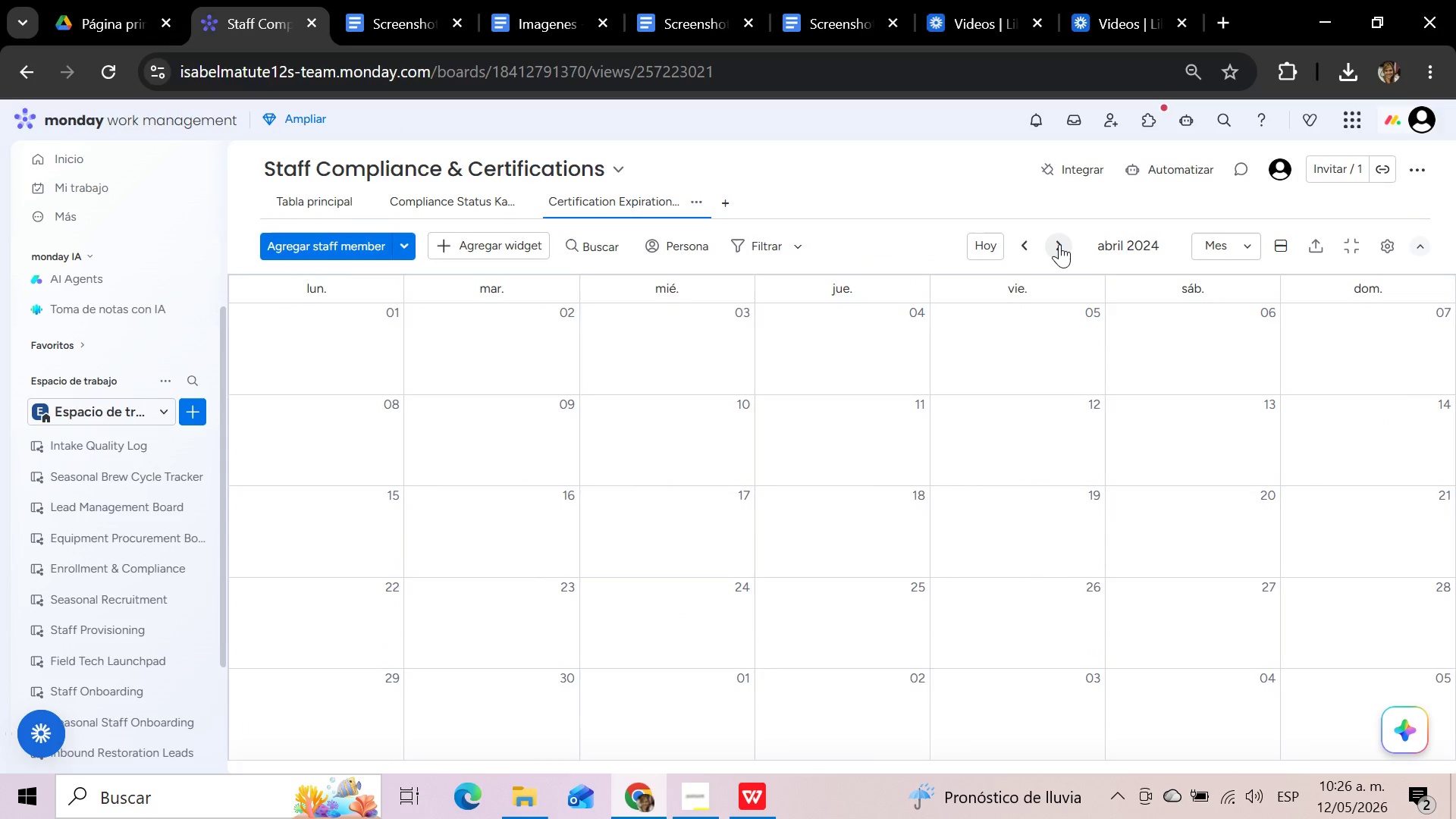 
left_click([1059, 244])
 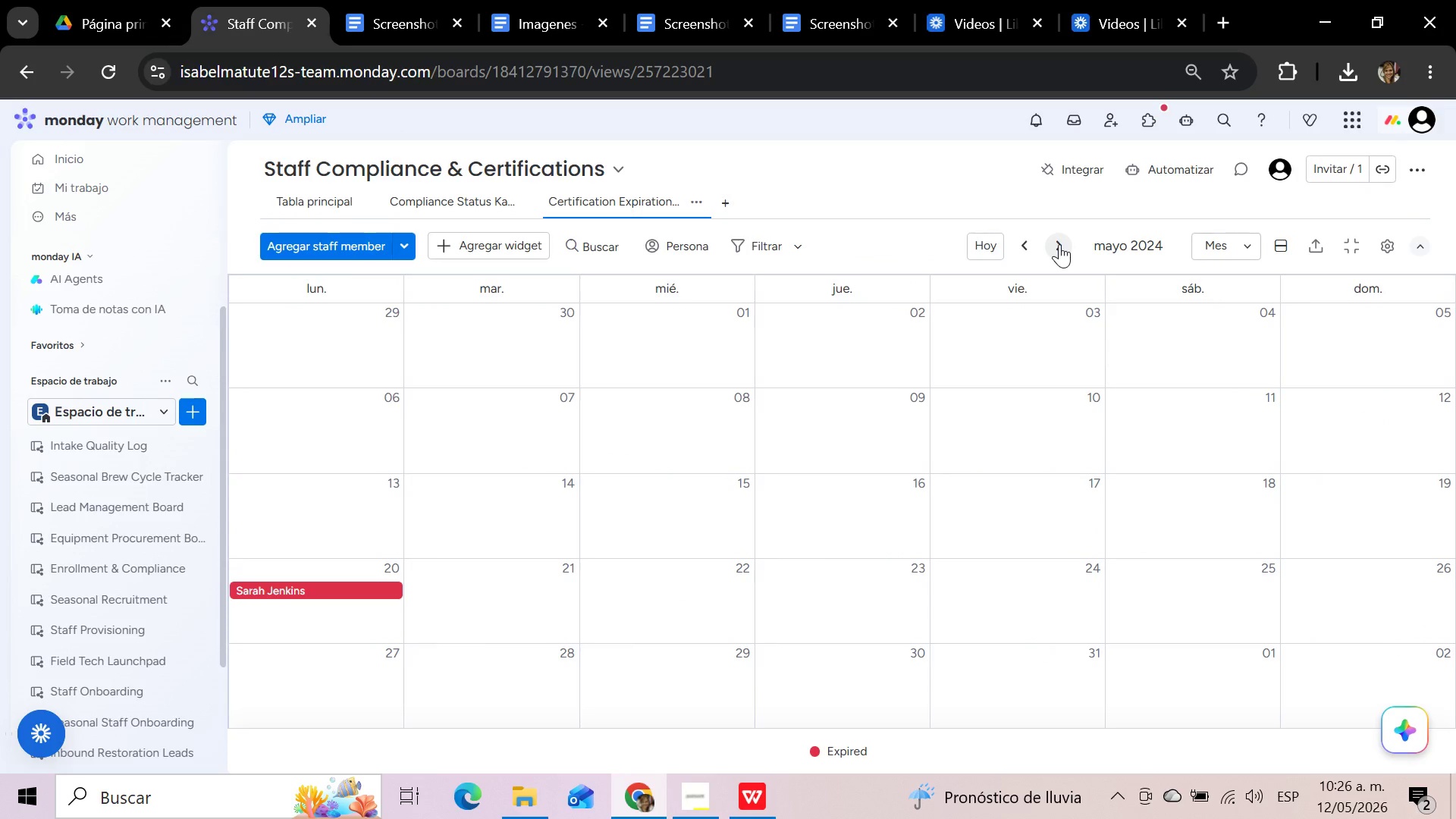 
left_click([1059, 244])
 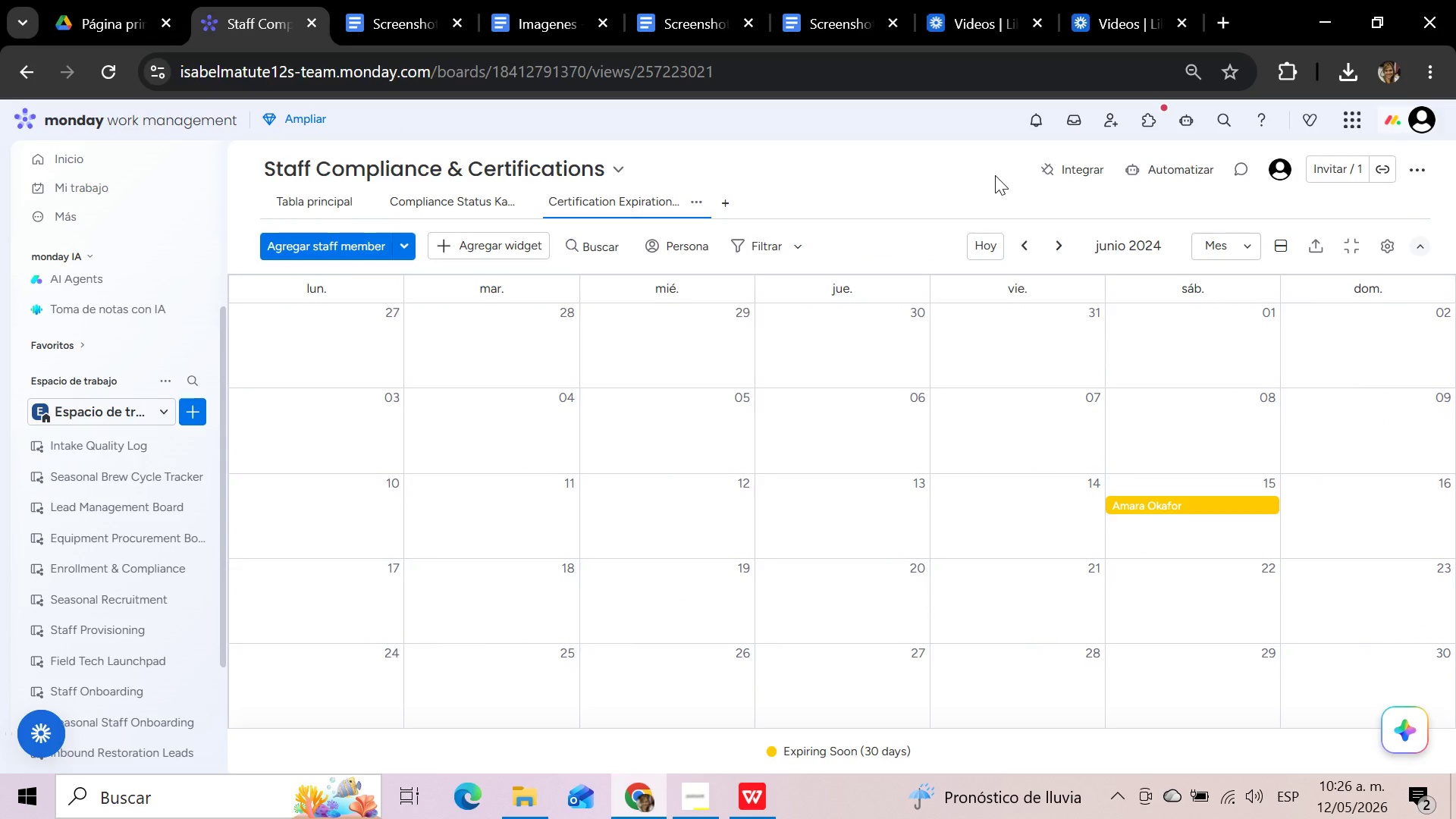 
wait(5.33)
 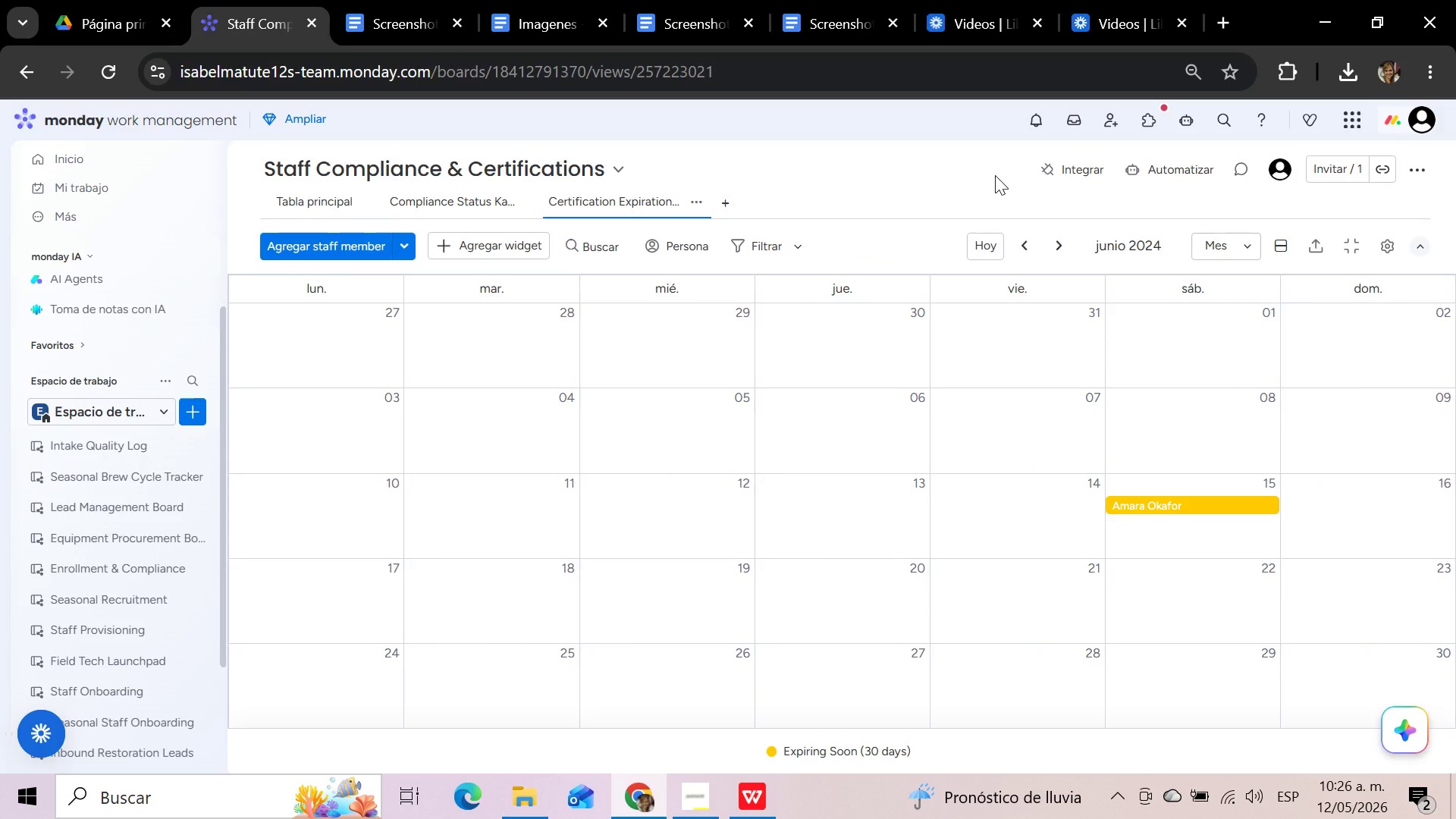 
key(Meta+Shift+S)
 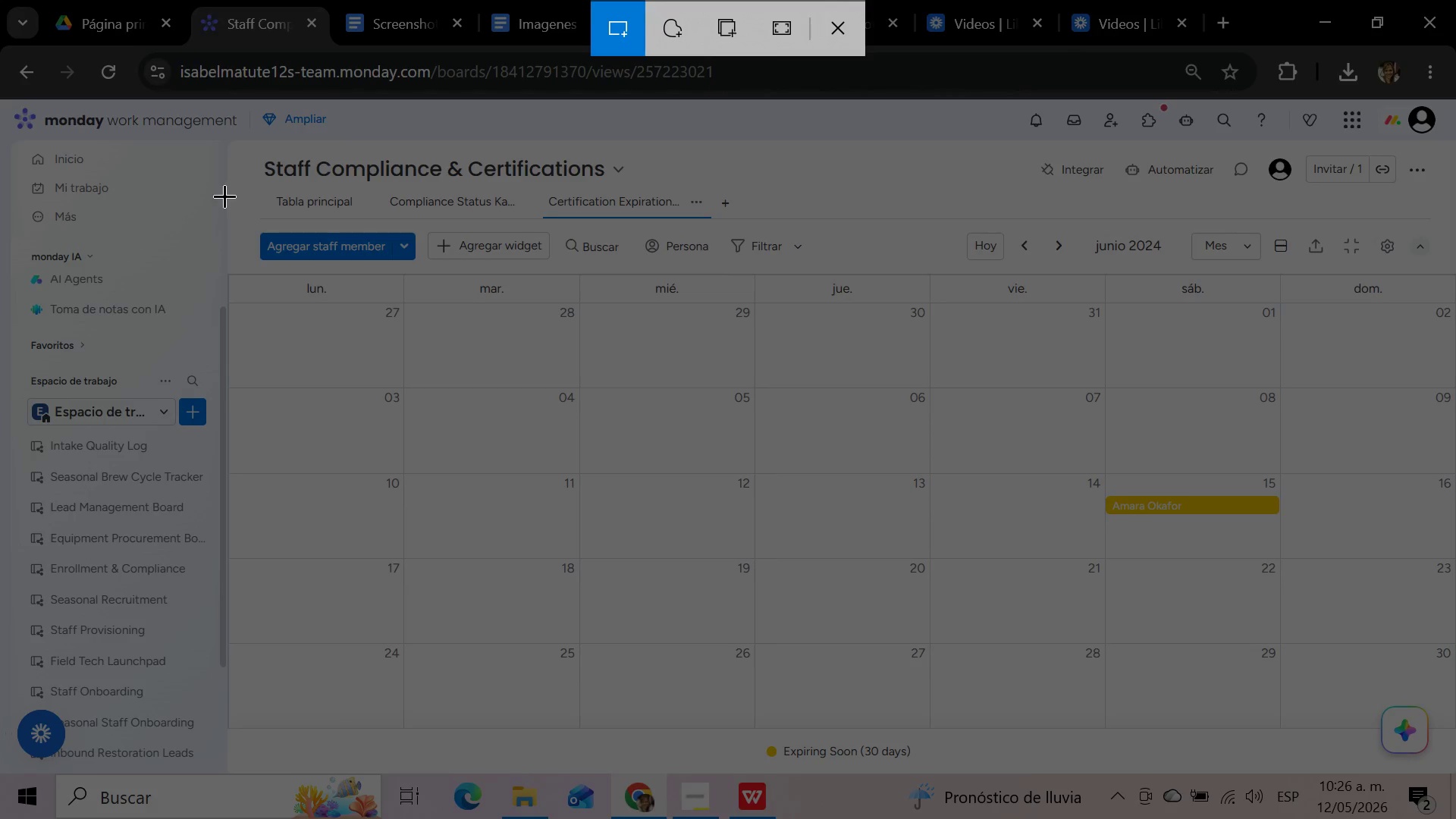 
left_click_drag(start_coordinate=[224, 206], to_coordinate=[1453, 774])
 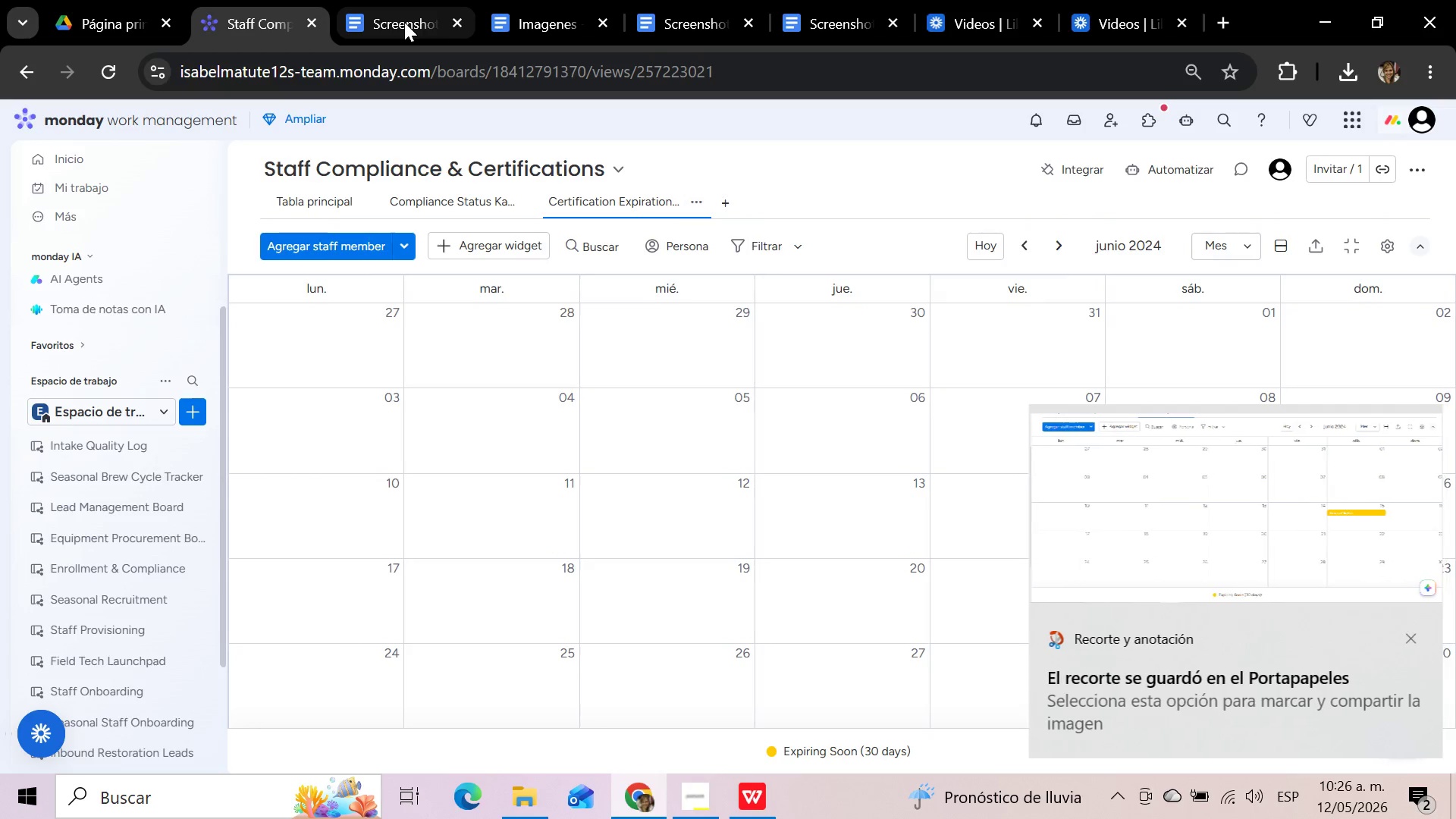 
left_click([667, 20])
 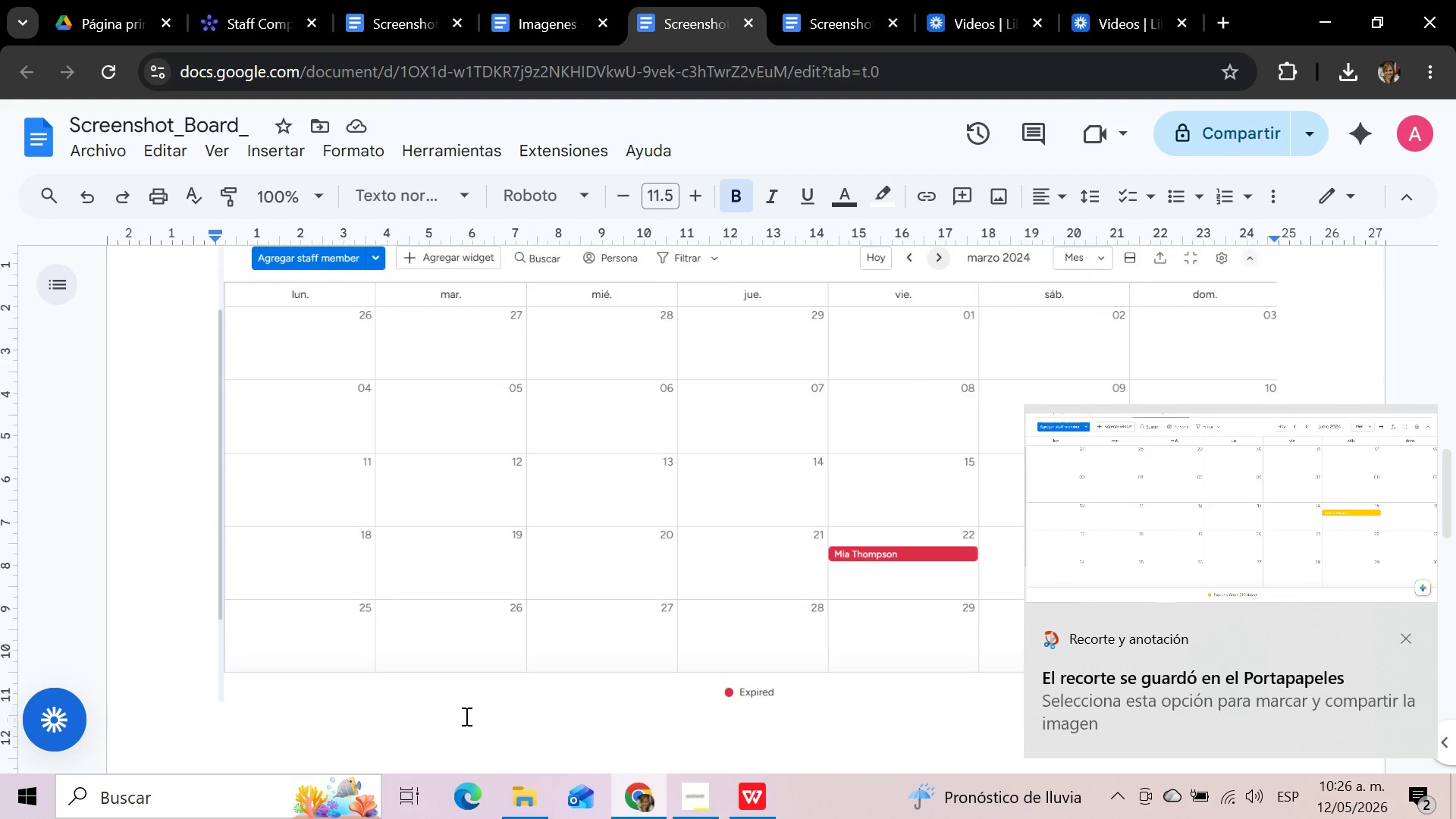 
left_click([304, 753])
 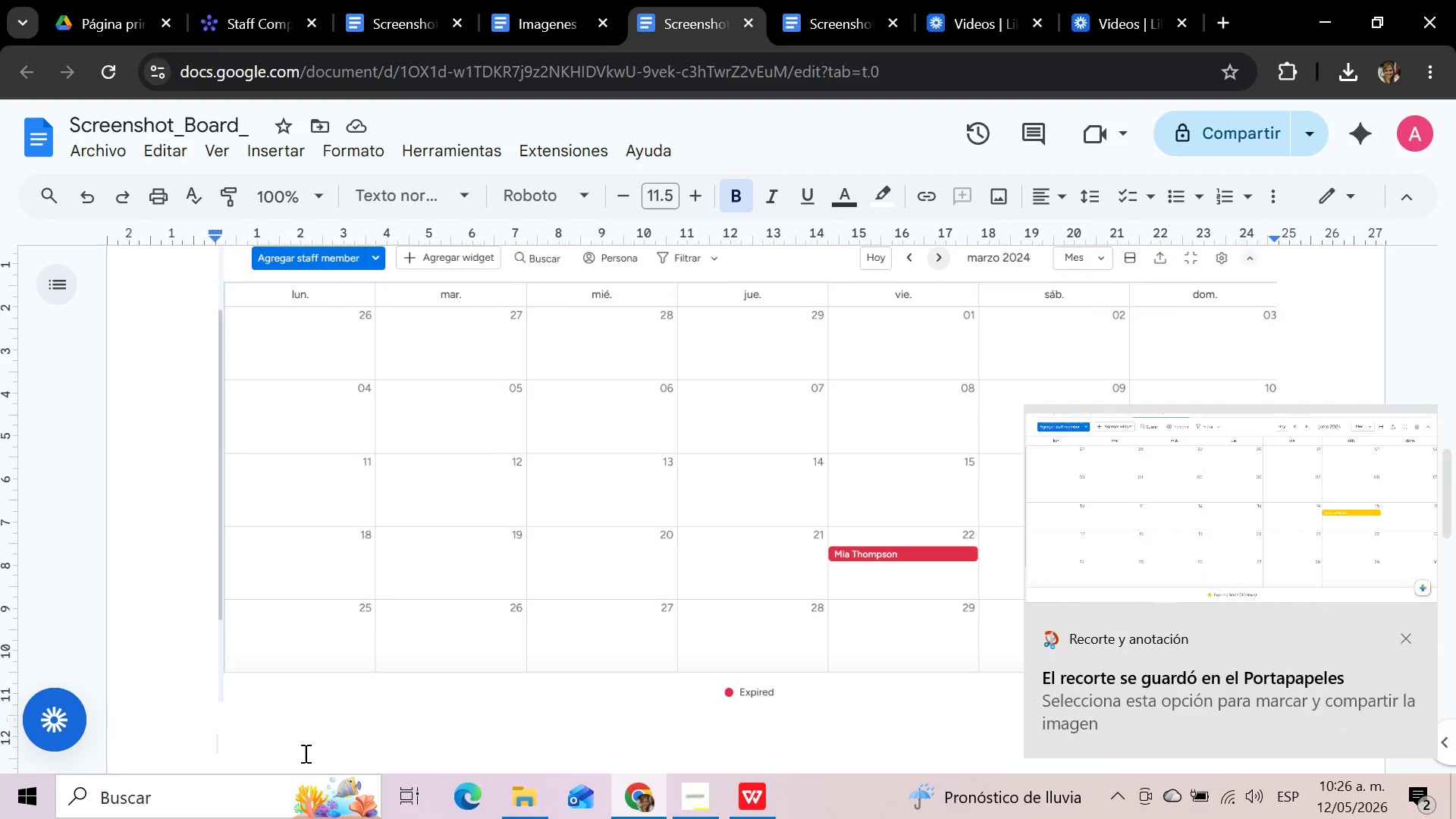 
wait(8.94)
 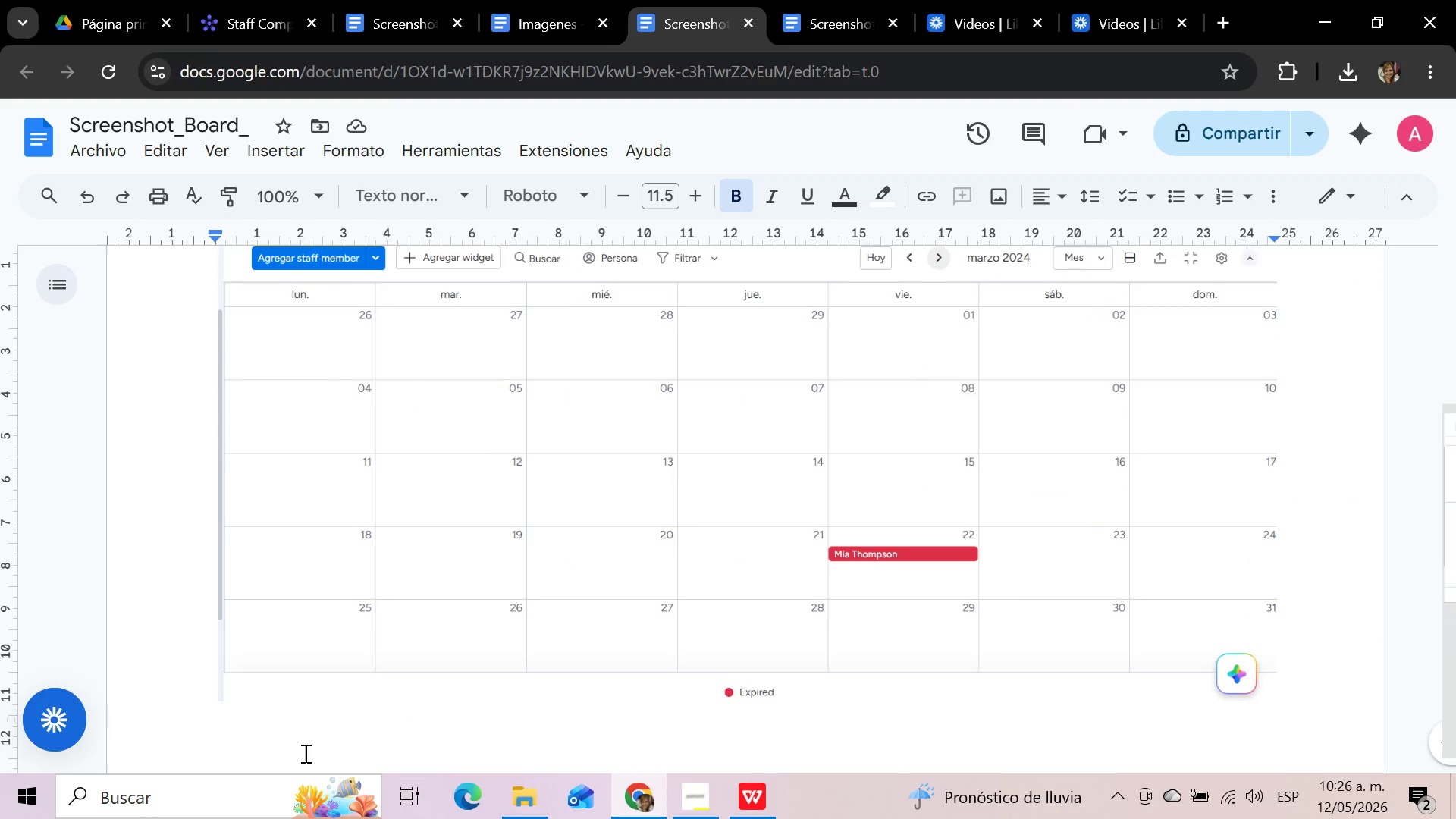 
key(Control+V)
 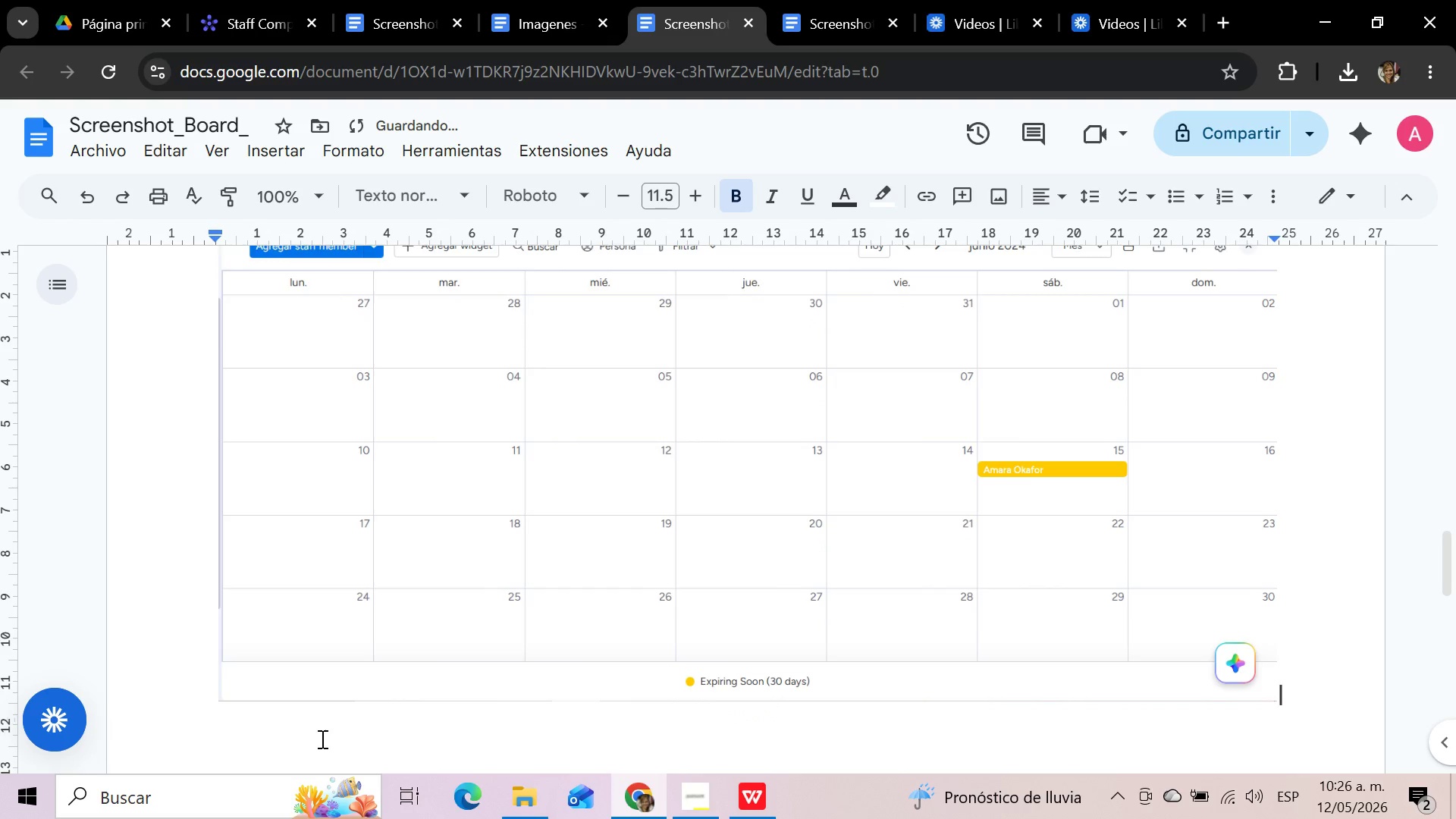 
key(Enter)
 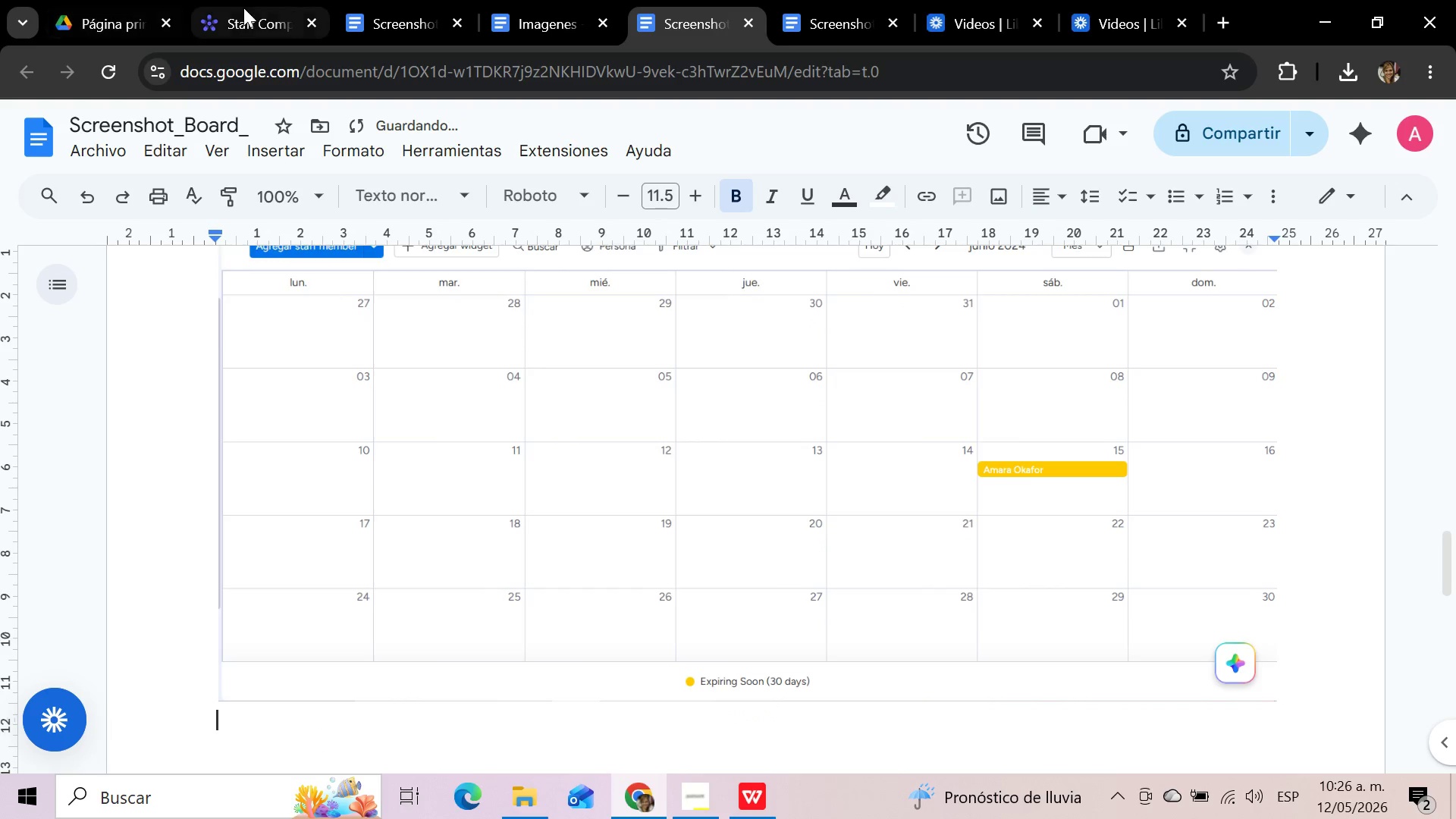 
left_click([243, 8])
 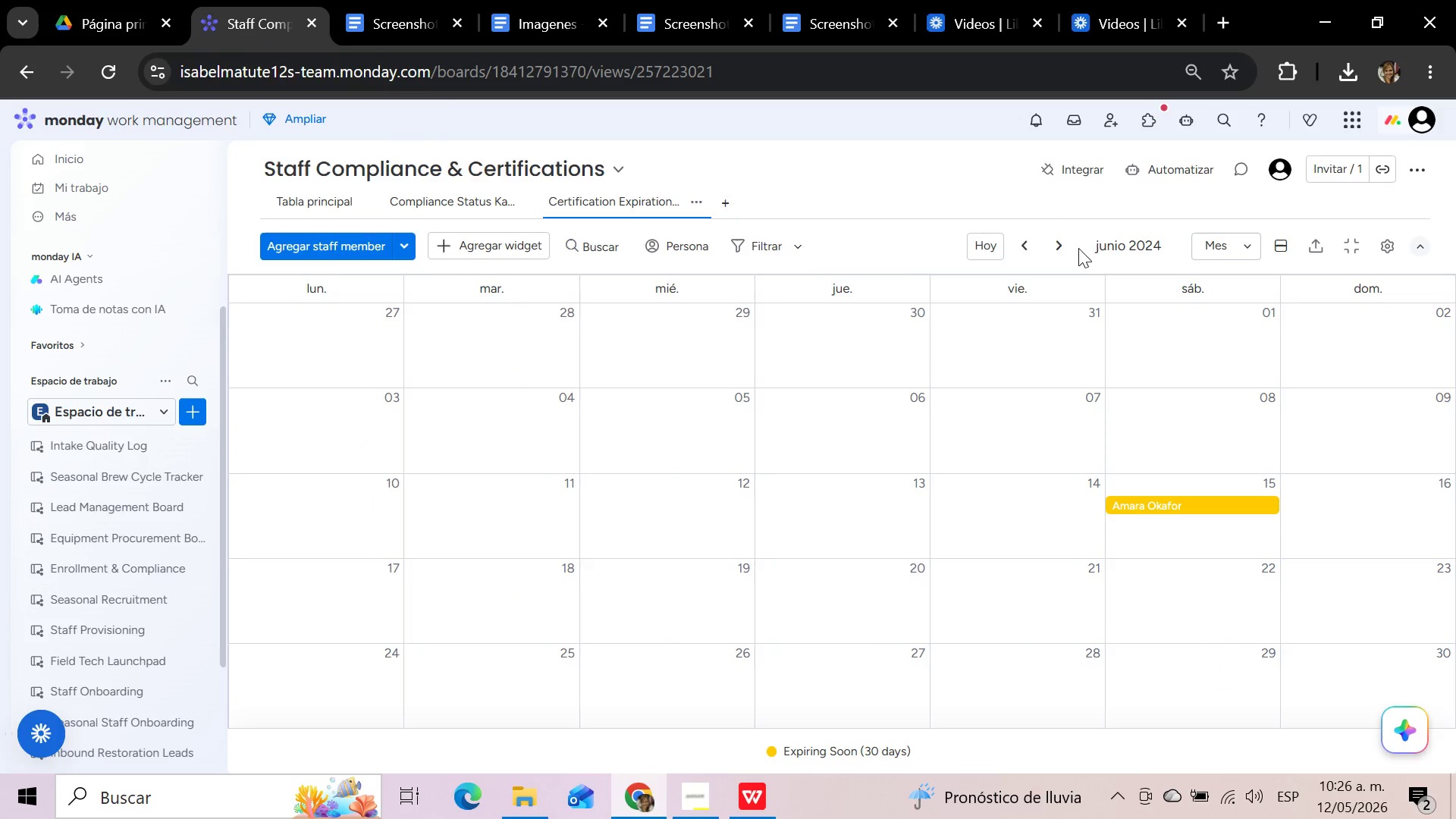 
left_click([1062, 246])
 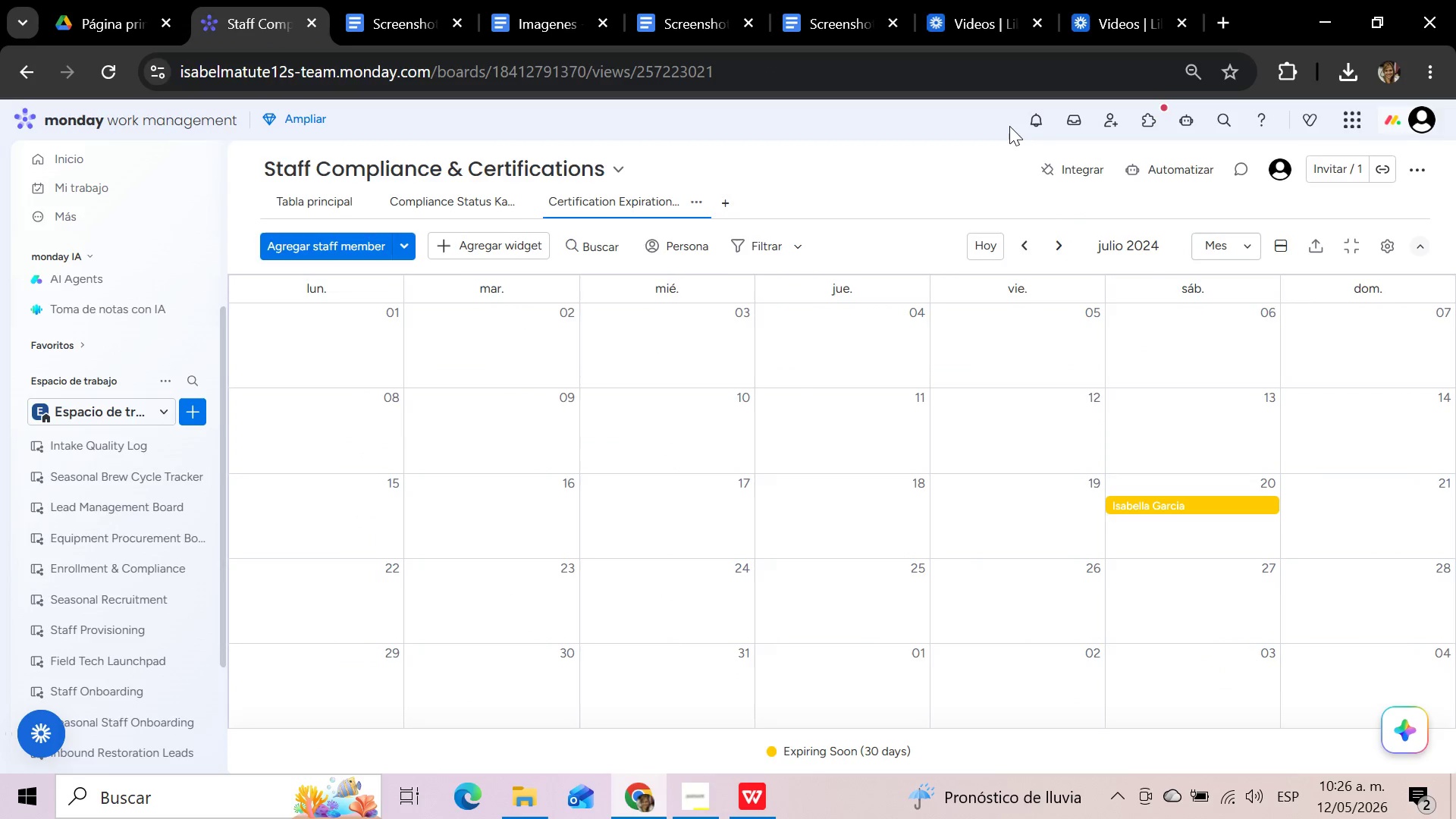 
key(Meta+Shift+S)
 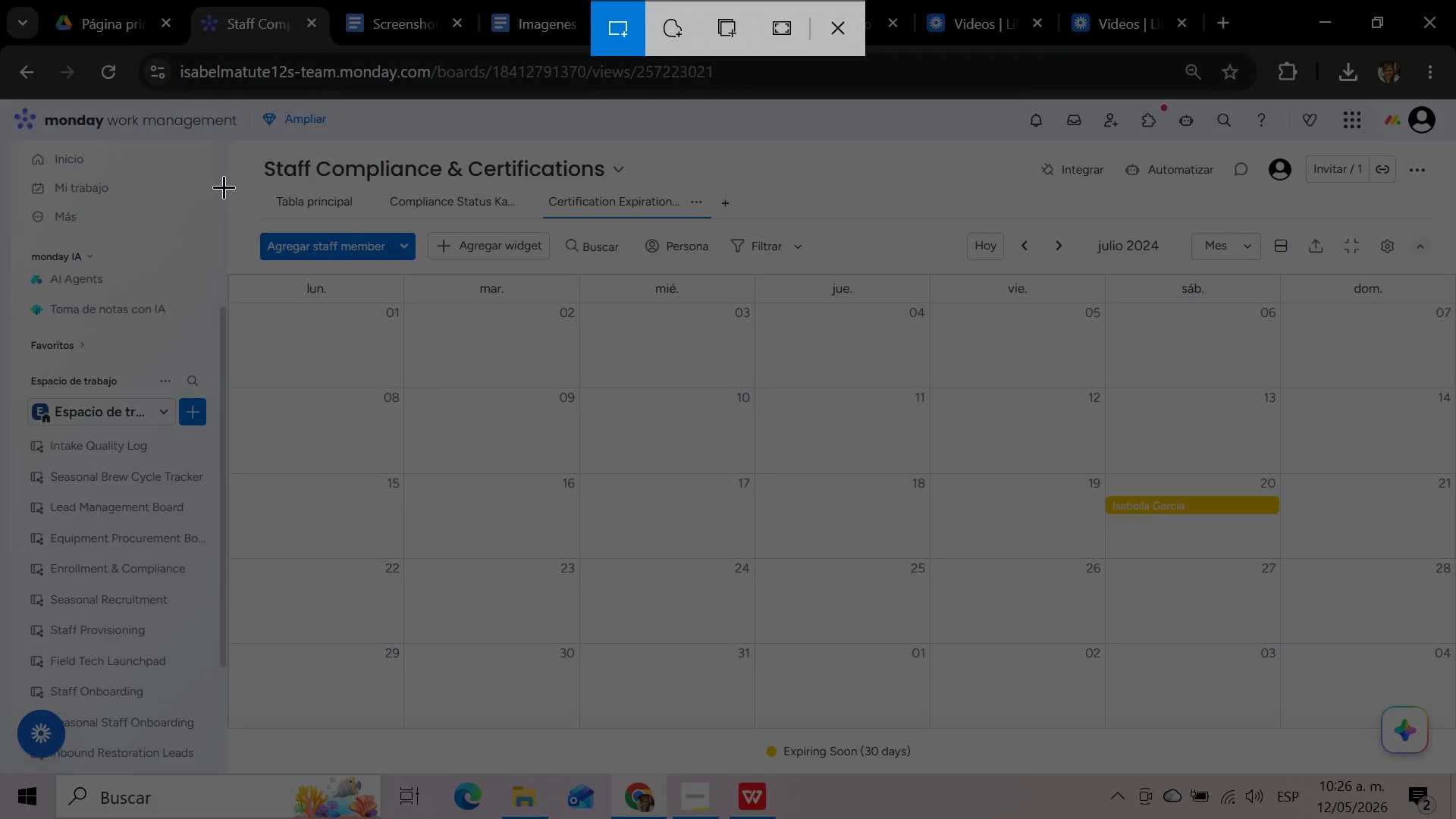 
left_click_drag(start_coordinate=[226, 187], to_coordinate=[1455, 764])
 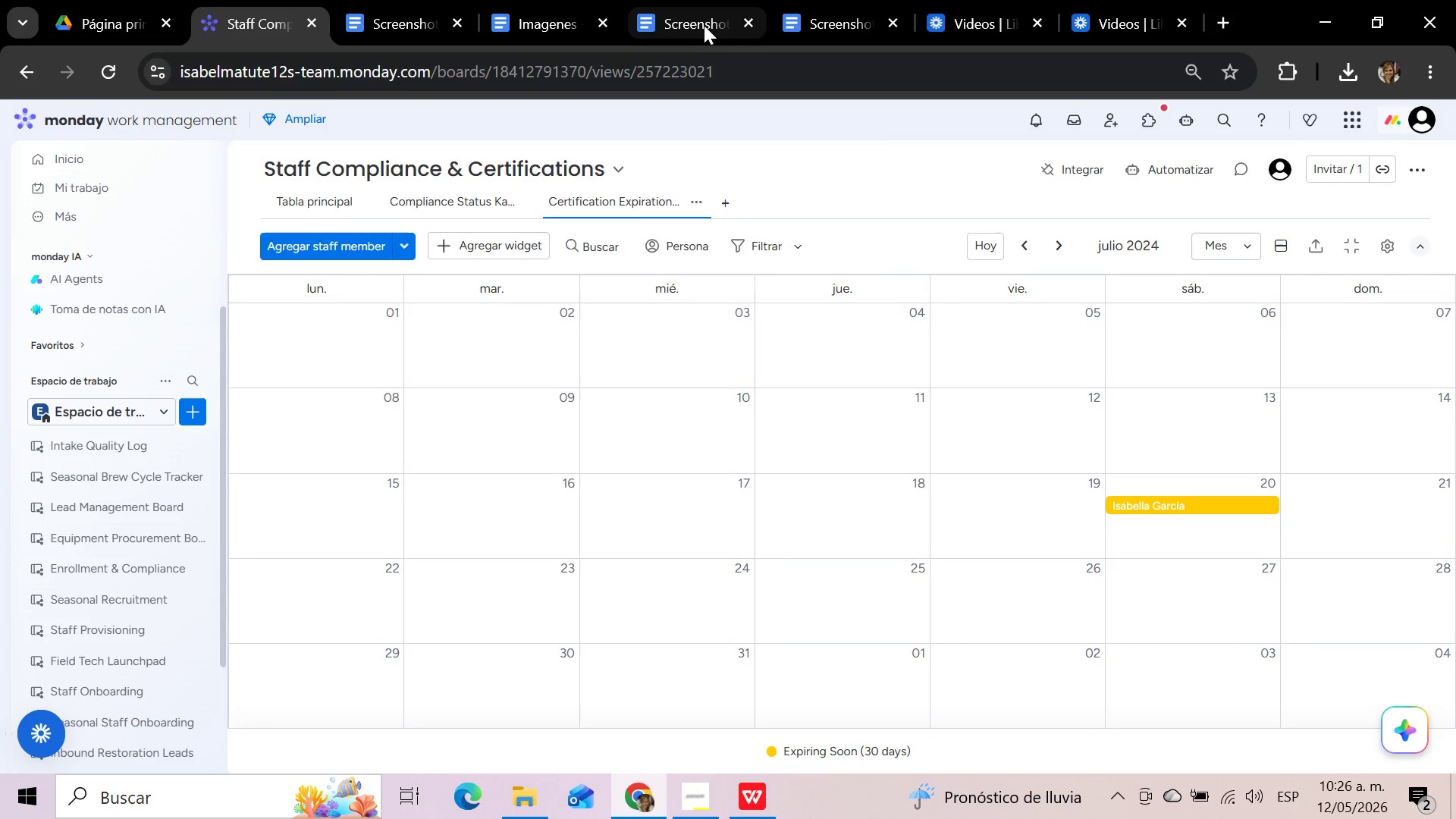 
left_click([698, 23])
 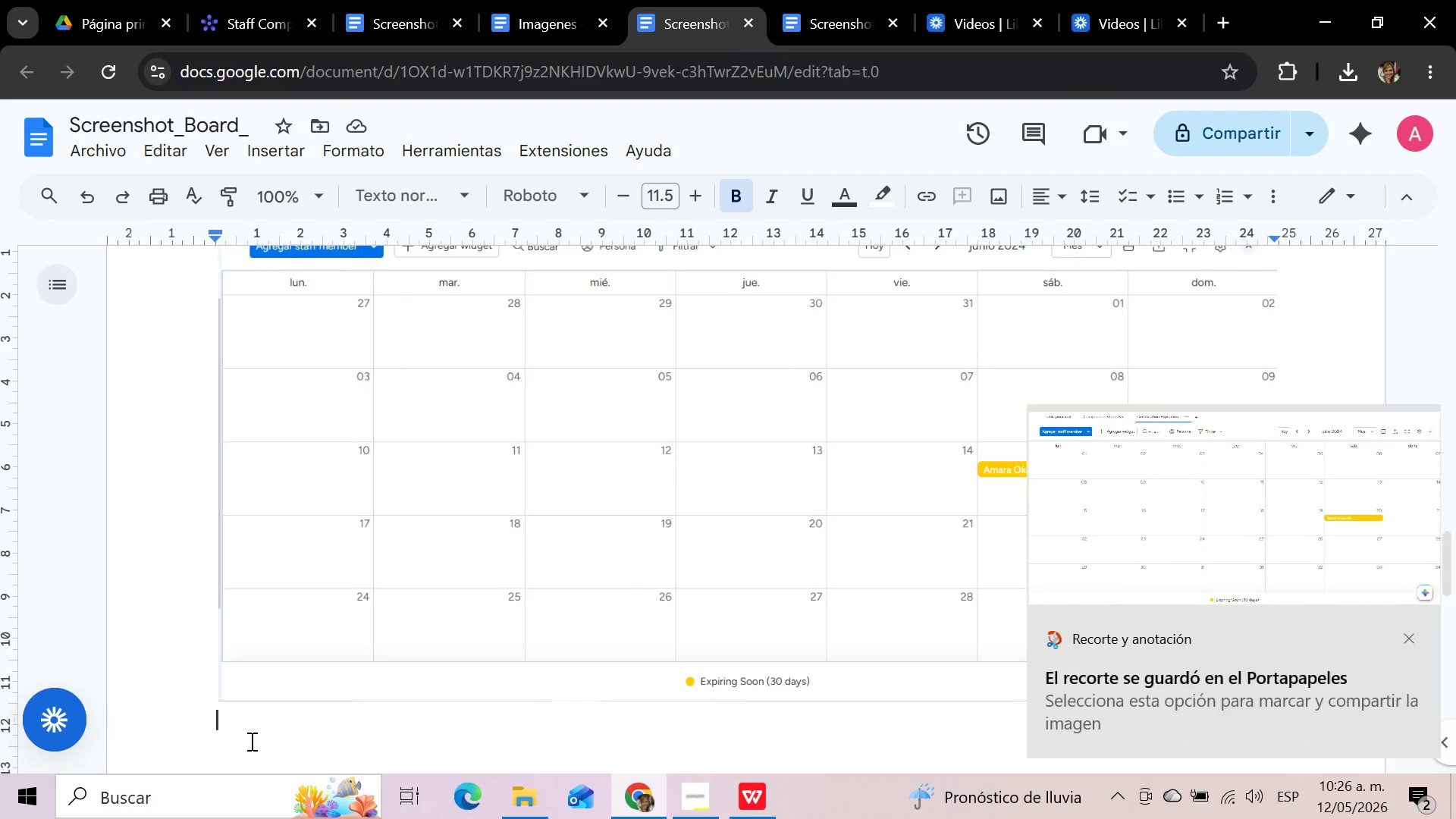 
left_click([243, 730])
 